 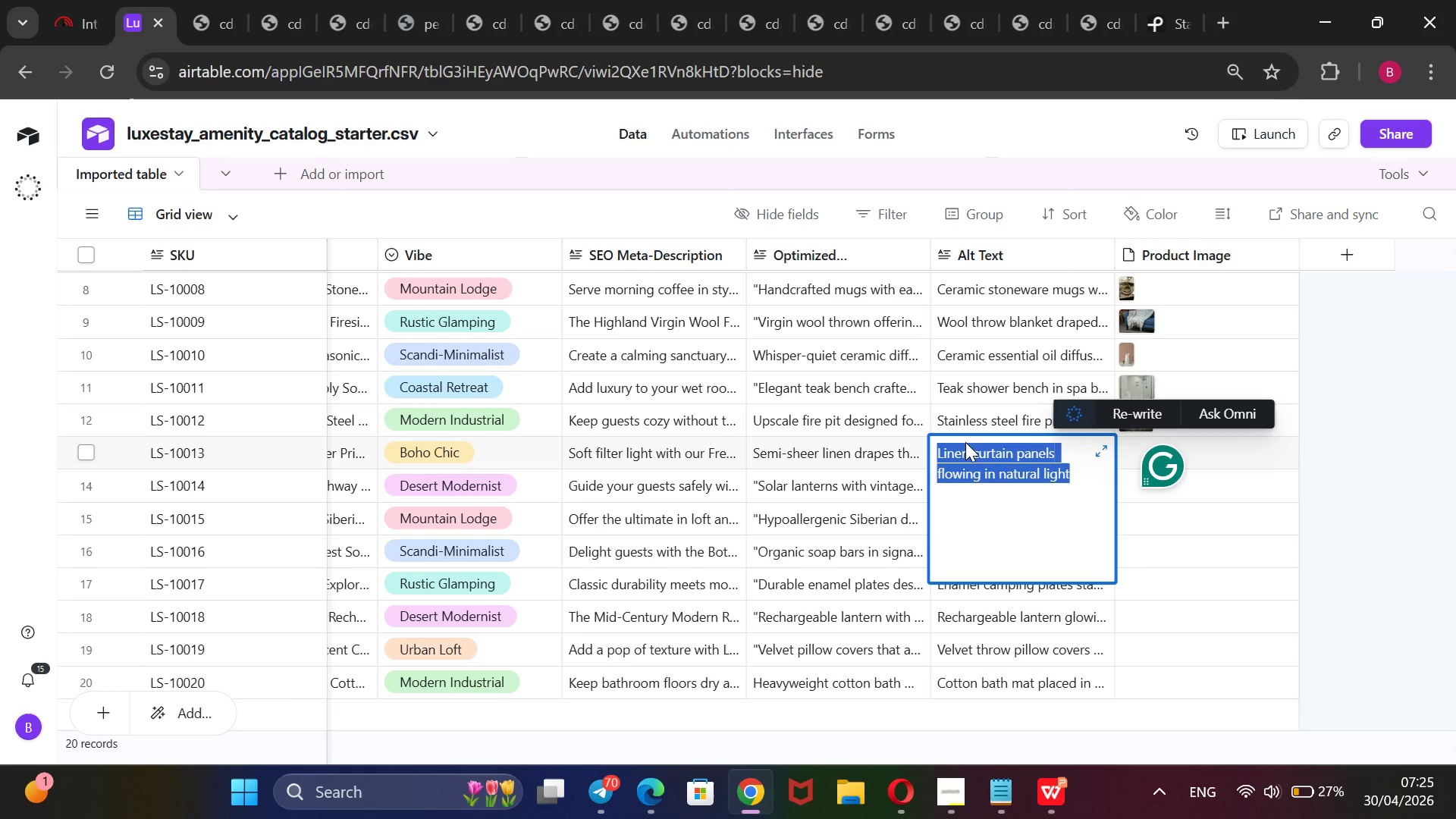 
key(Control+C)
 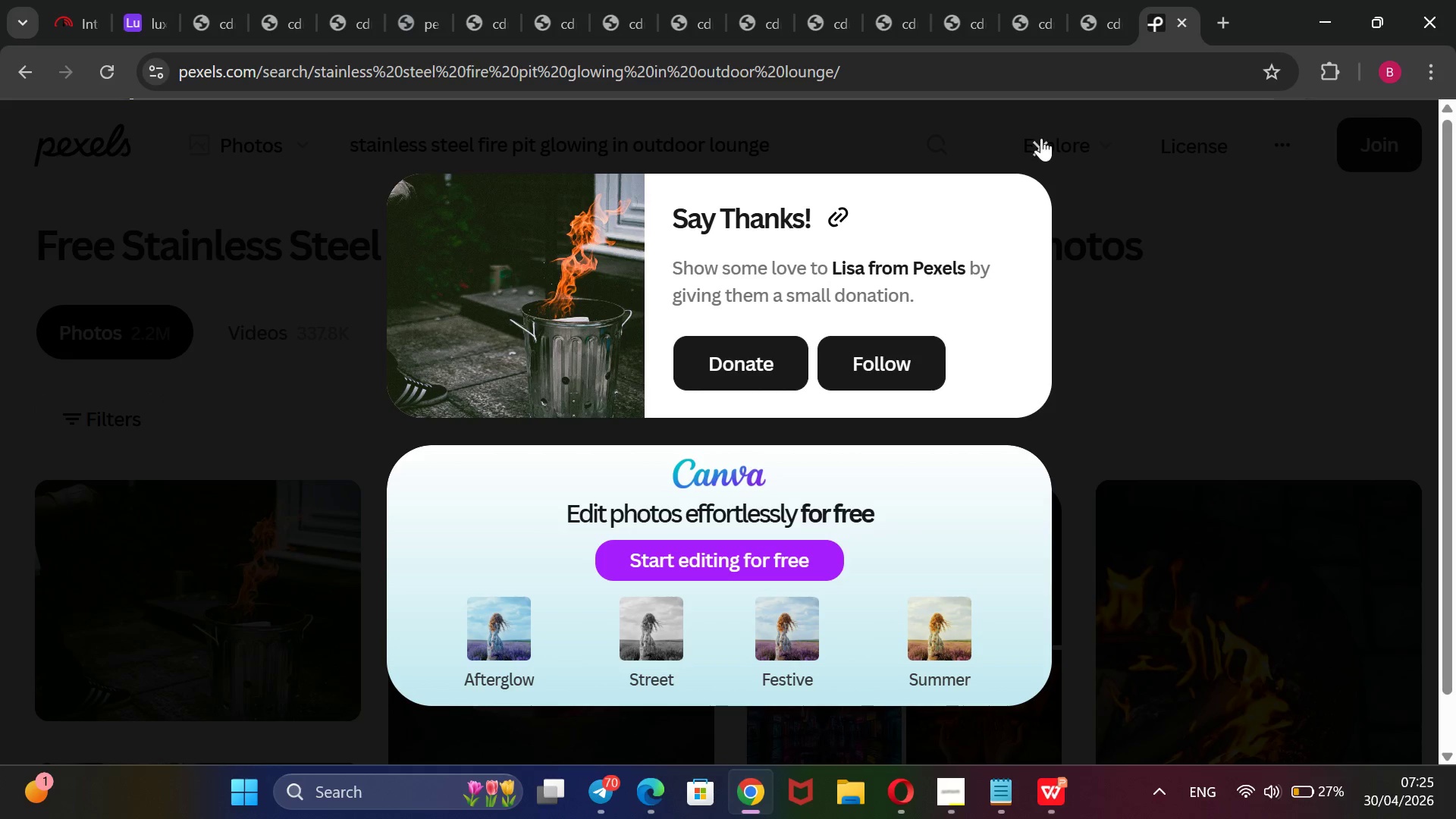 
wait(10.11)
 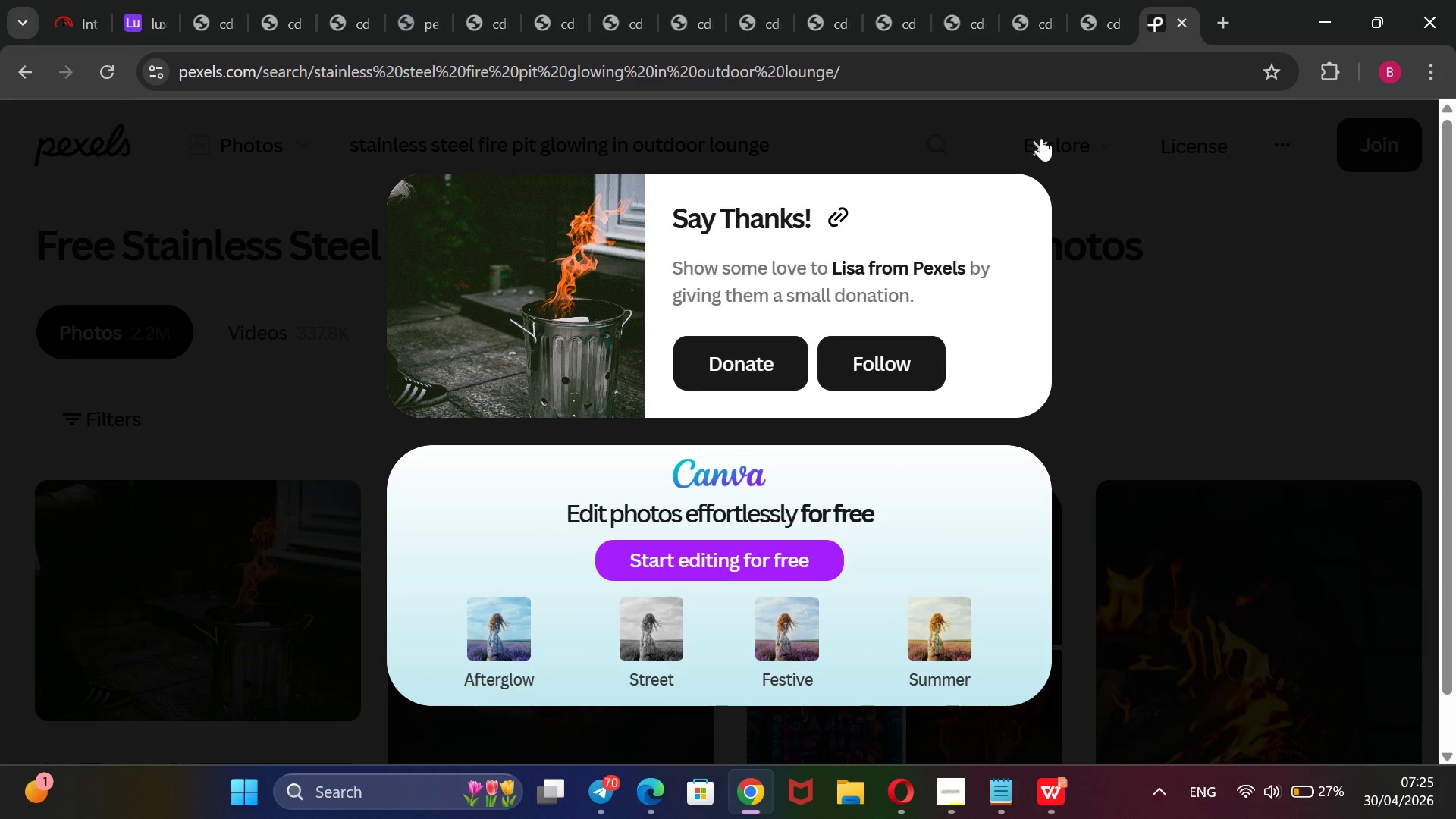 
left_click_drag(start_coordinate=[780, 152], to_coordinate=[320, 136])
 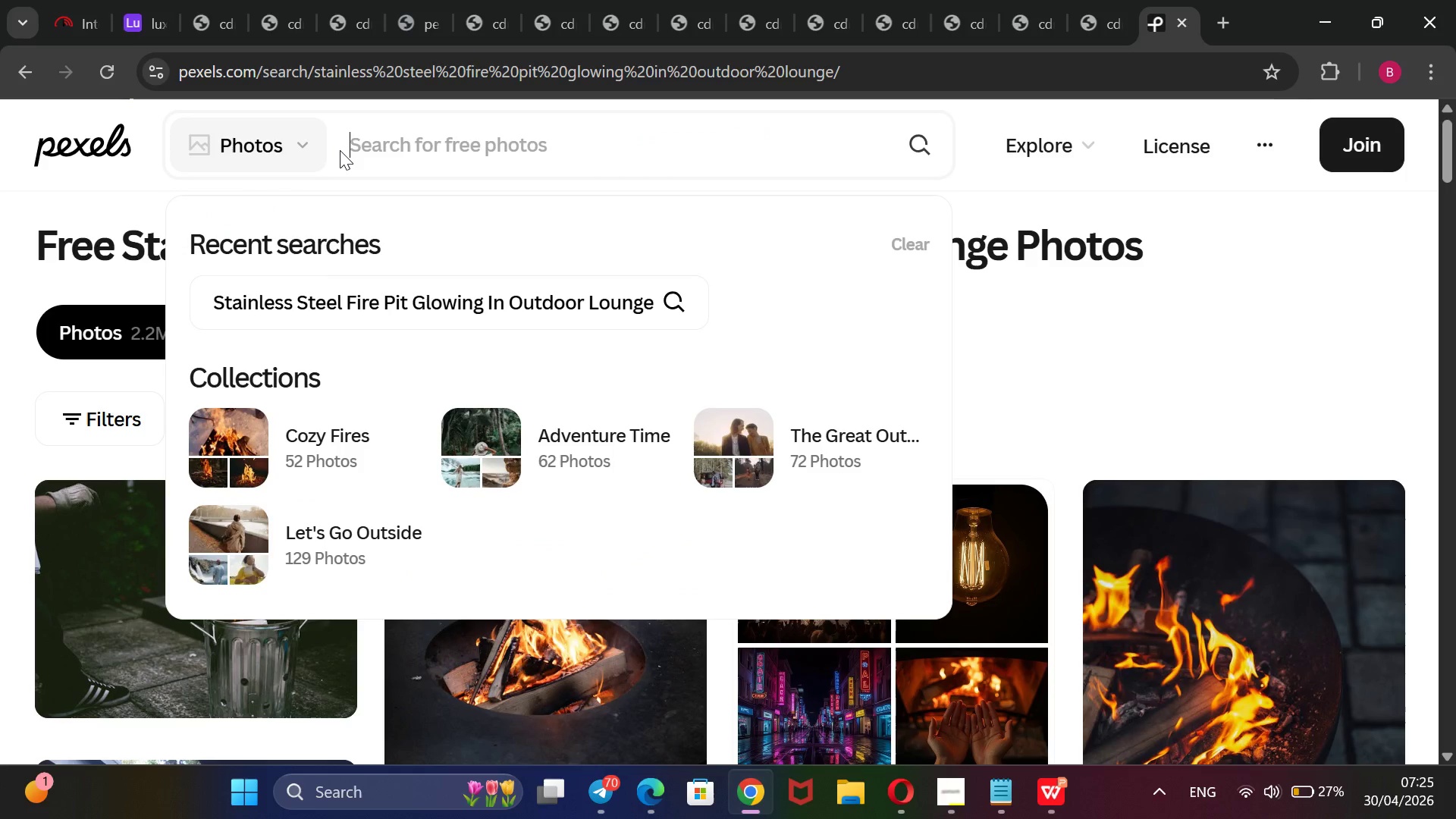 
key(Backspace)
 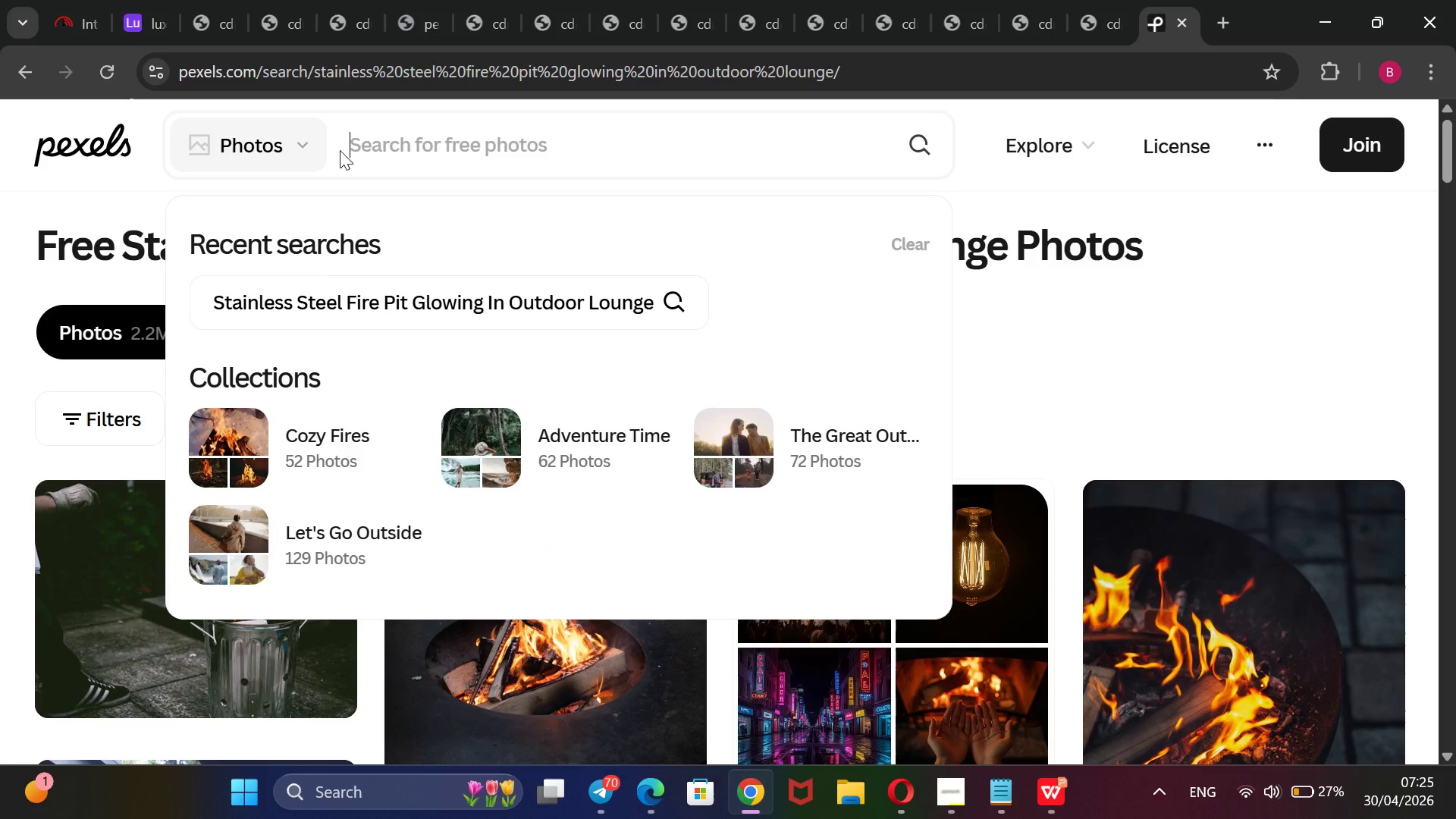 
key(Control+V)
 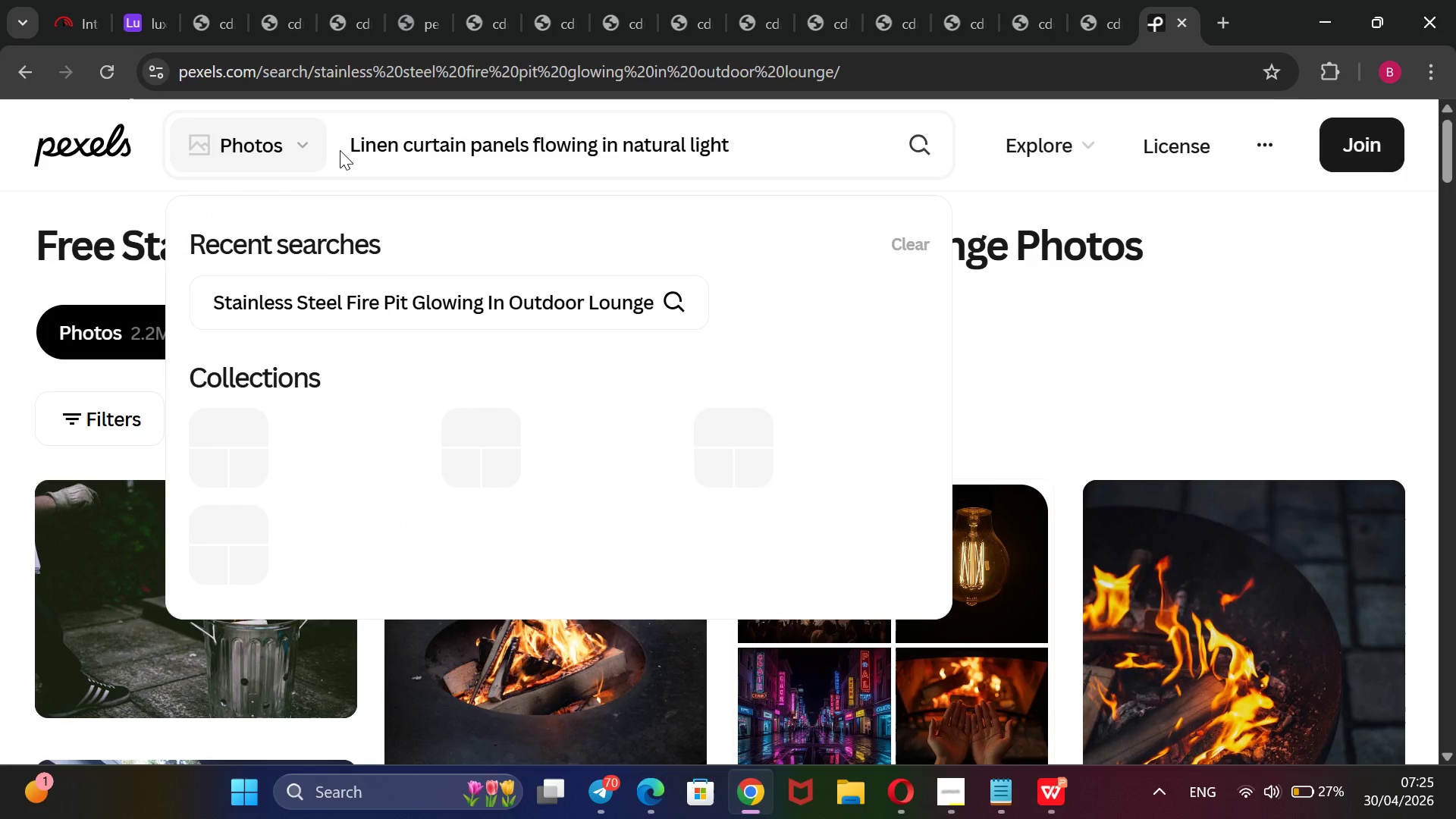 
key(Enter)
 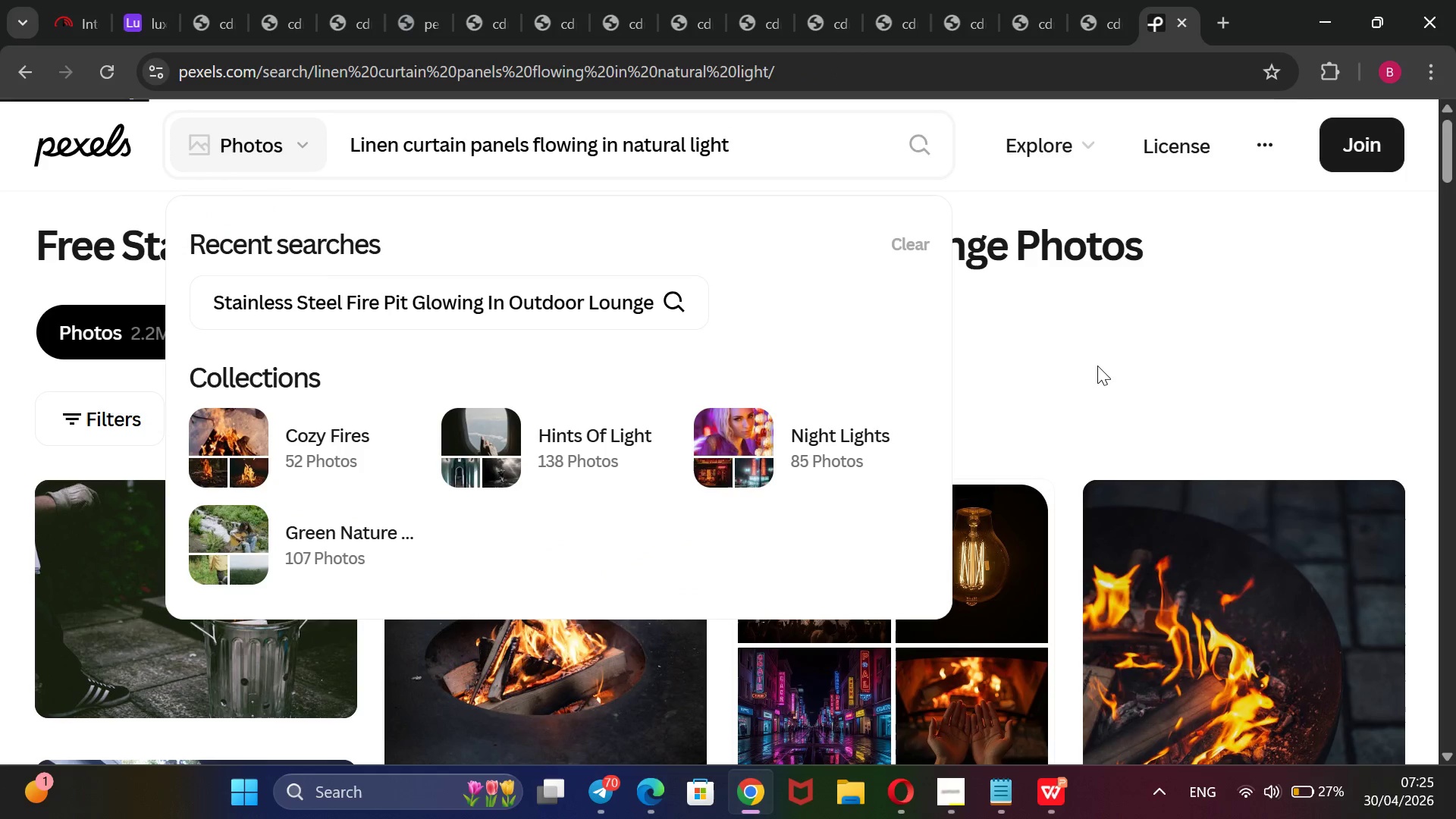 
wait(7.95)
 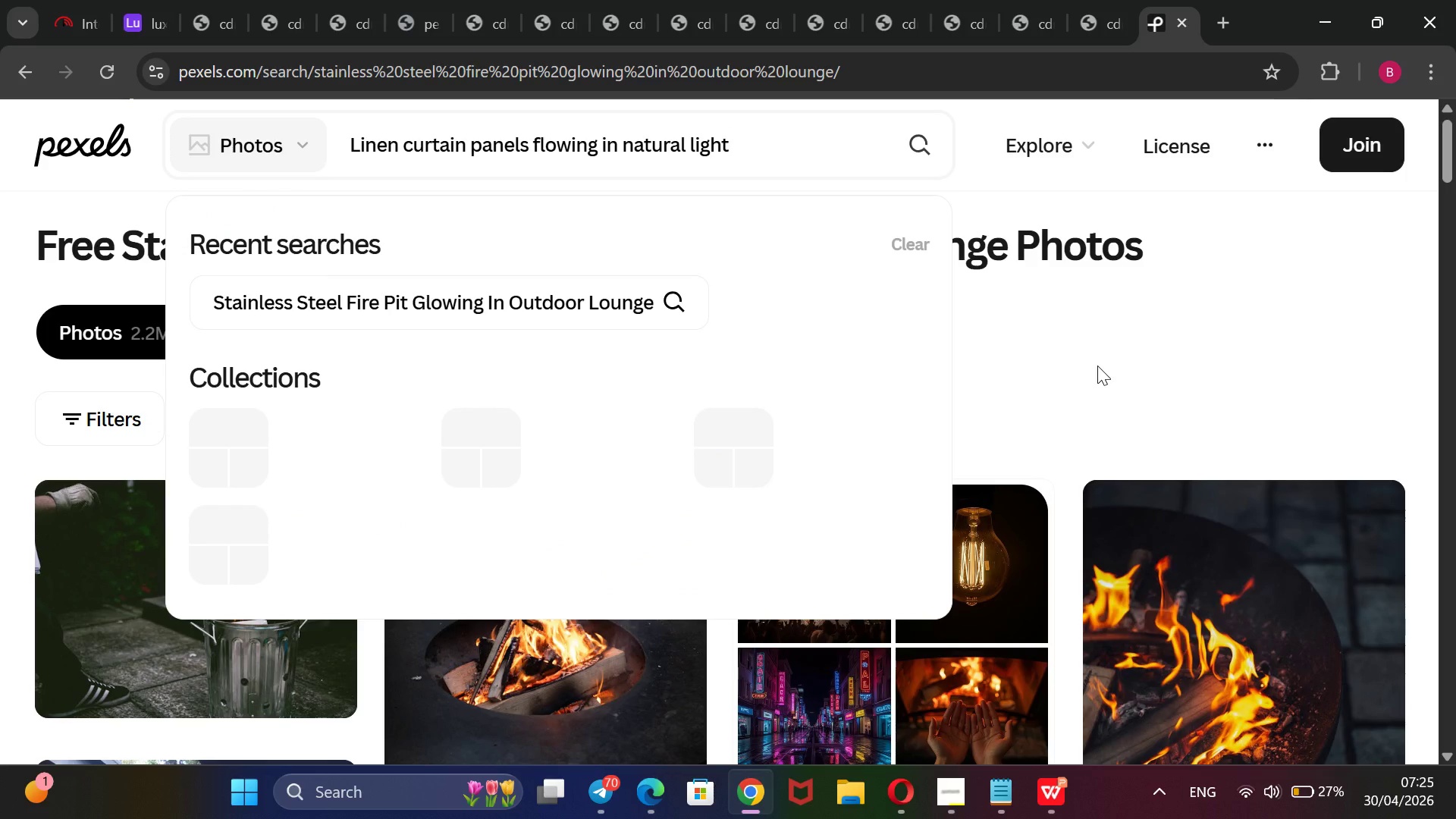 
left_click([1097, 366])
 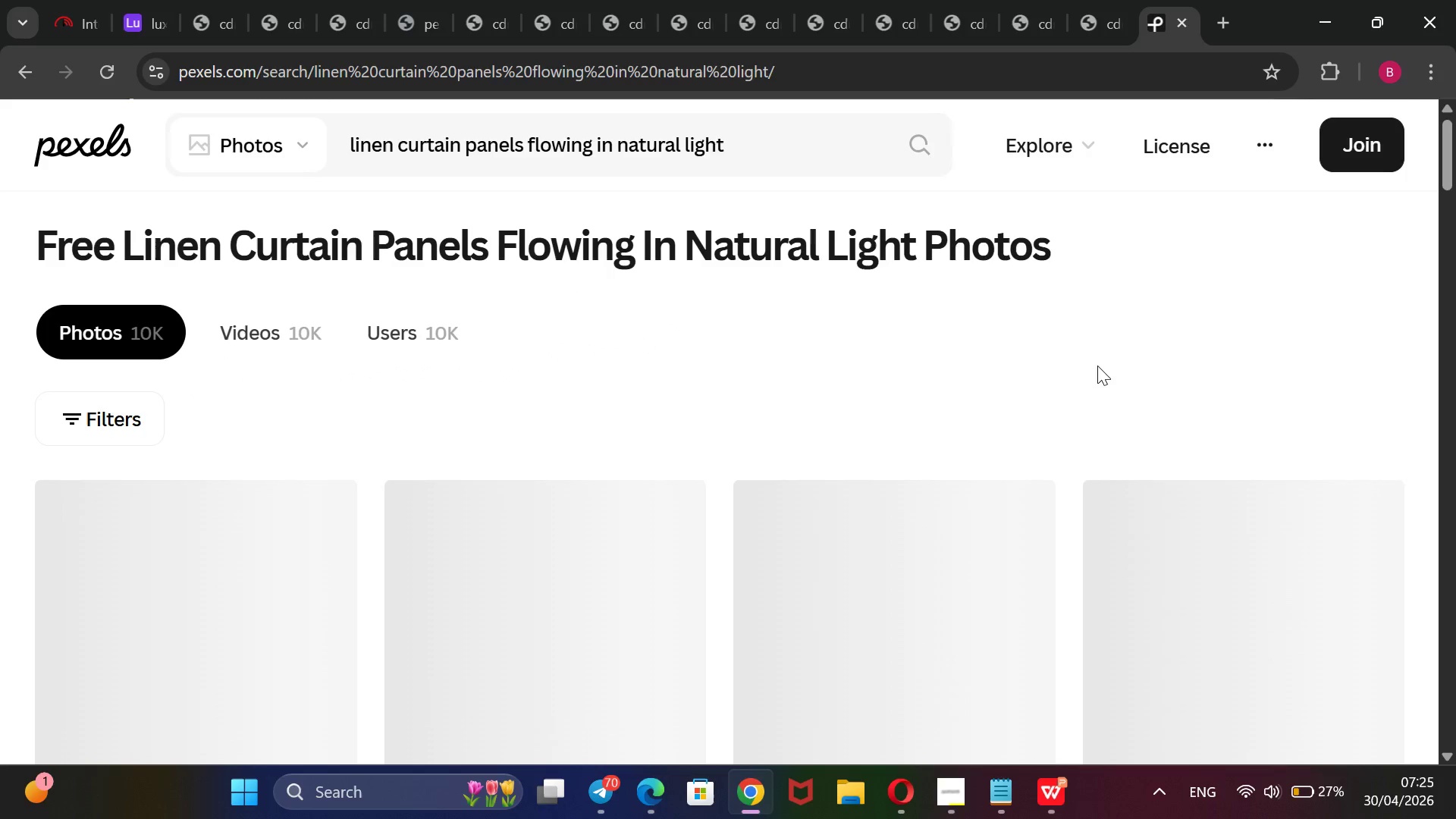 
scroll: coordinate [1097, 366], scroll_direction: down, amount: 2.0
 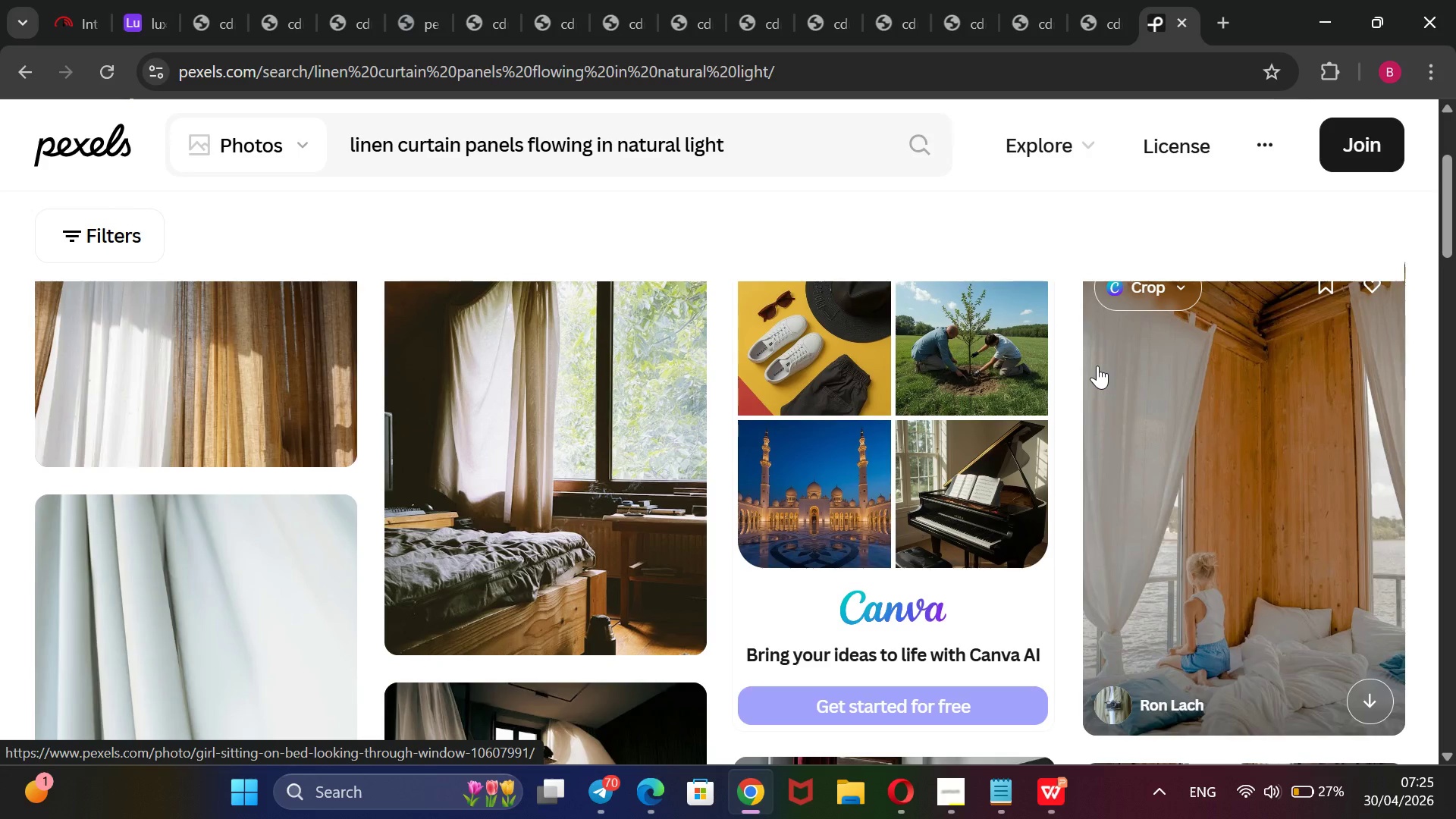 
wait(5.83)
 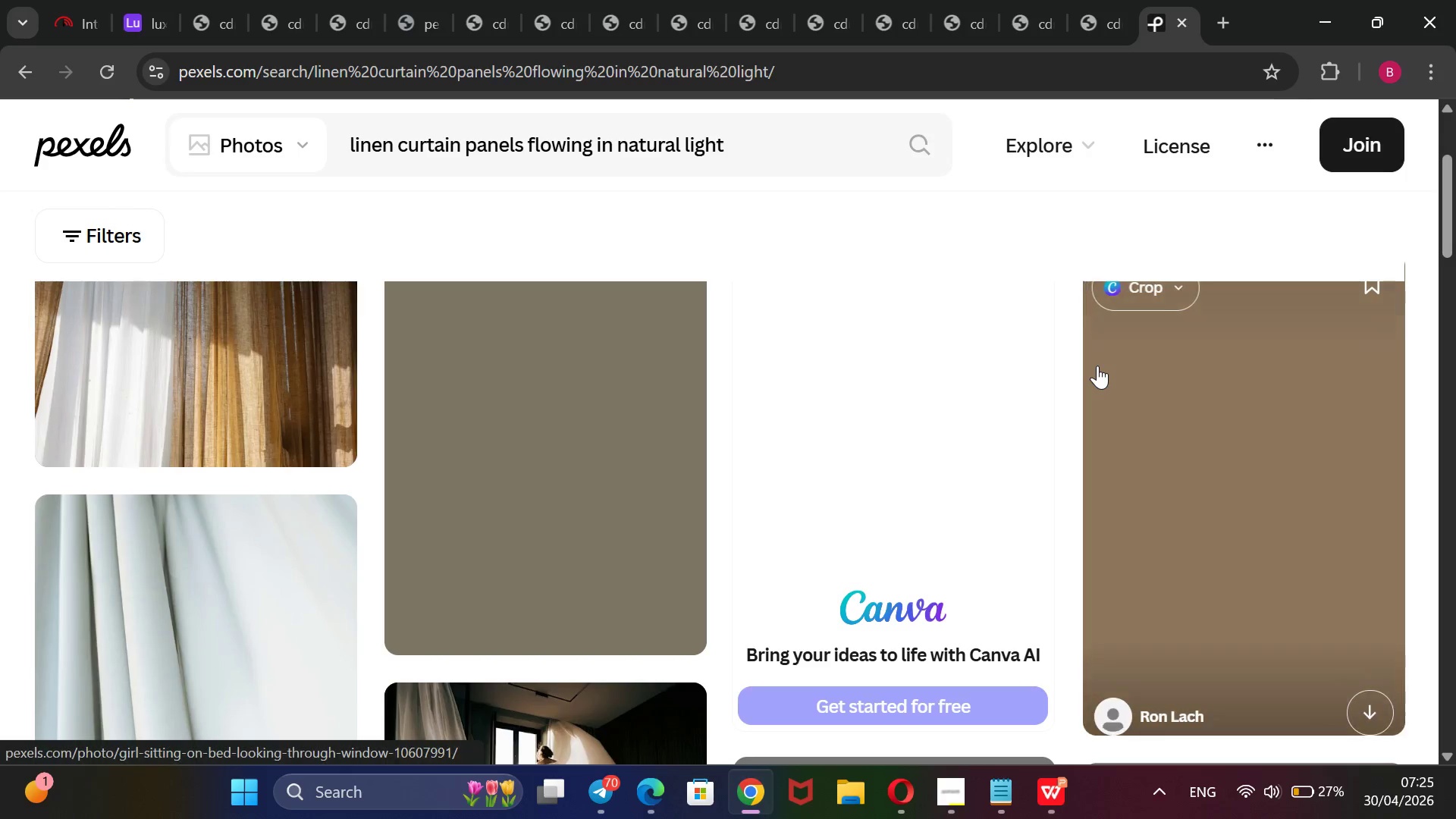 
scroll: coordinate [1097, 366], scroll_direction: down, amount: 2.0
 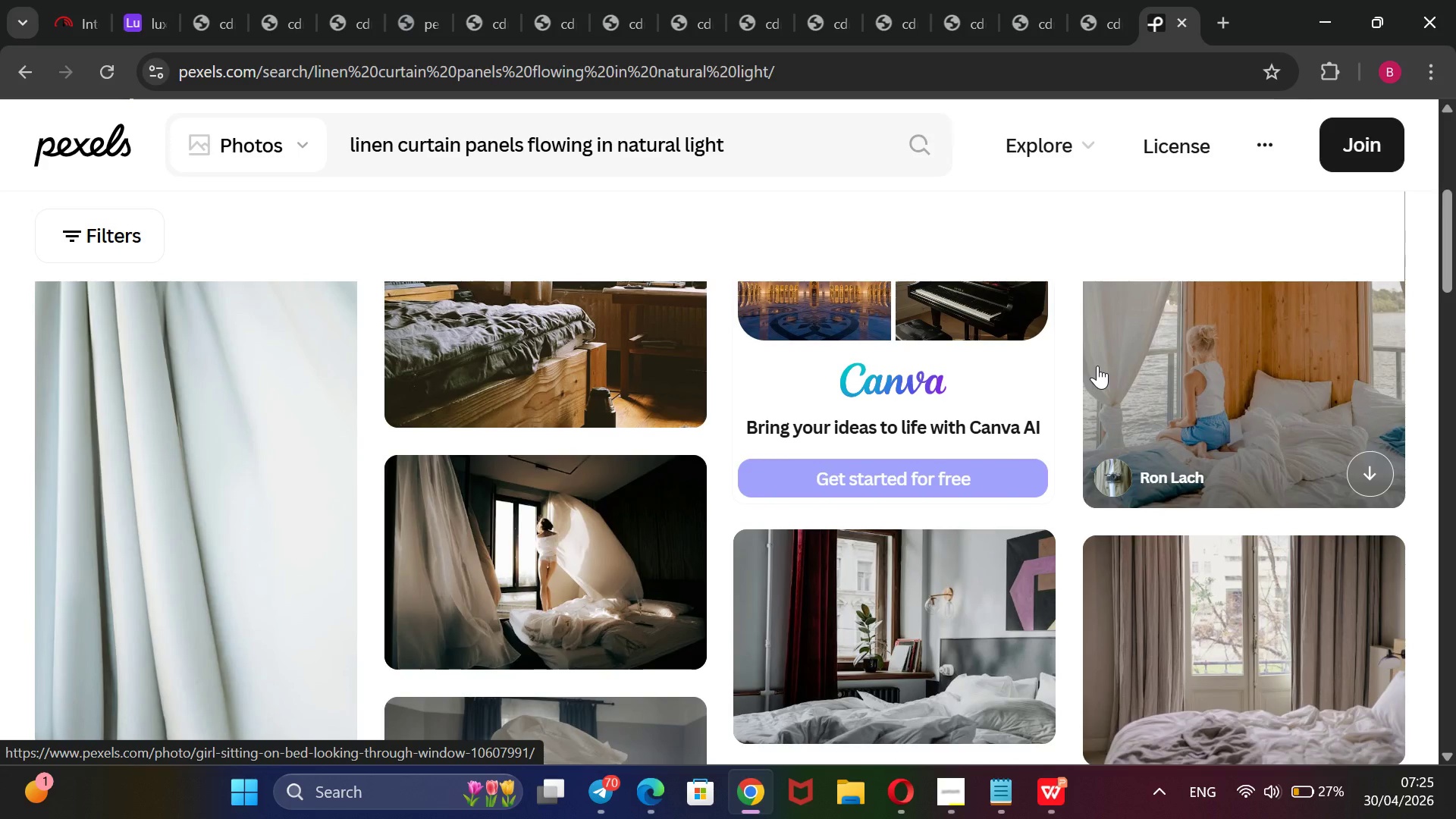 
scroll: coordinate [1097, 366], scroll_direction: up, amount: 2.0
 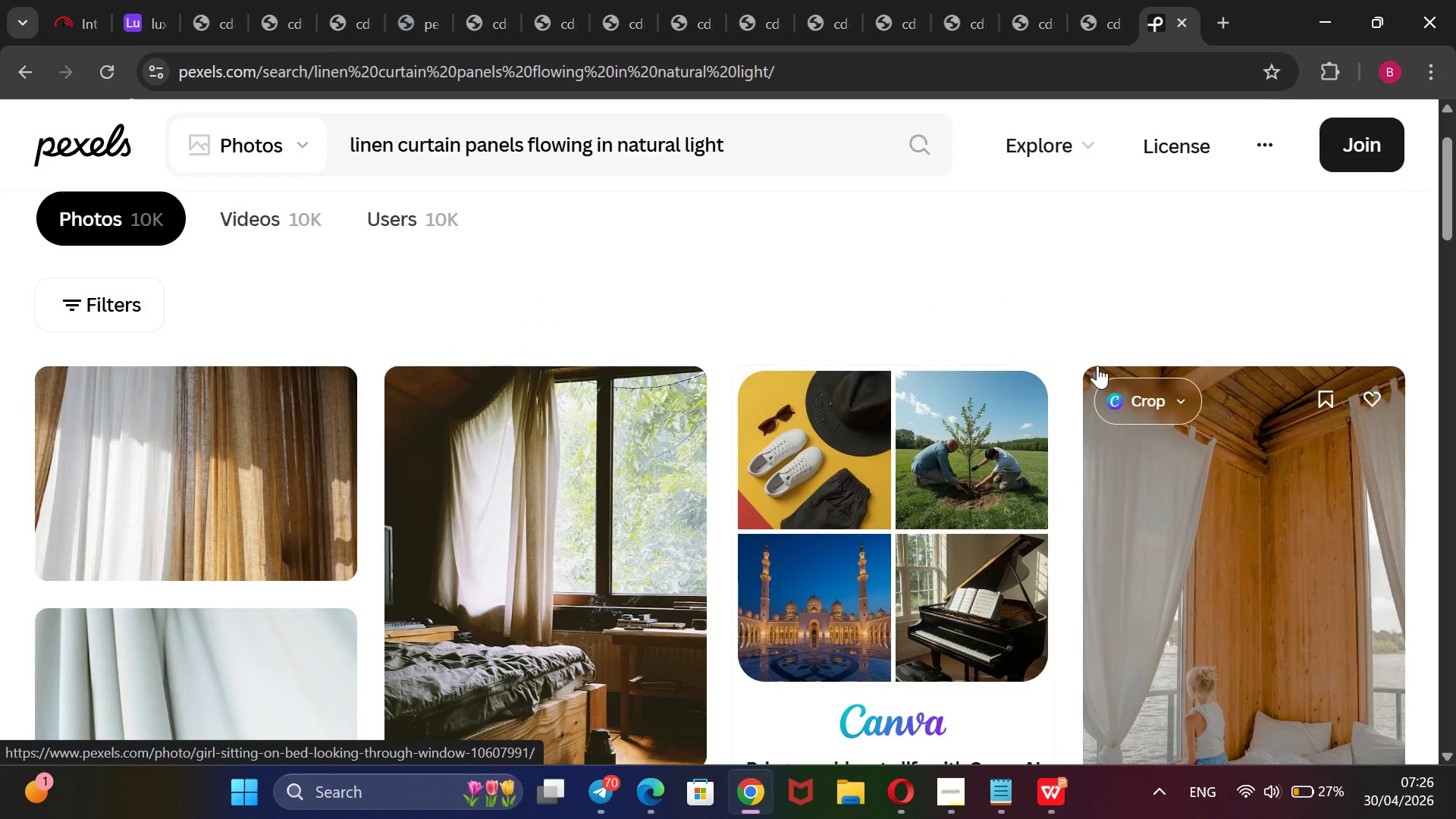 
scroll: coordinate [1097, 366], scroll_direction: down, amount: 11.0
 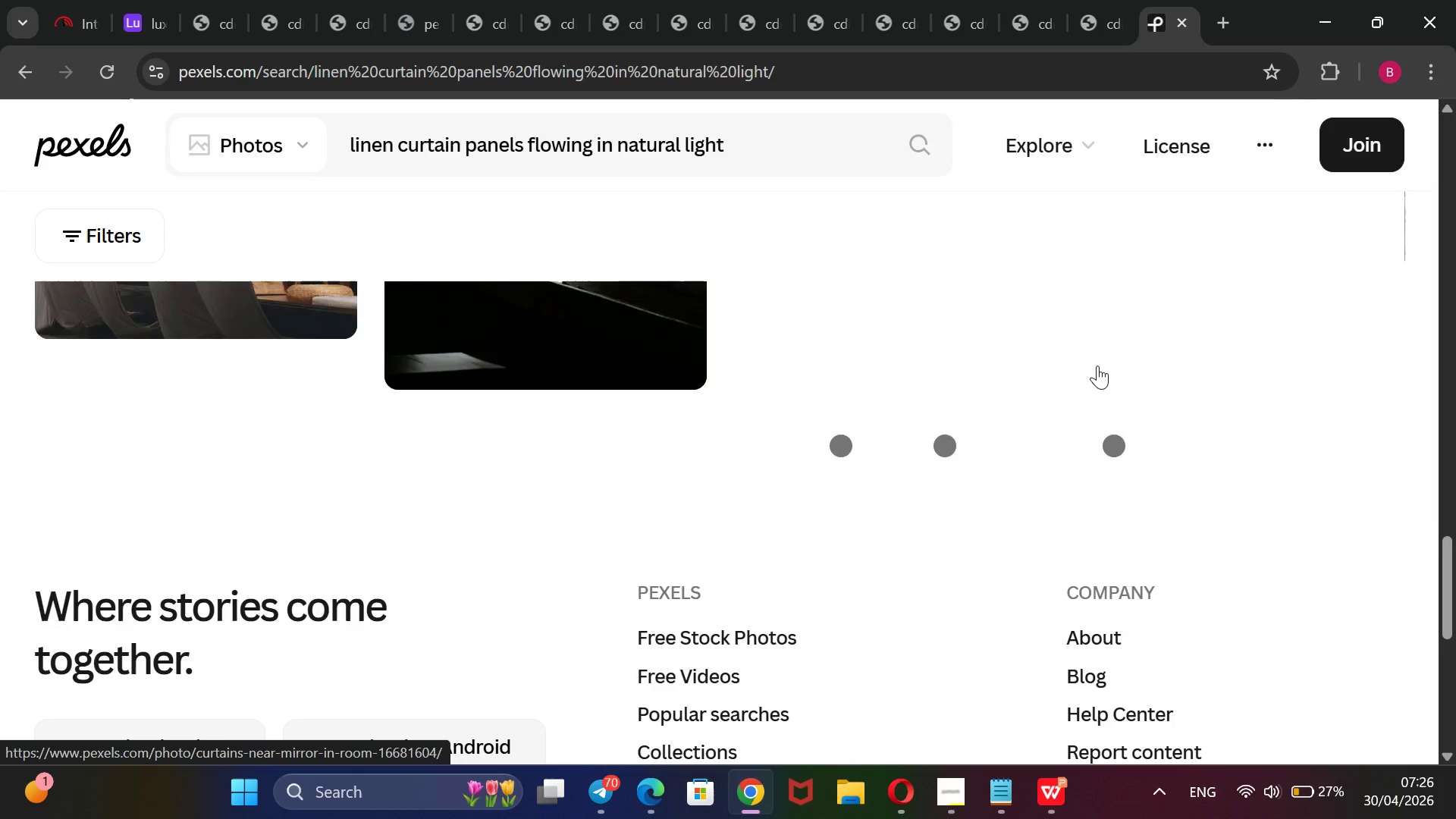 
scroll: coordinate [1097, 366], scroll_direction: up, amount: 25.0
 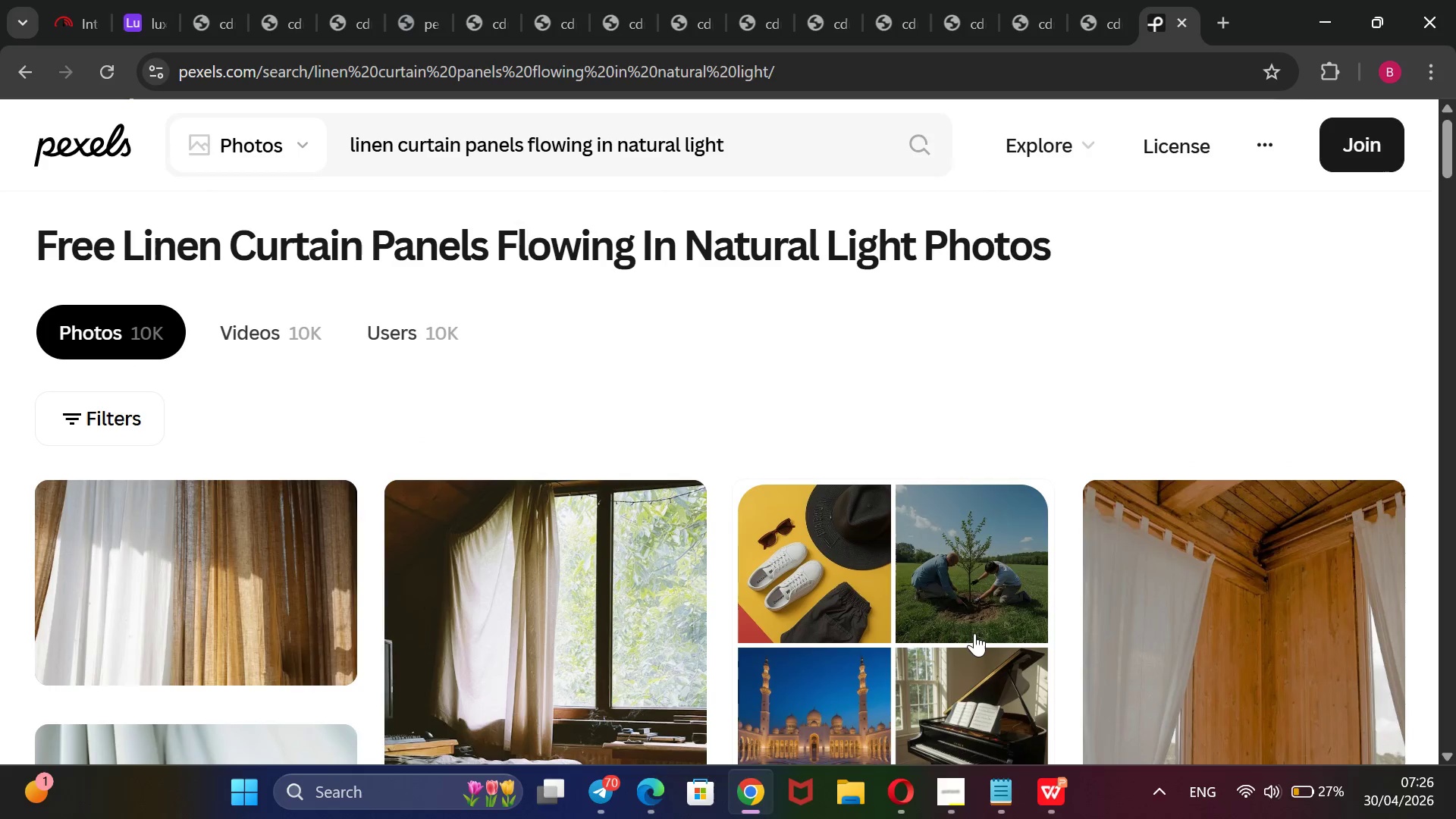 
scroll: coordinate [1134, 626], scroll_direction: down, amount: 1.0
 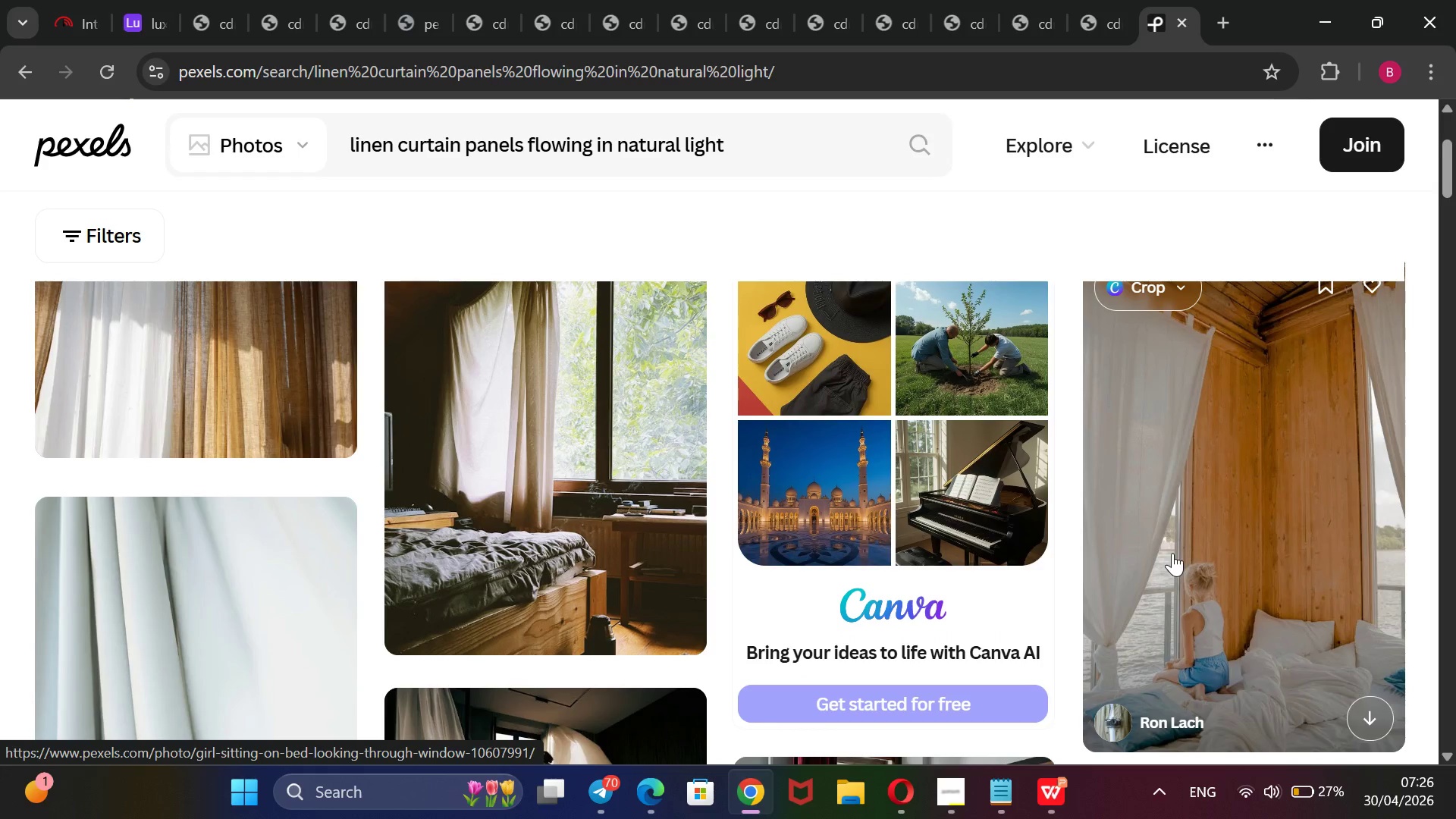 
wait(6.54)
 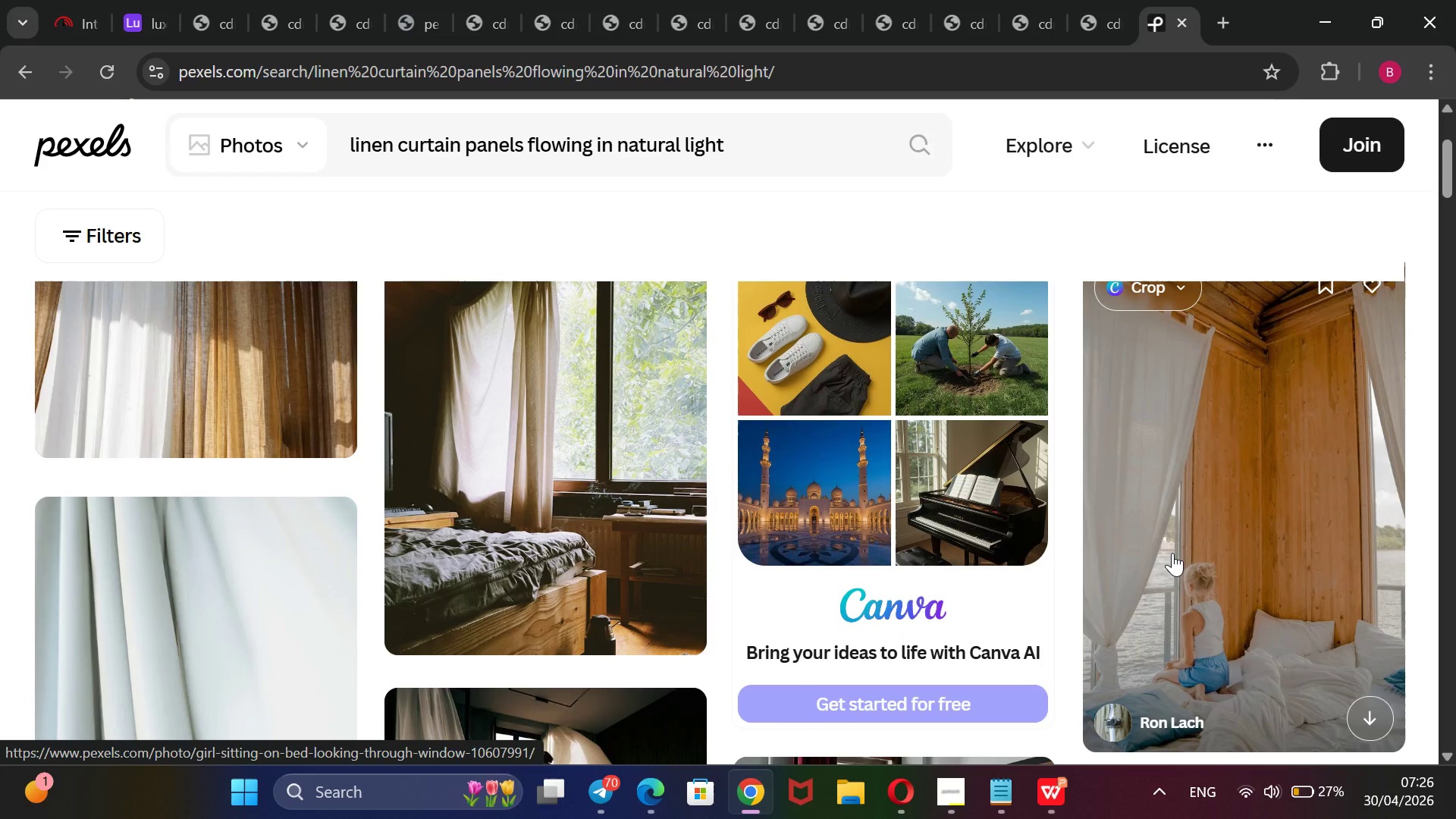 
left_click([1228, 606])
 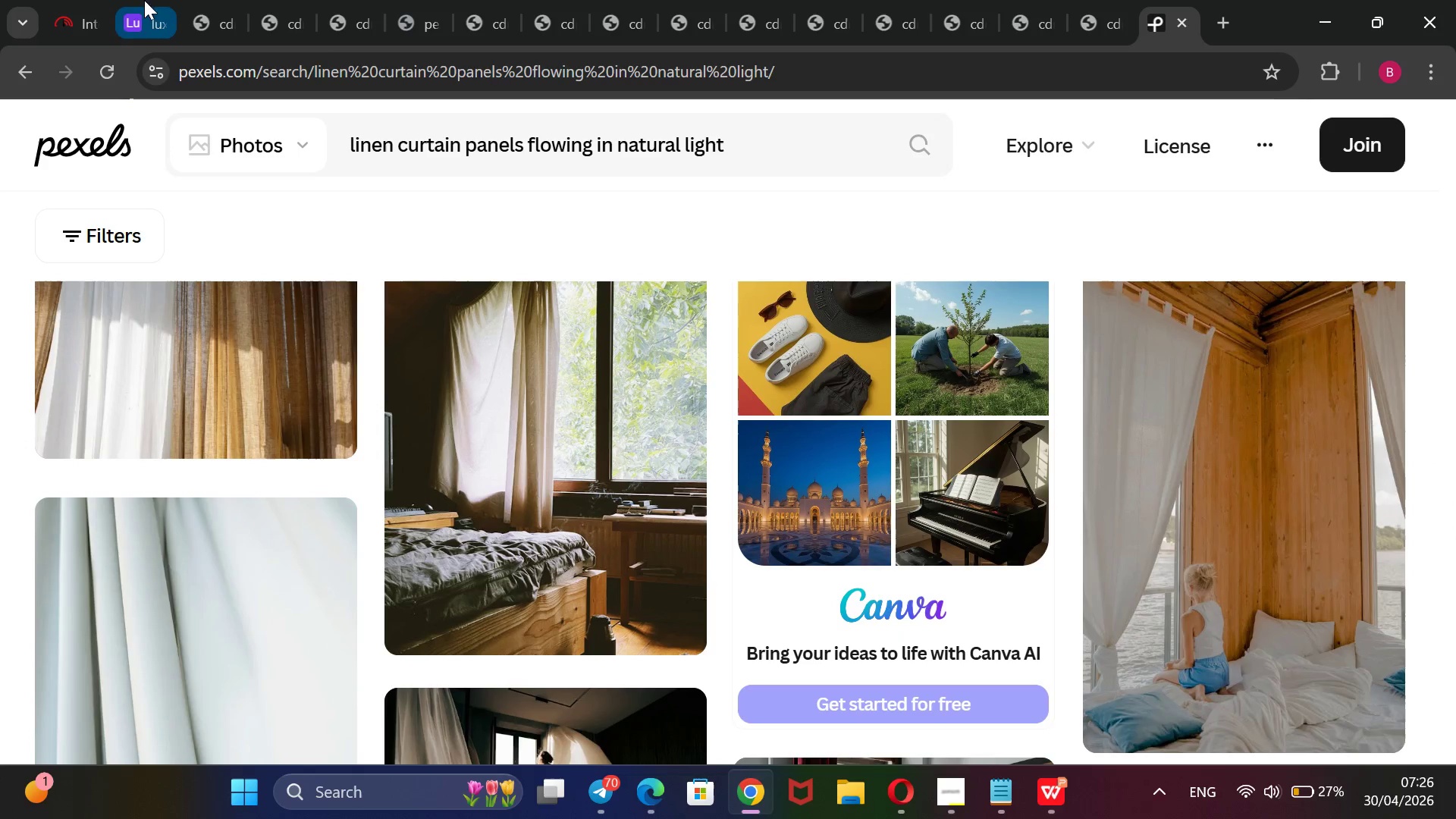 
left_click([152, 7])
 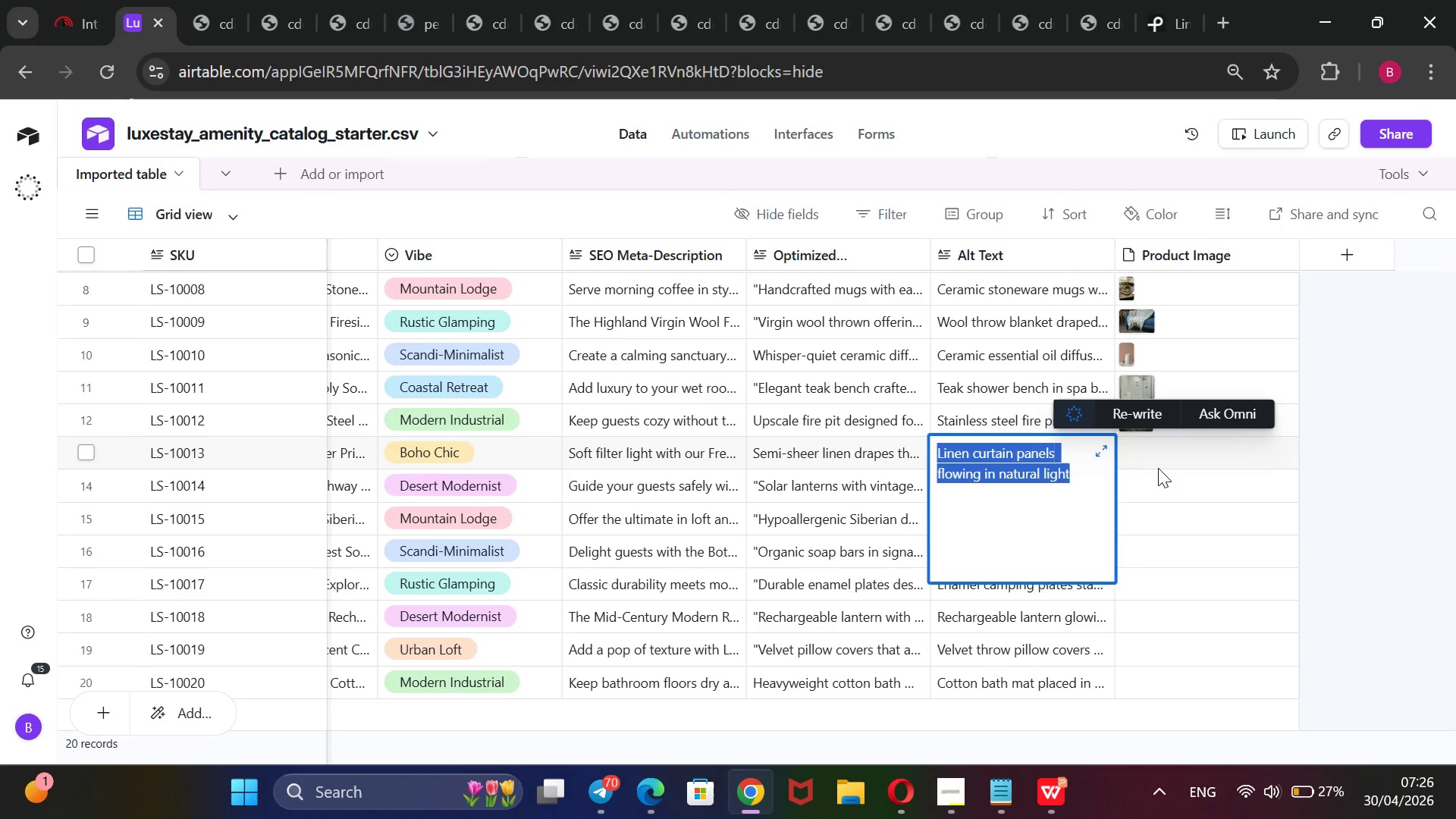 
left_click([1159, 466])
 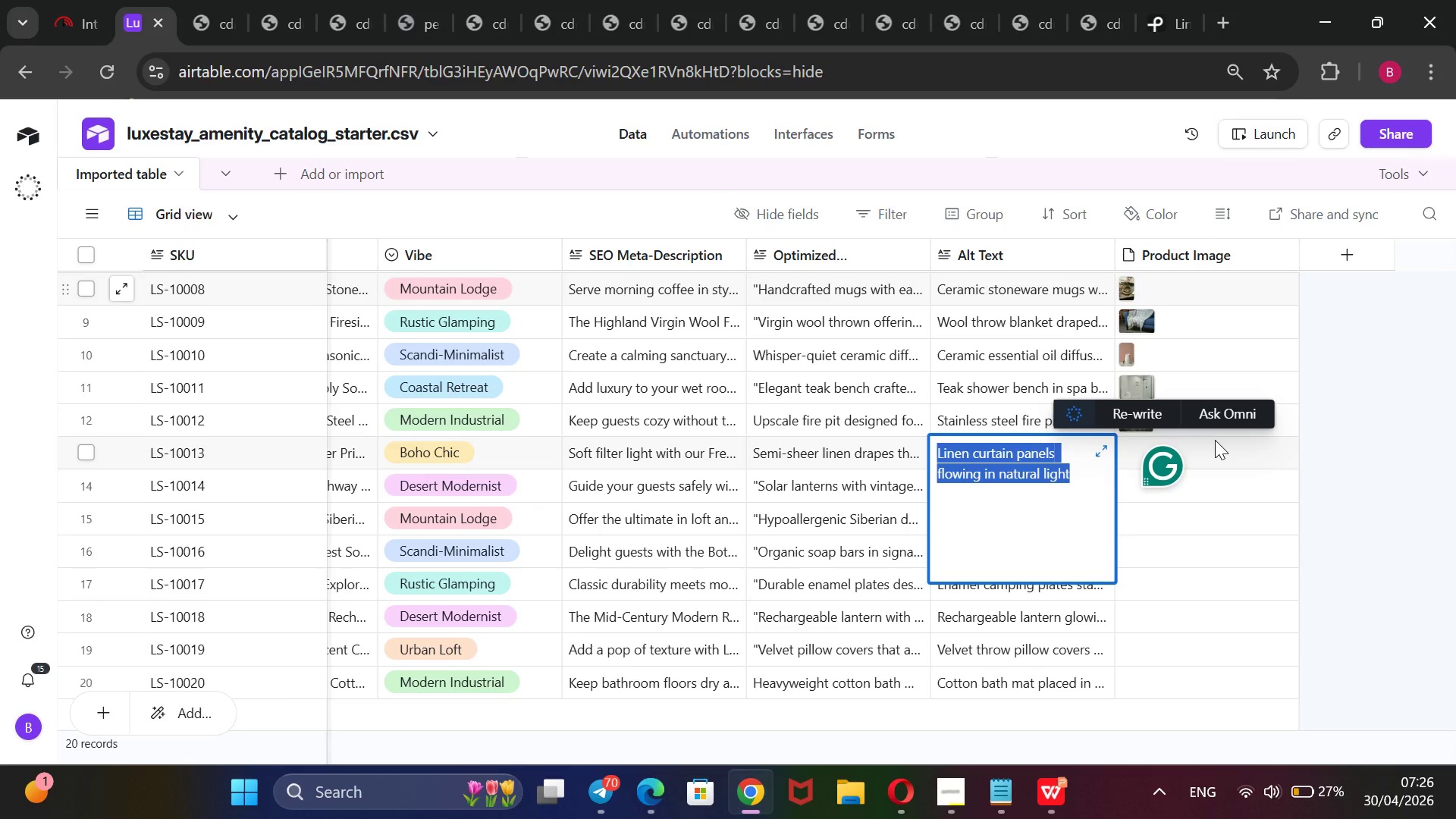 
wait(6.07)
 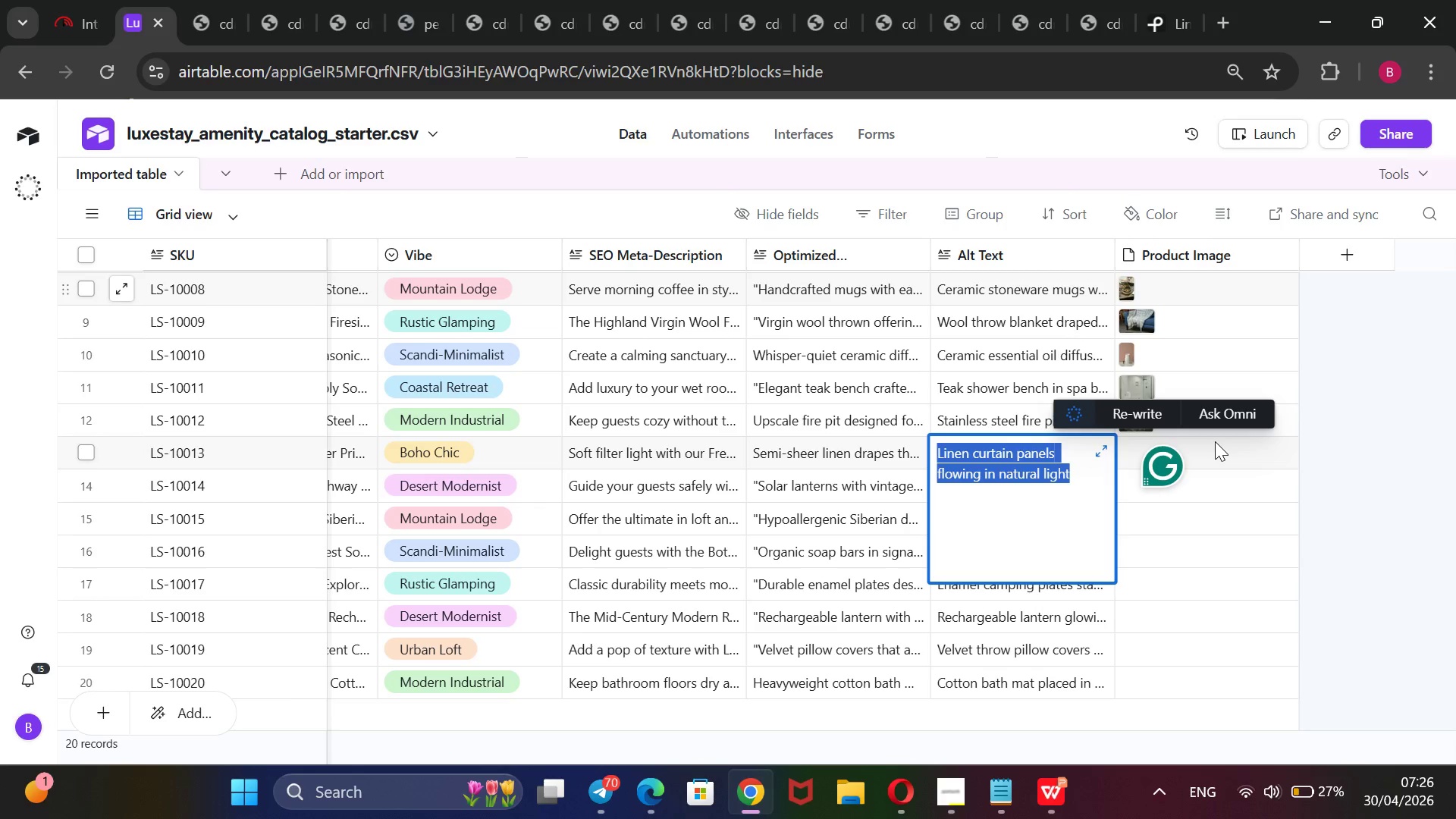 
mouse_move([1134, 428])
 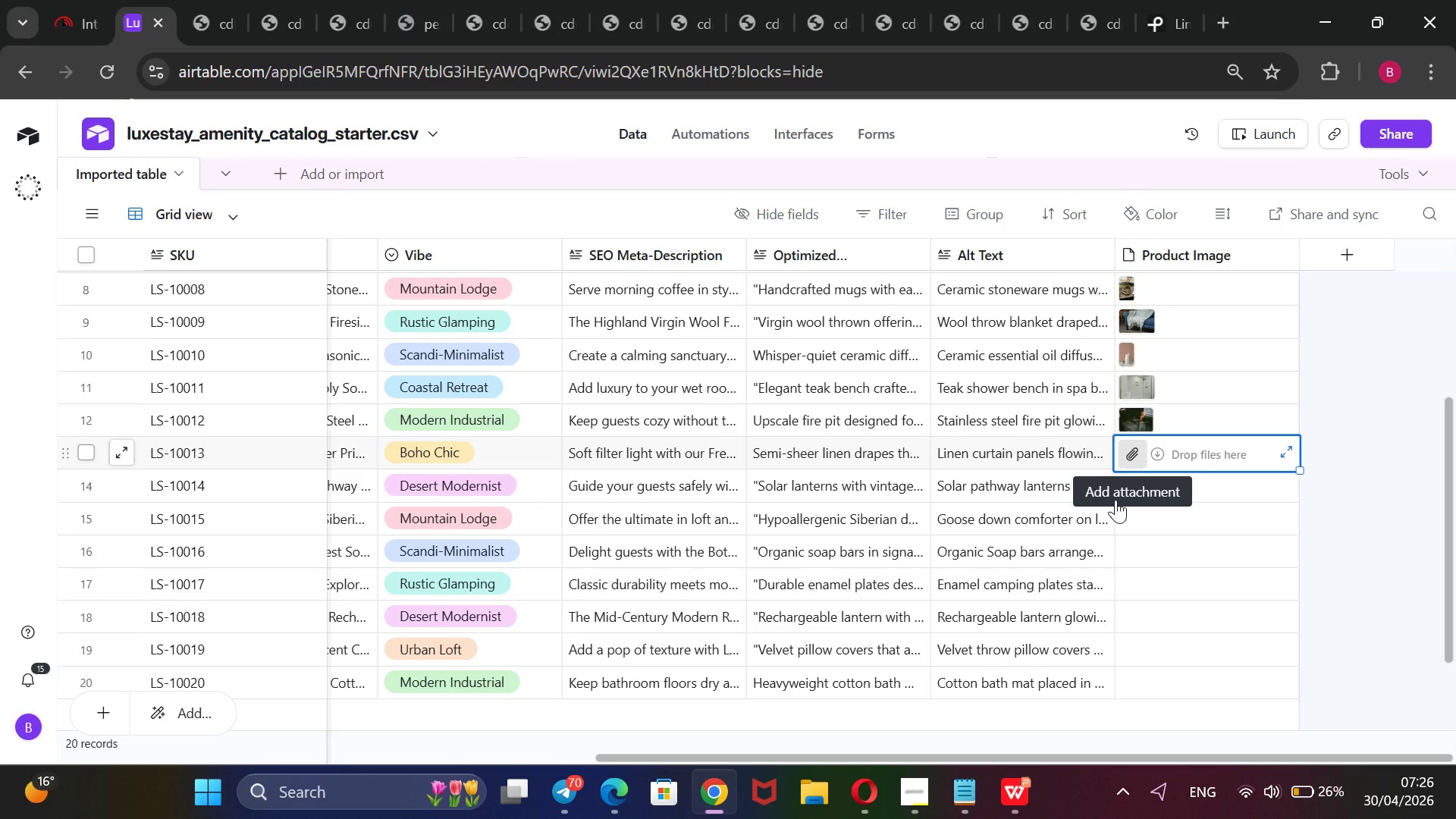 
mouse_move([1099, 497])
 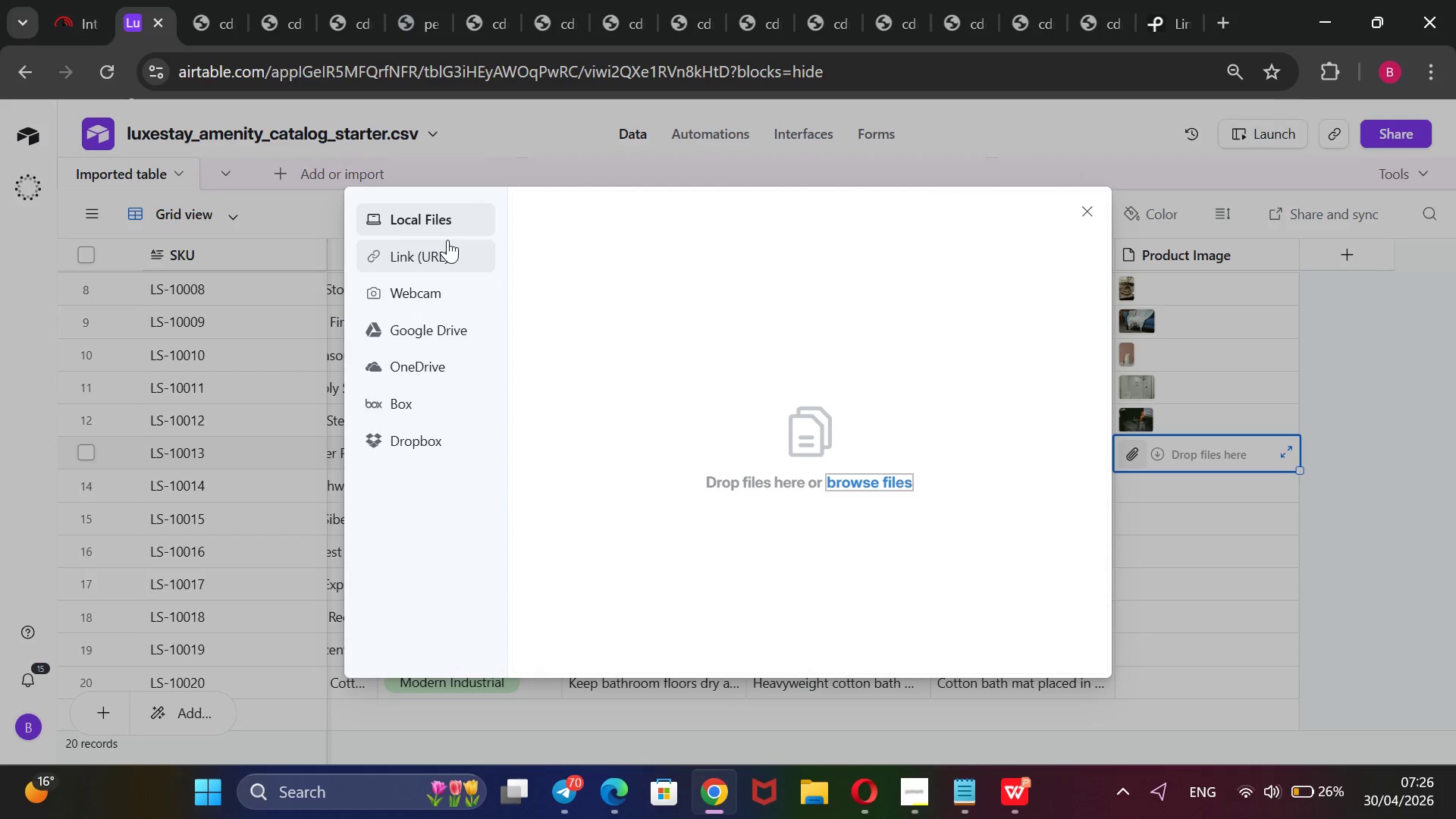 
left_click([447, 240])
 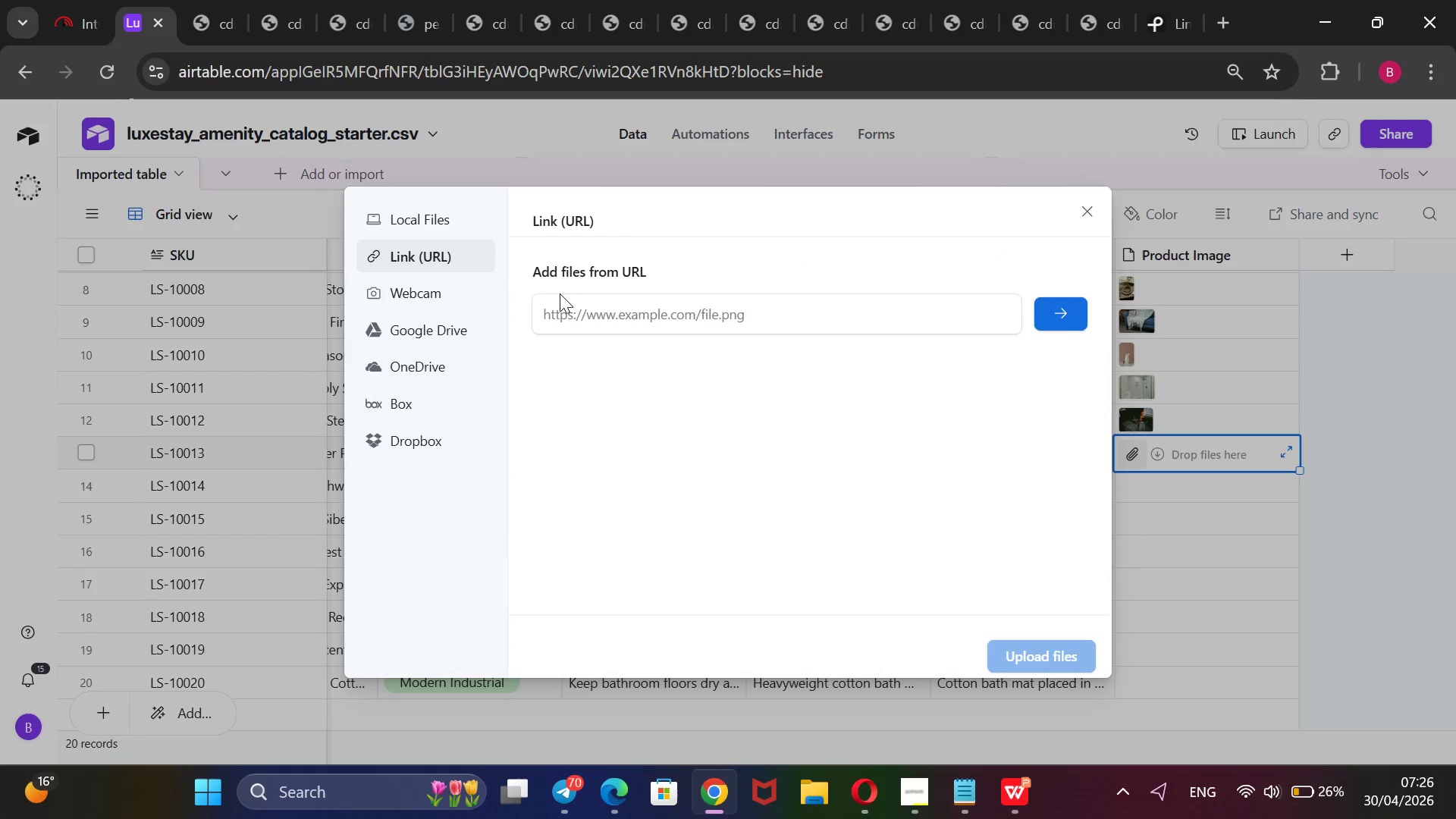 
left_click_drag(start_coordinate=[559, 296], to_coordinate=[559, 300])
 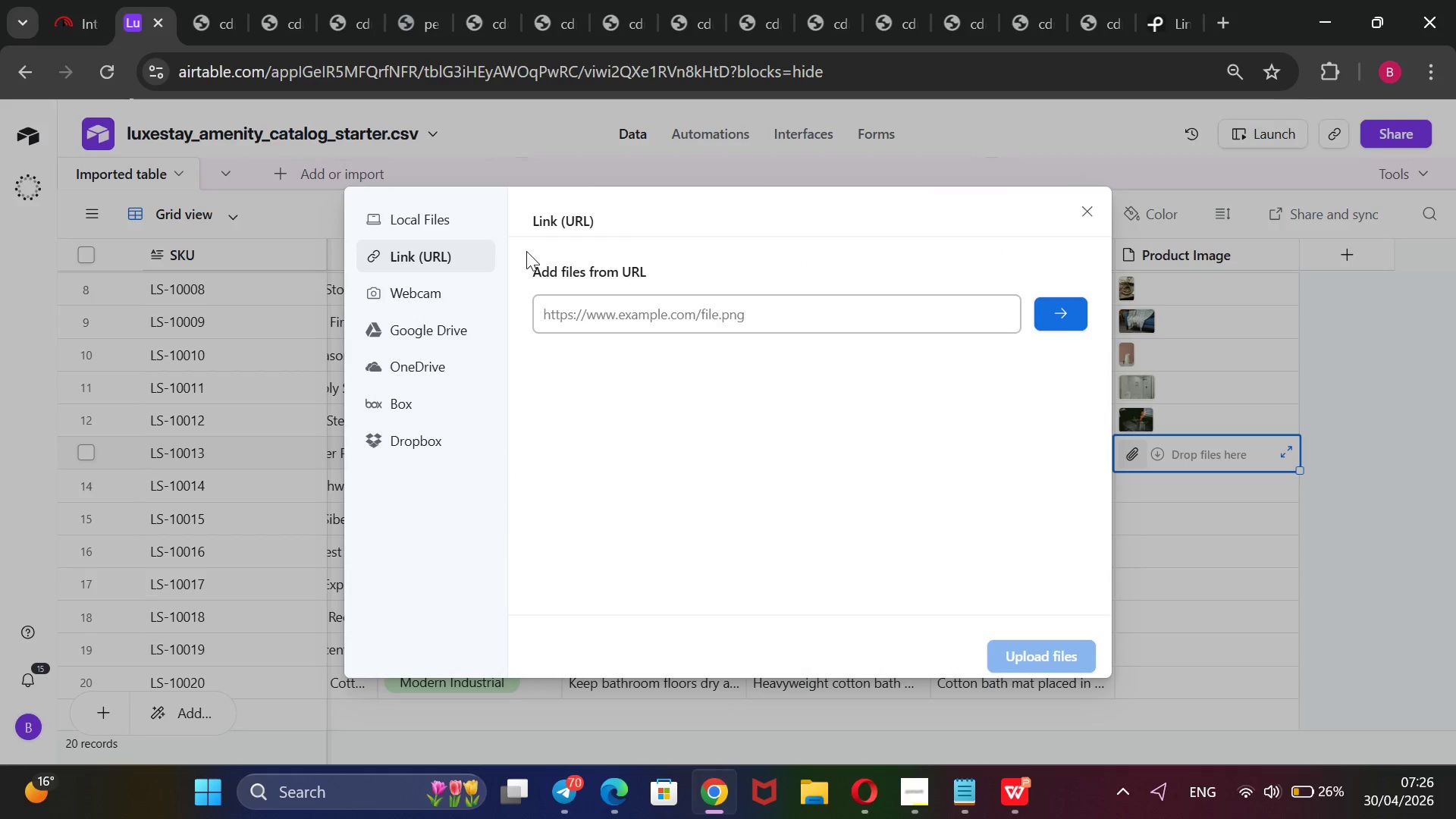 
key(Control+V)
 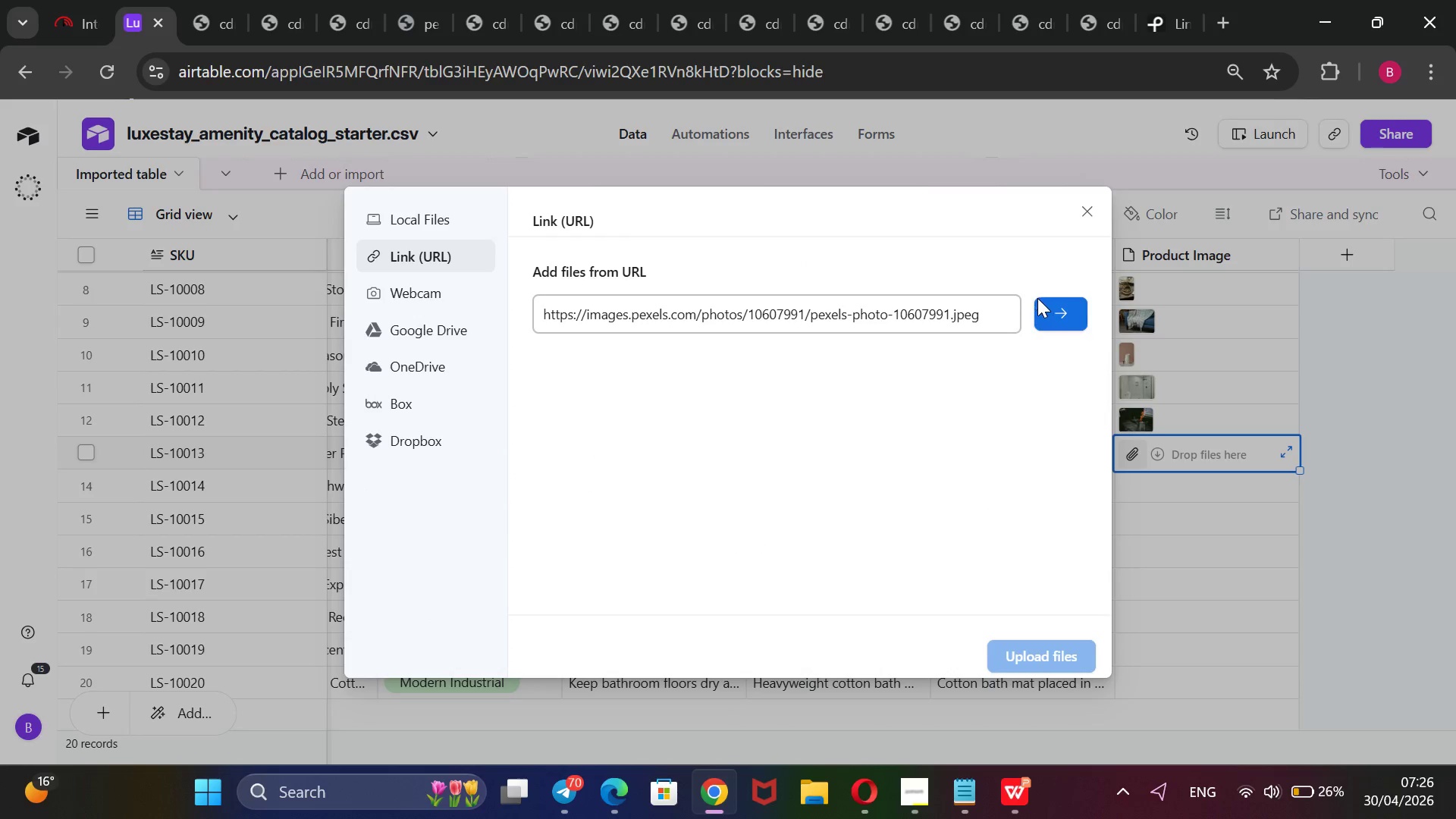 
left_click([1059, 318])
 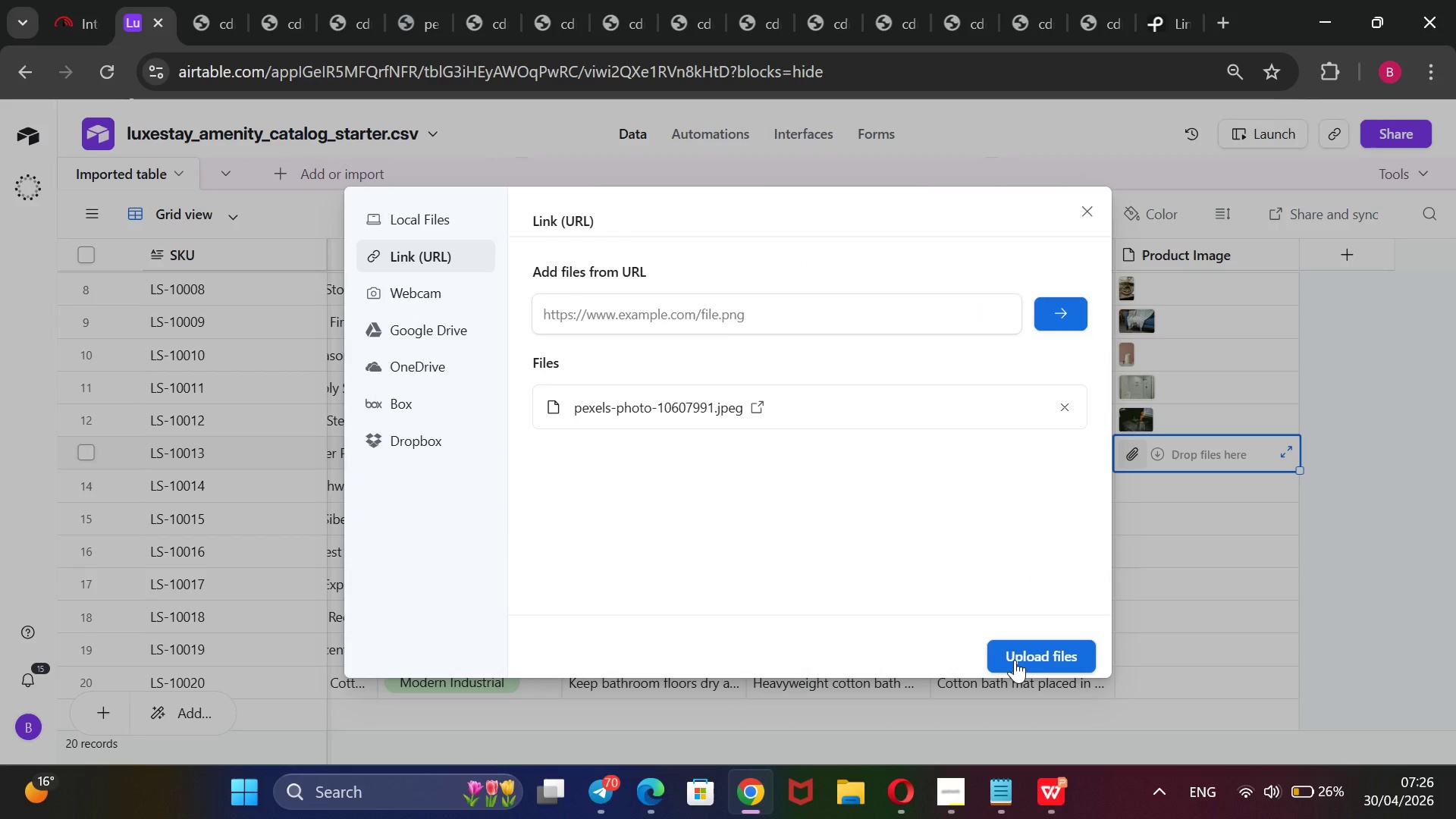 
left_click([1016, 657])
 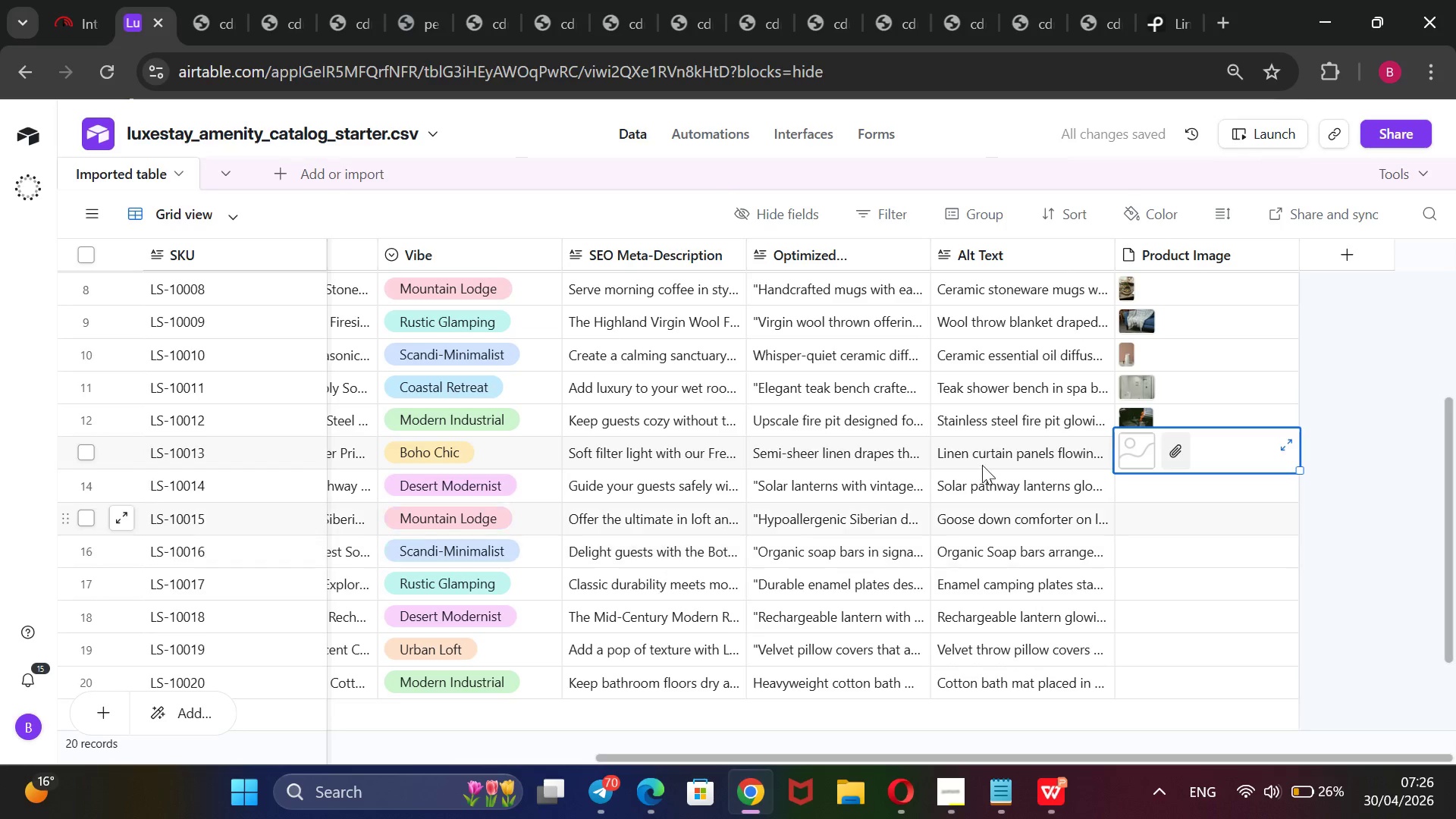 
left_click([981, 479])
 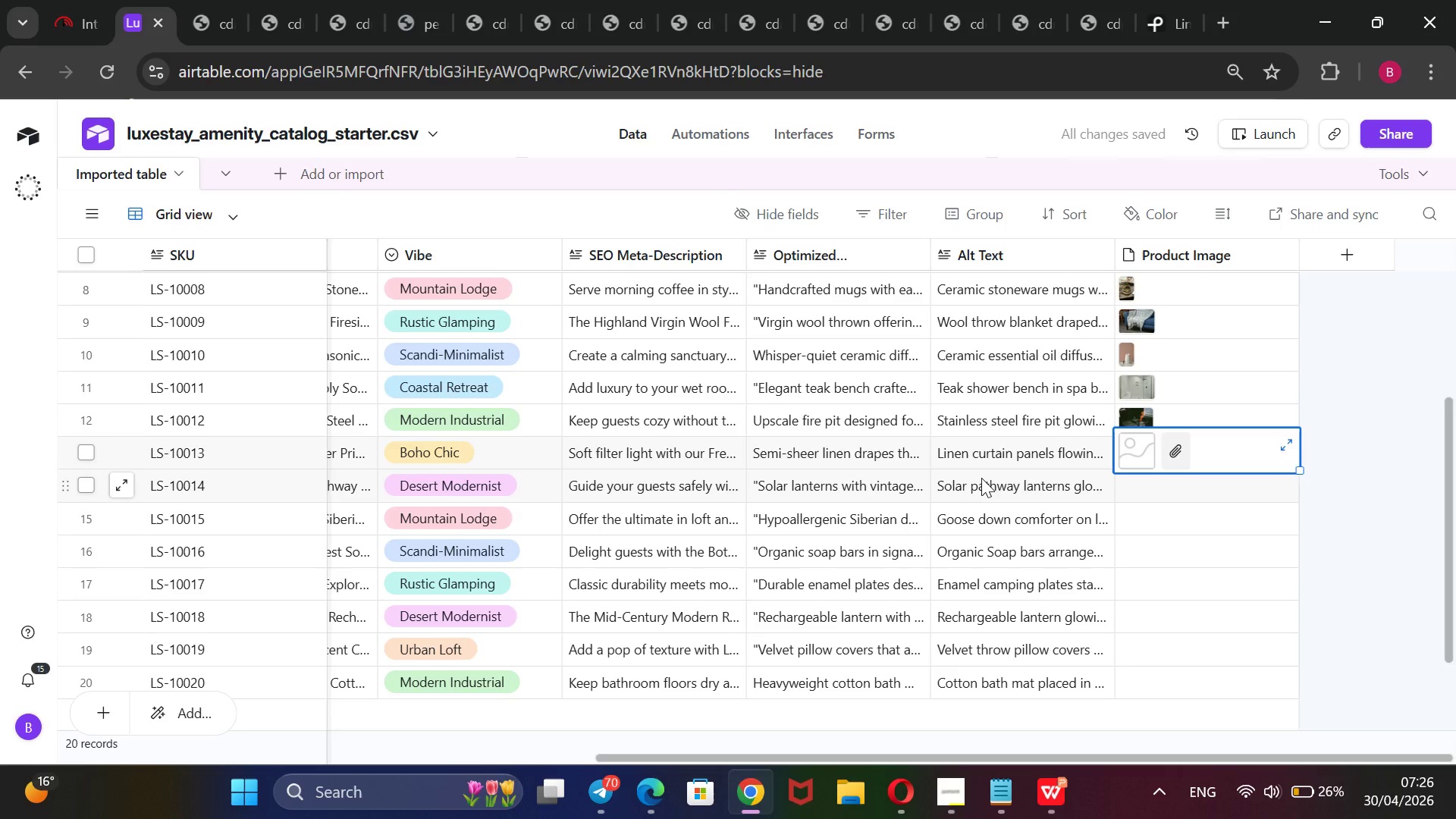 
triple_click([981, 478])
 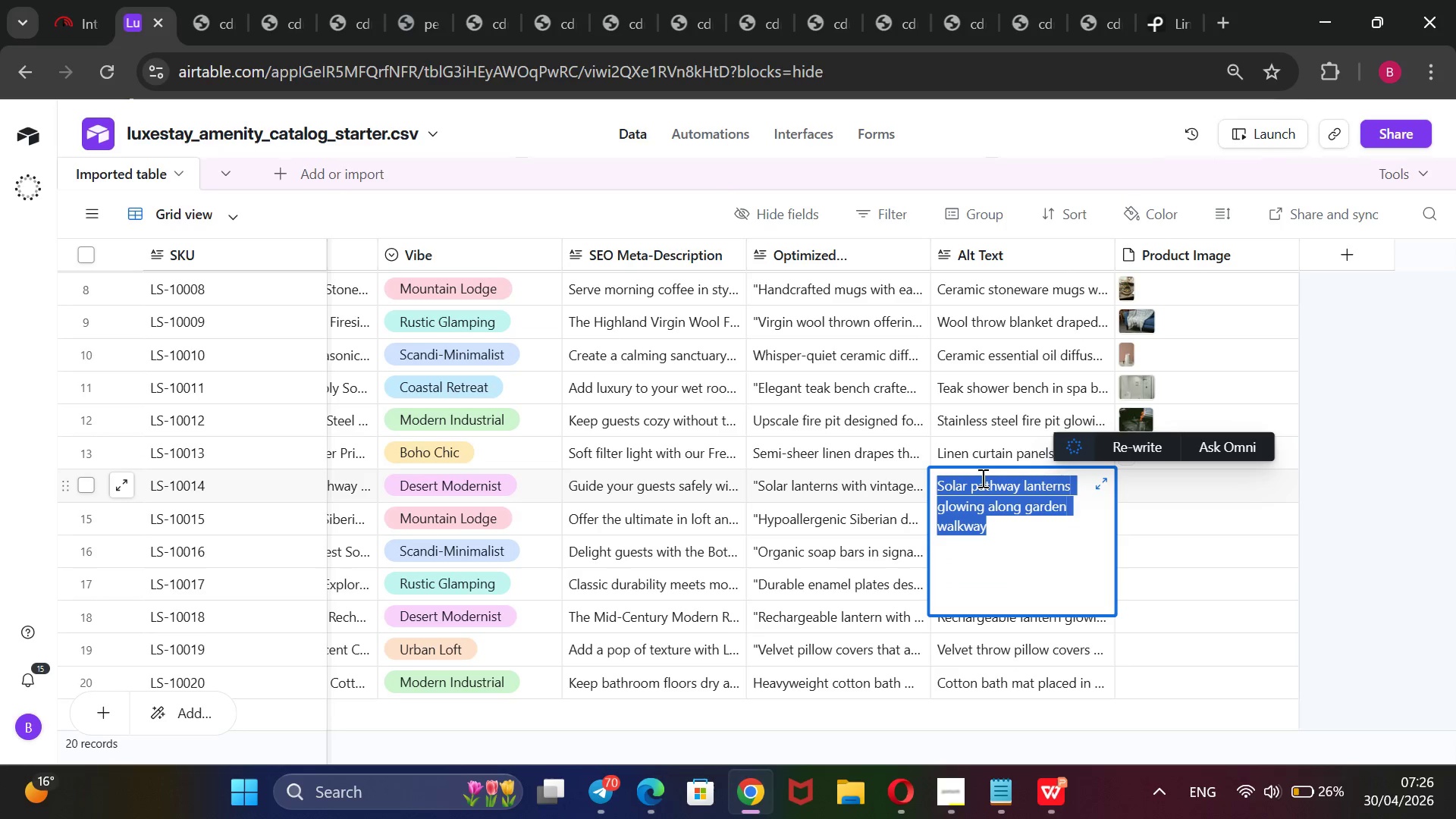 
wait(7.19)
 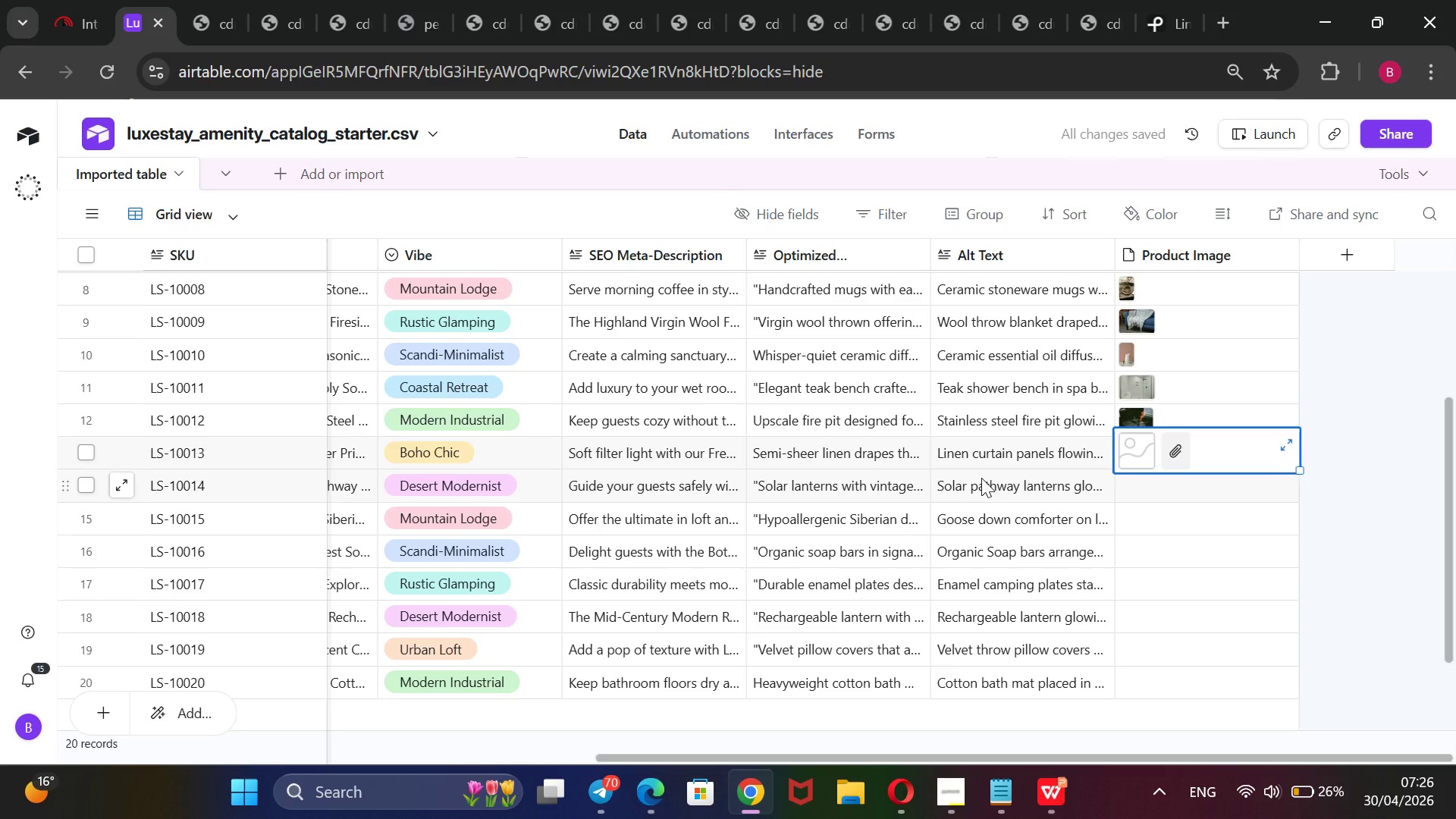 
hold_key(key=ControlLeft, duration=0.48)
 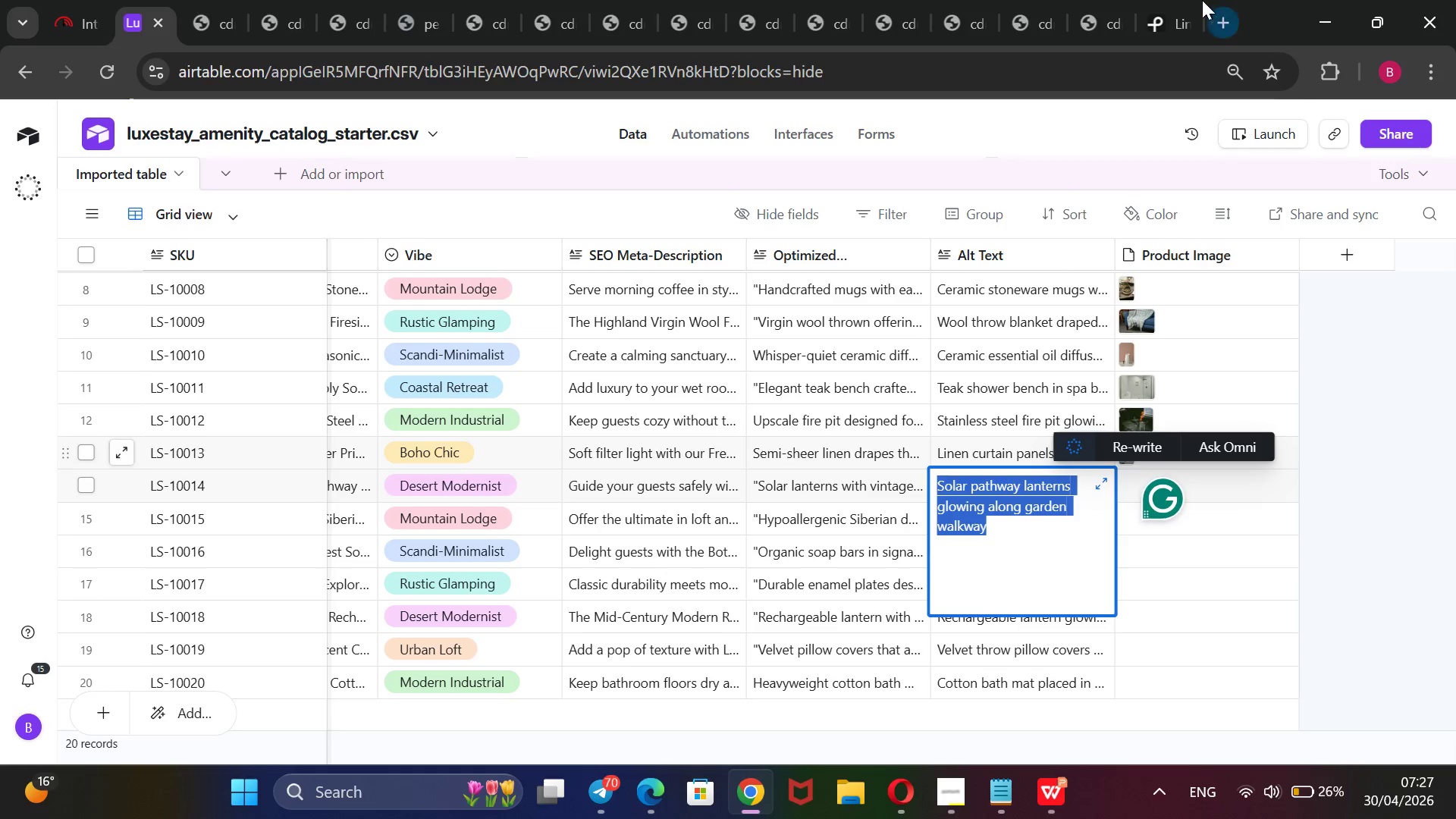 
left_click([1177, 3])
 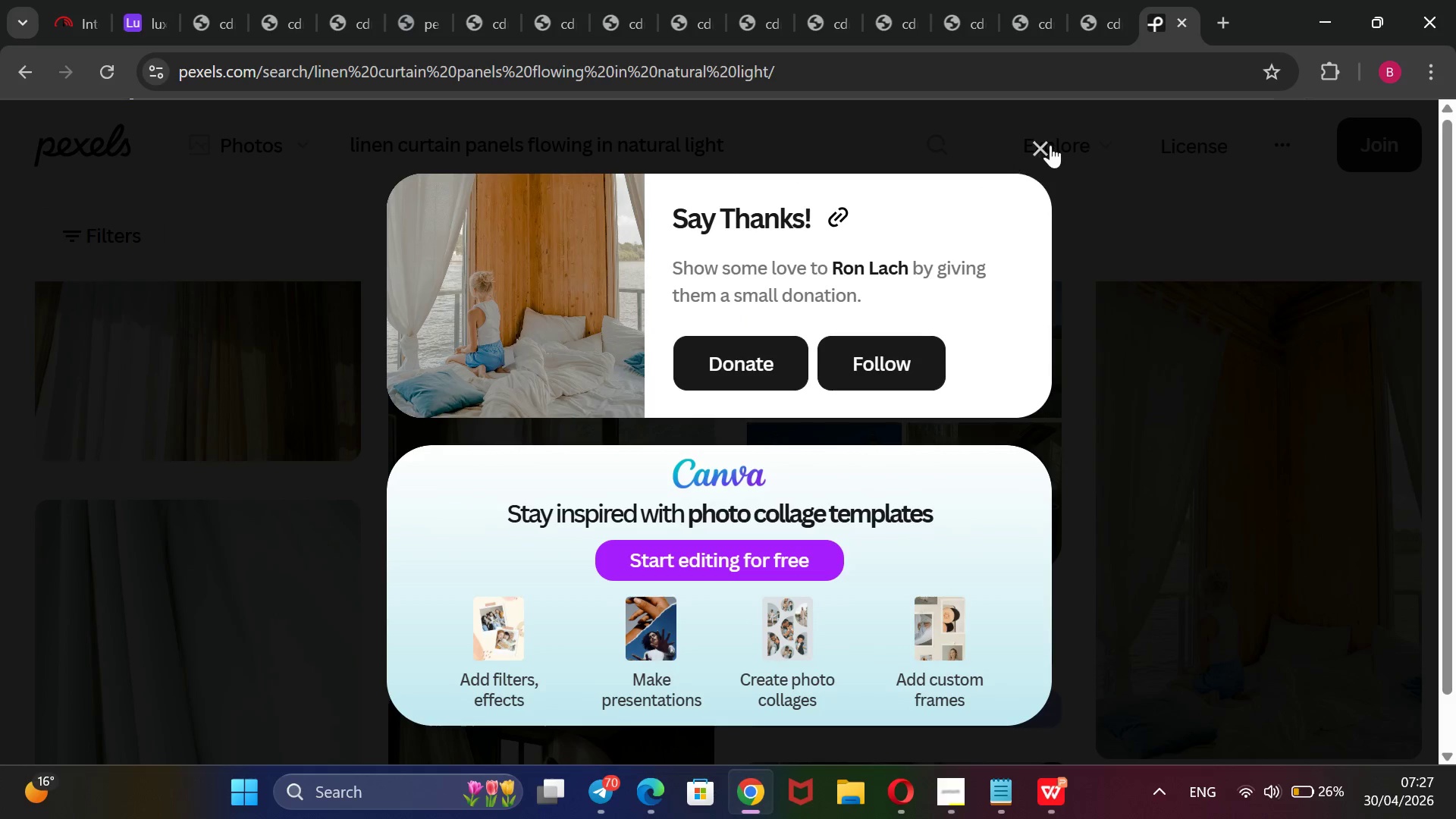 
left_click([1051, 145])
 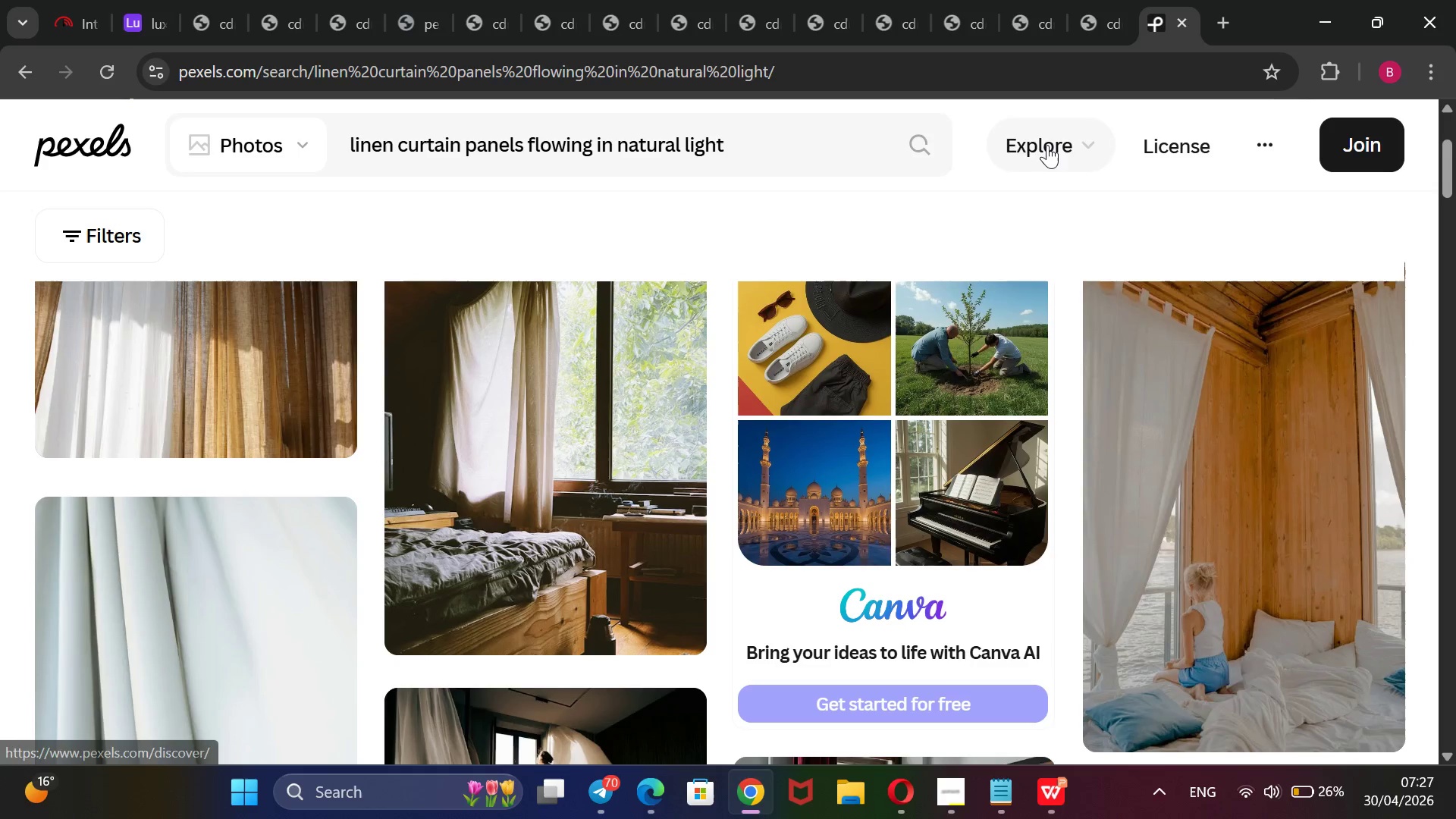 
left_click_drag(start_coordinate=[753, 133], to_coordinate=[298, 134])
 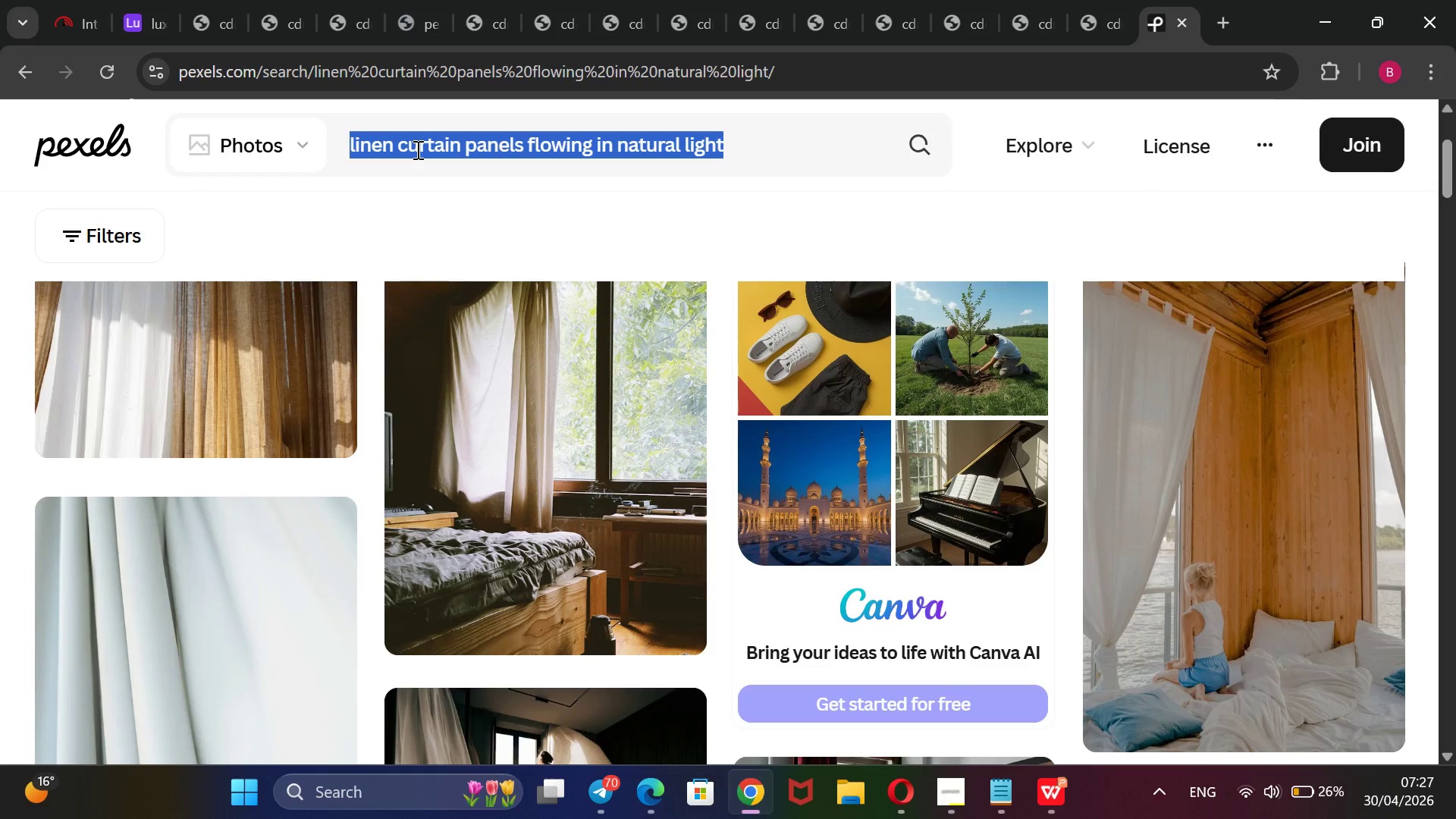 
key(Backspace)
 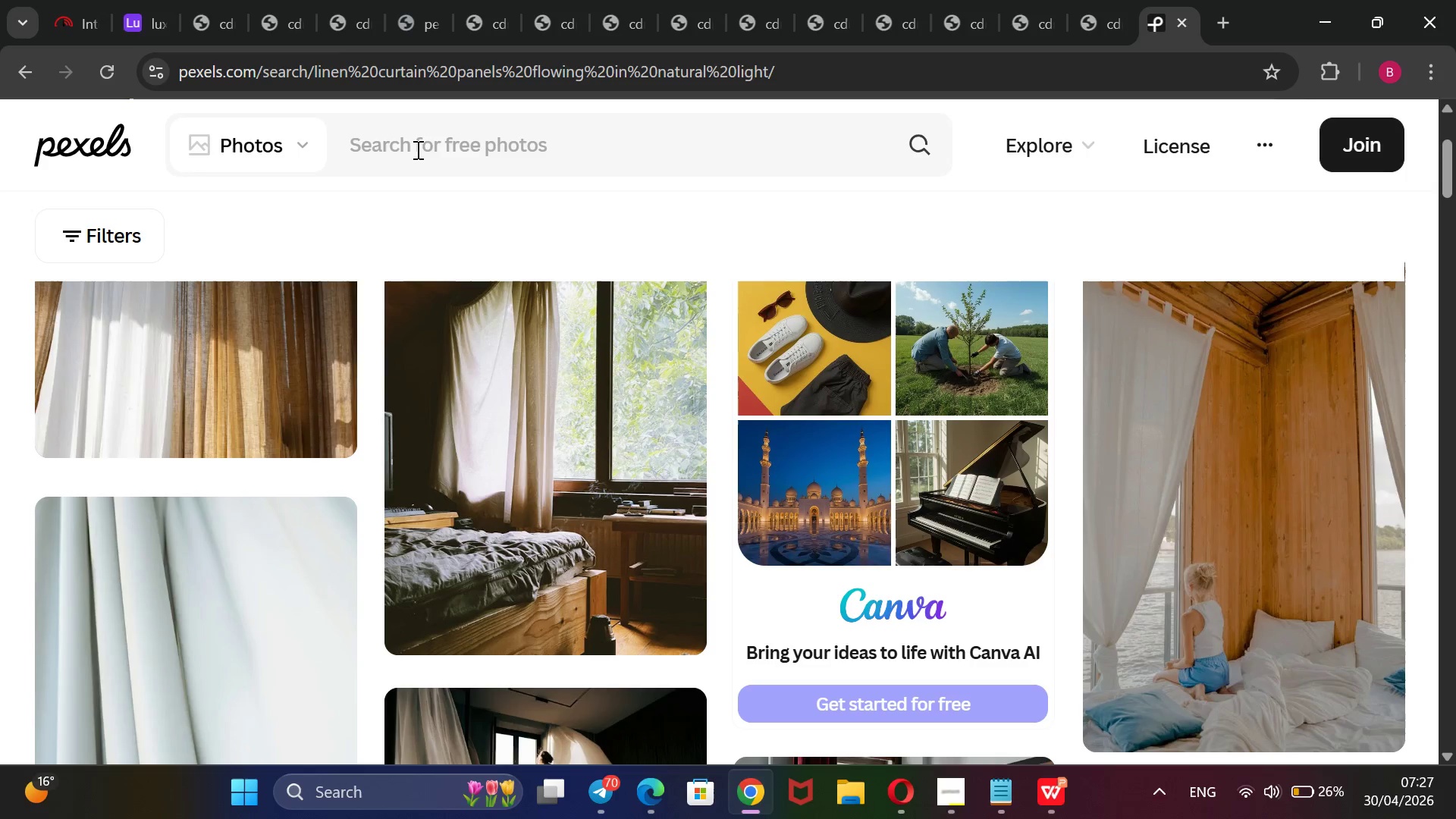 
key(Control+V)
 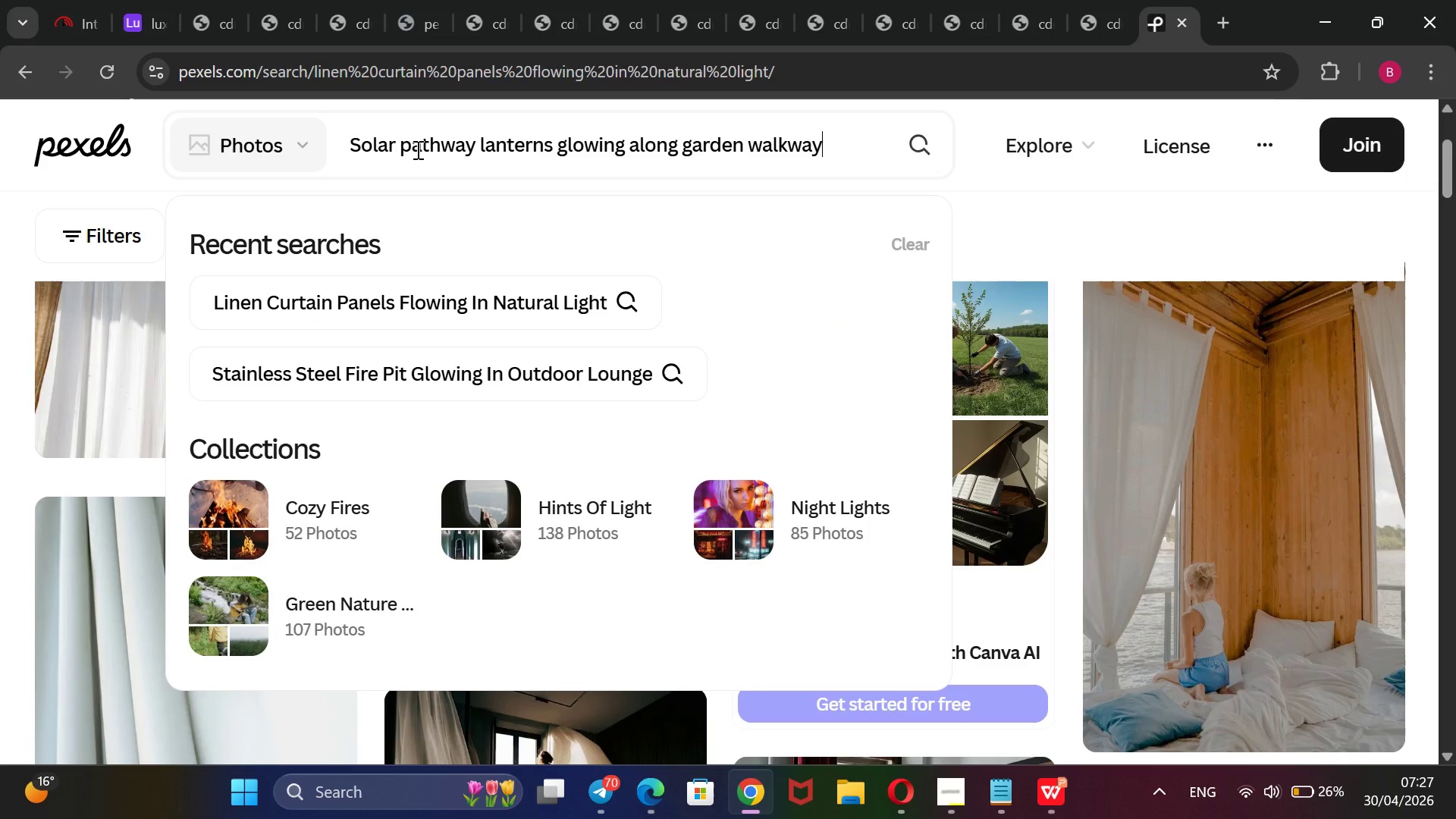 
key(Enter)
 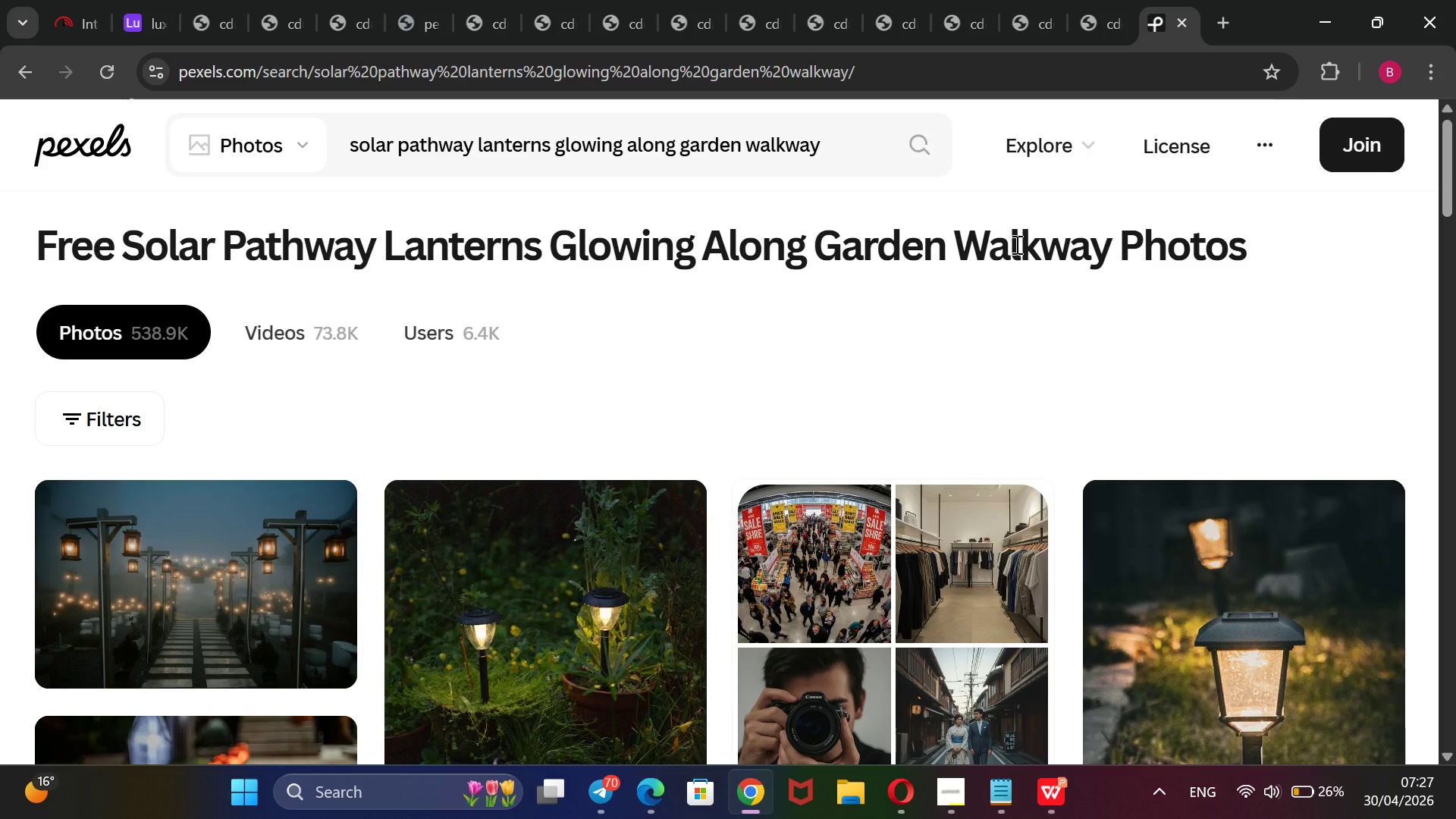 
wait(19.26)
 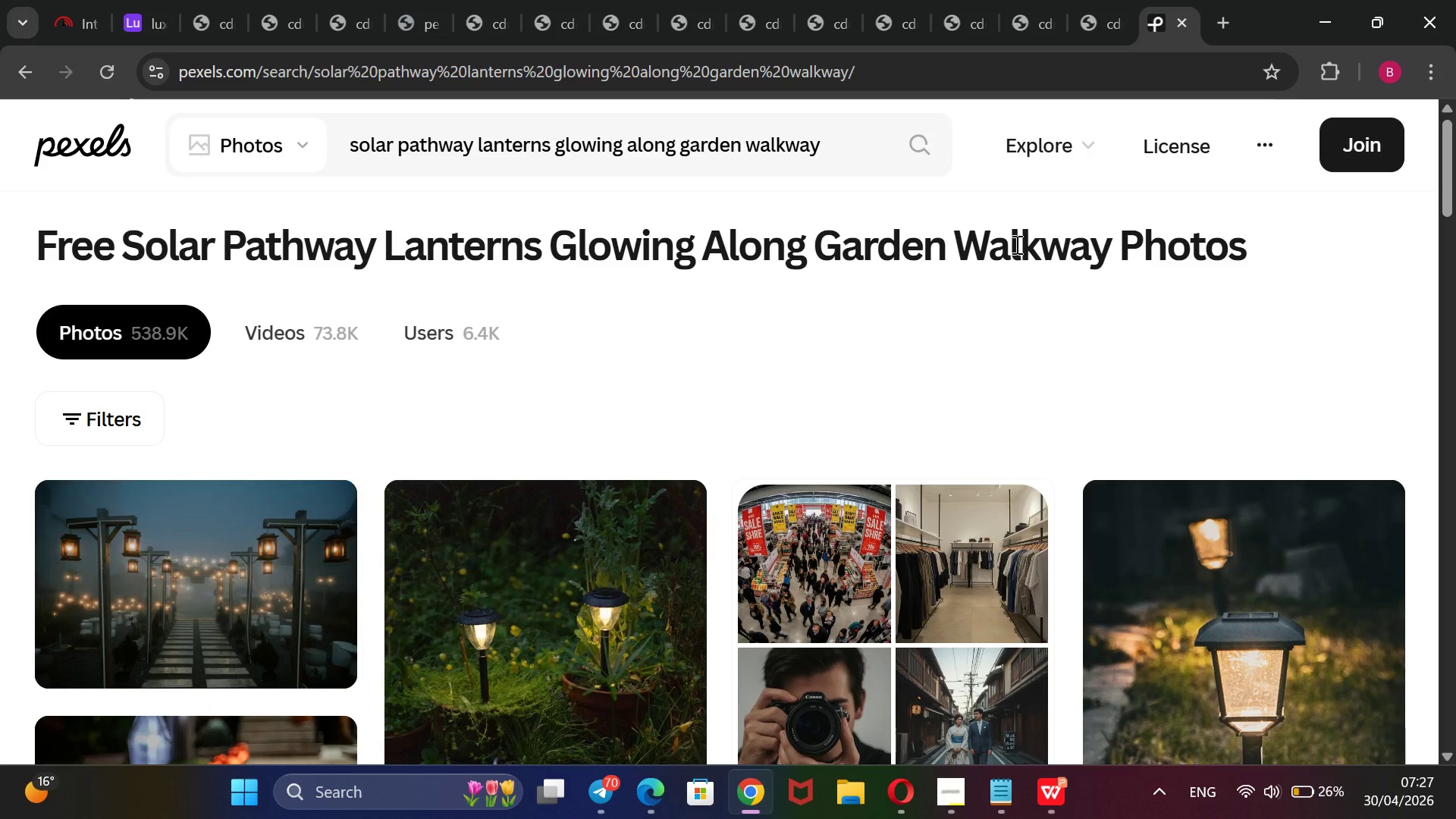 
left_click([138, 0])
 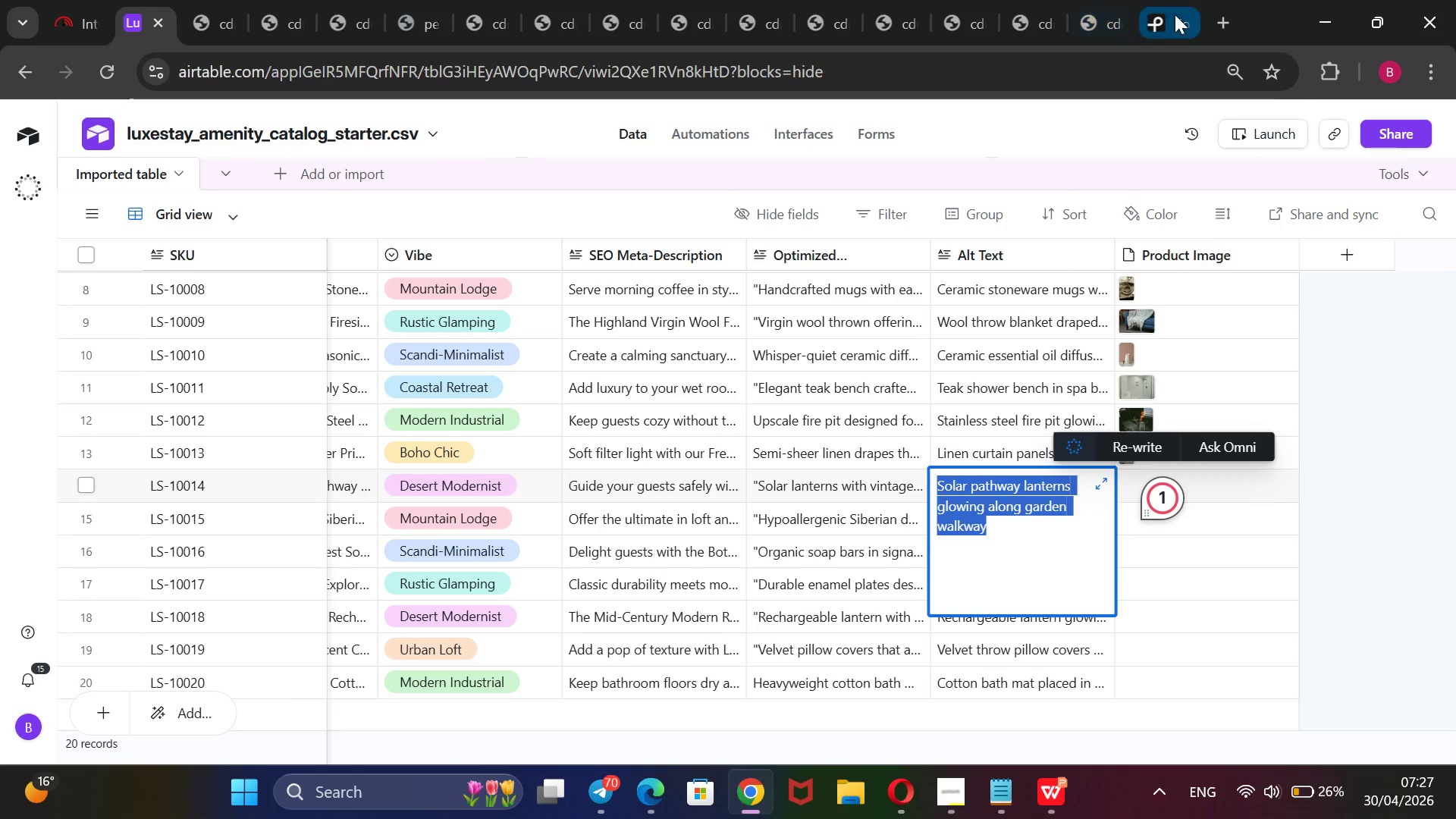 
wait(6.34)
 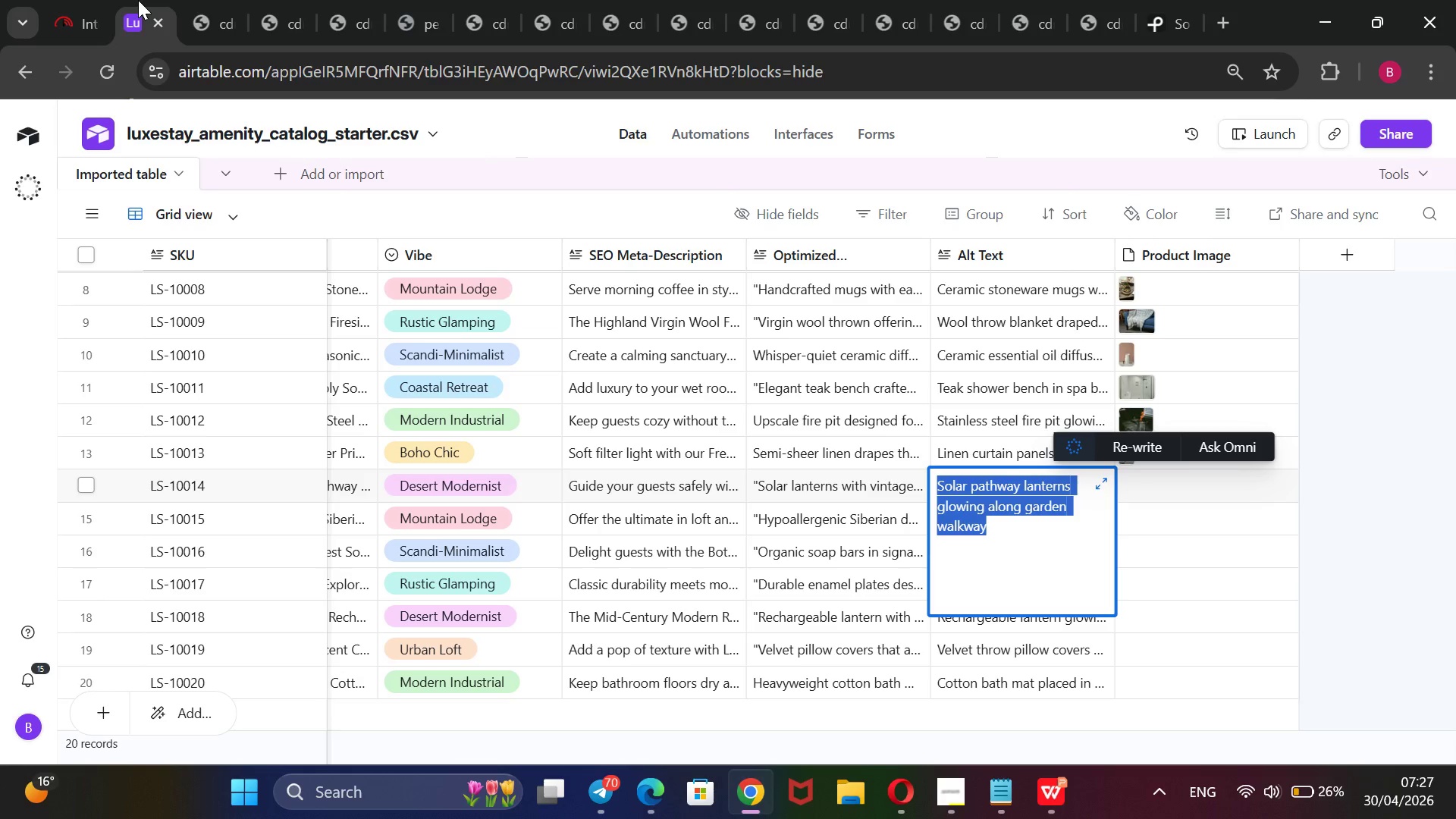 
scroll: coordinate [909, 314], scroll_direction: down, amount: 5.0
 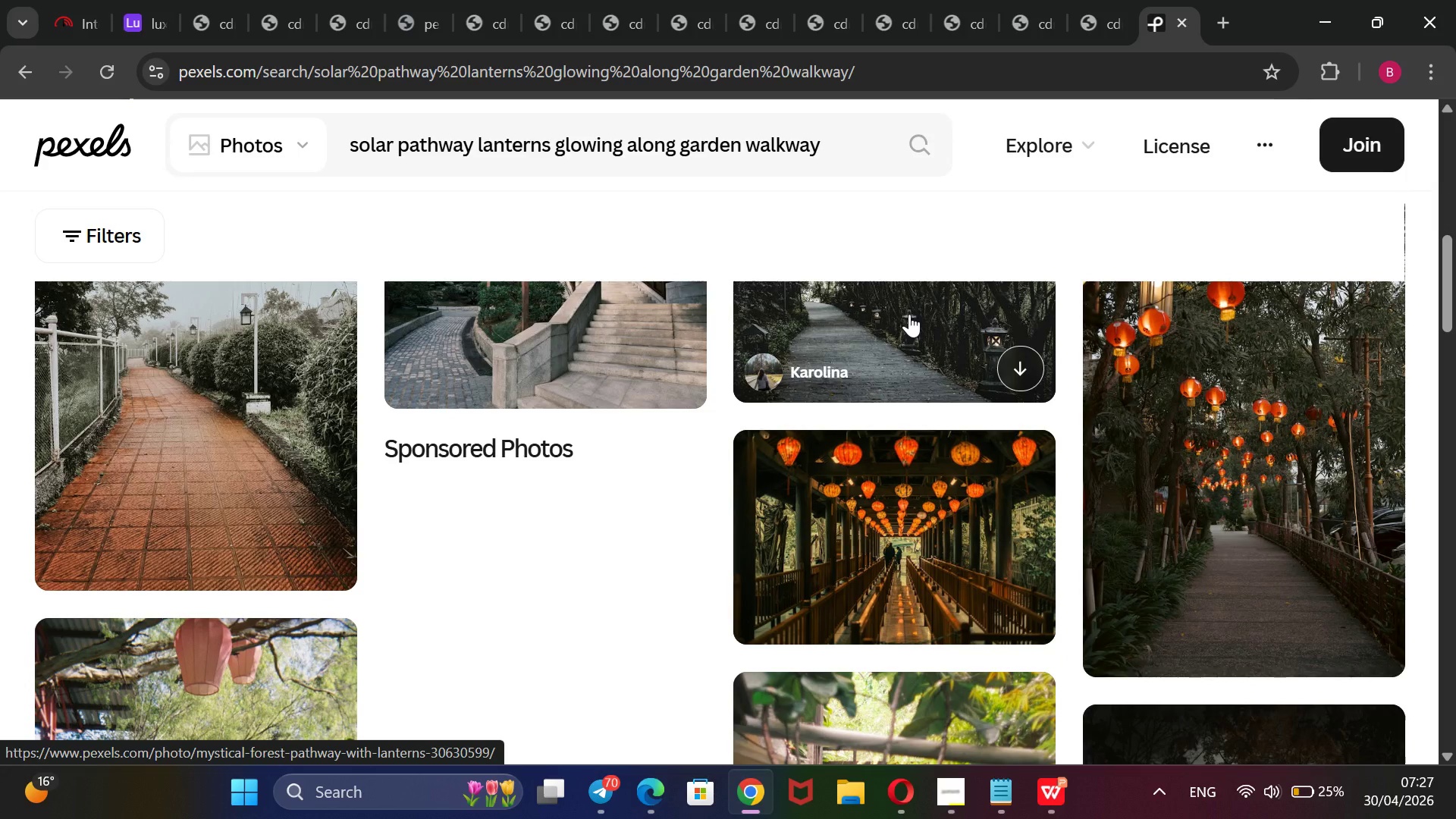 
scroll: coordinate [909, 312], scroll_direction: up, amount: 6.0
 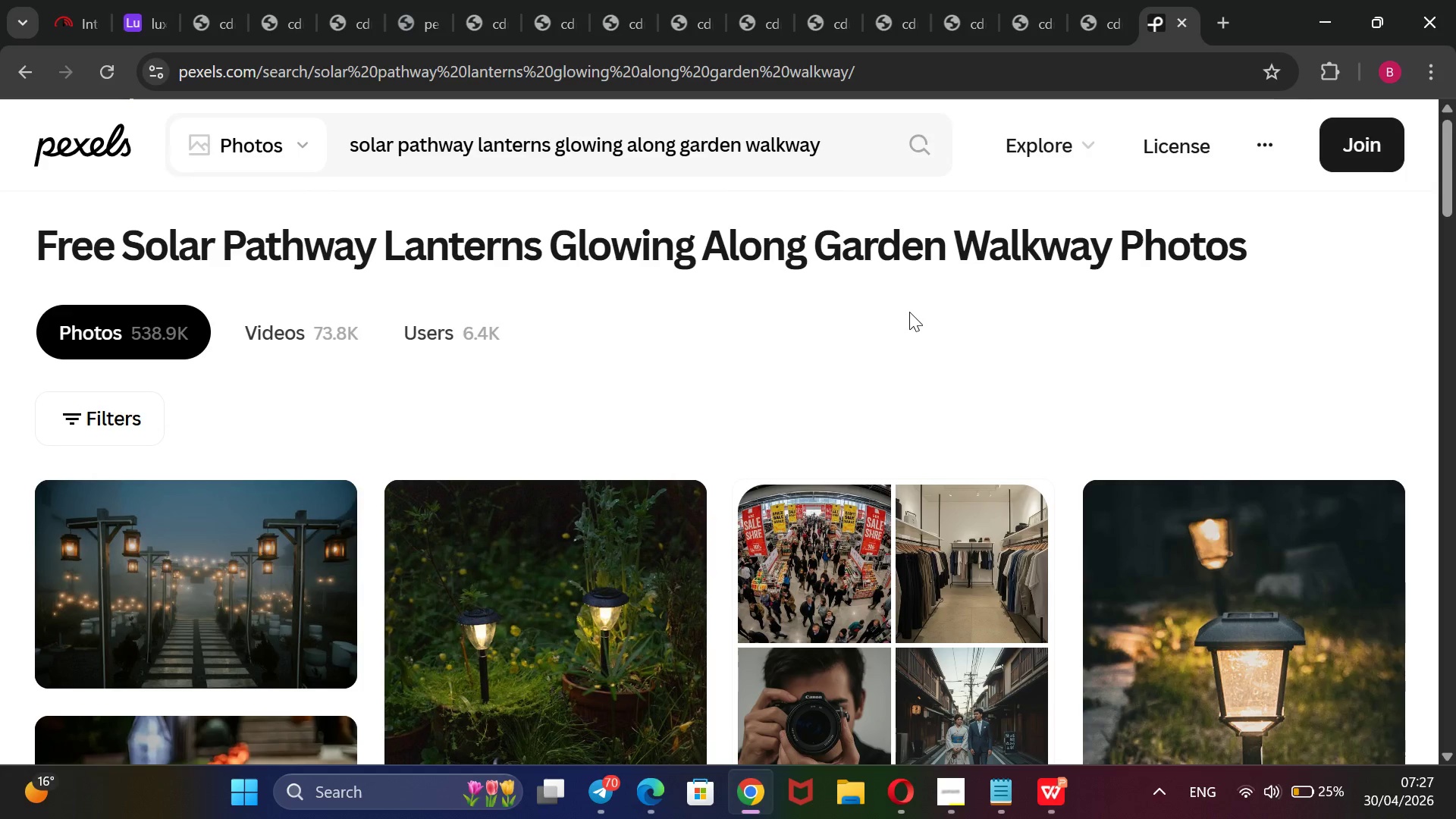 
scroll: coordinate [909, 312], scroll_direction: down, amount: 1.0
 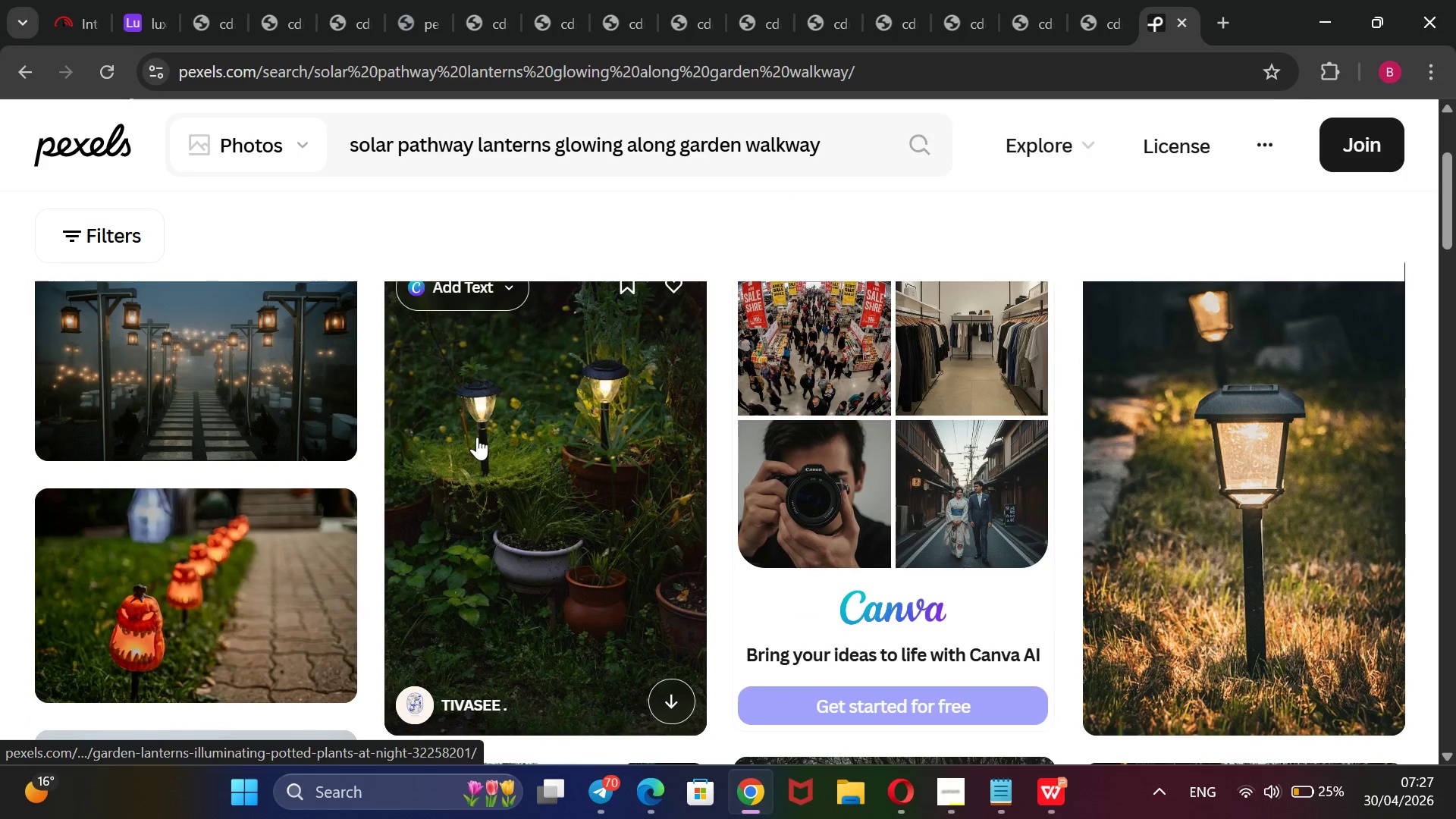 
right_click([494, 430])
 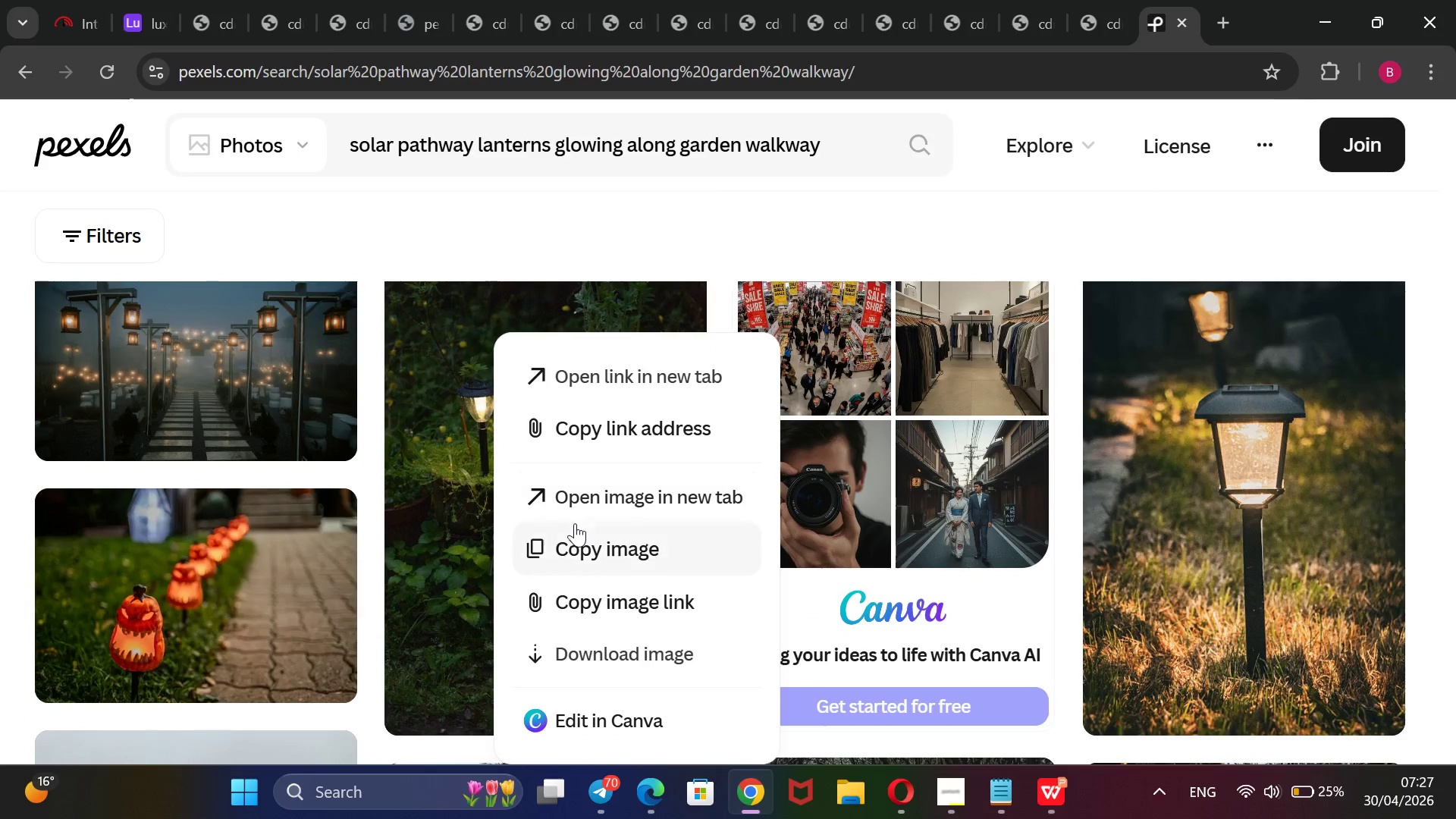 
wait(5.58)
 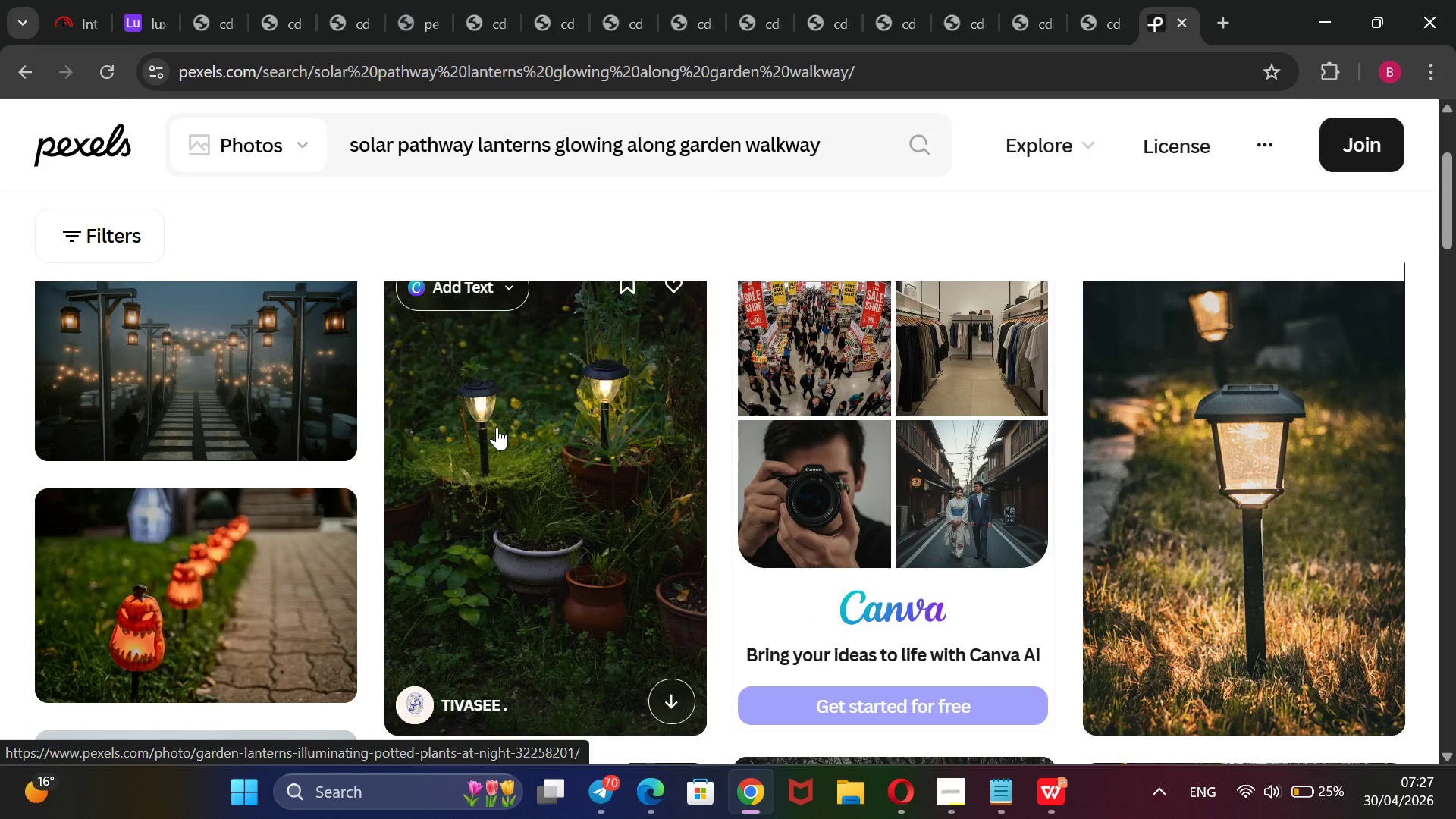 
left_click([556, 595])
 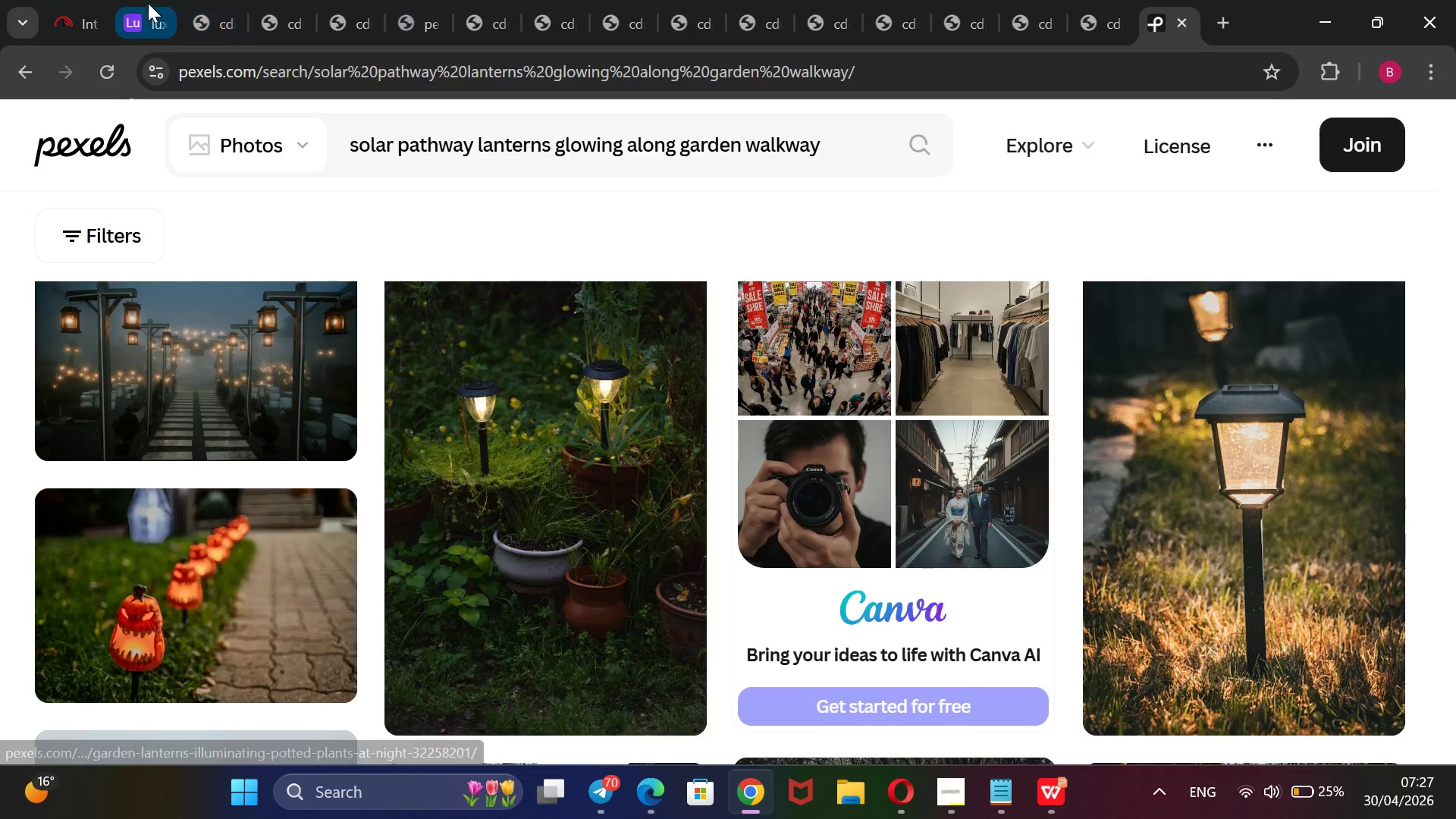 
left_click([150, 3])
 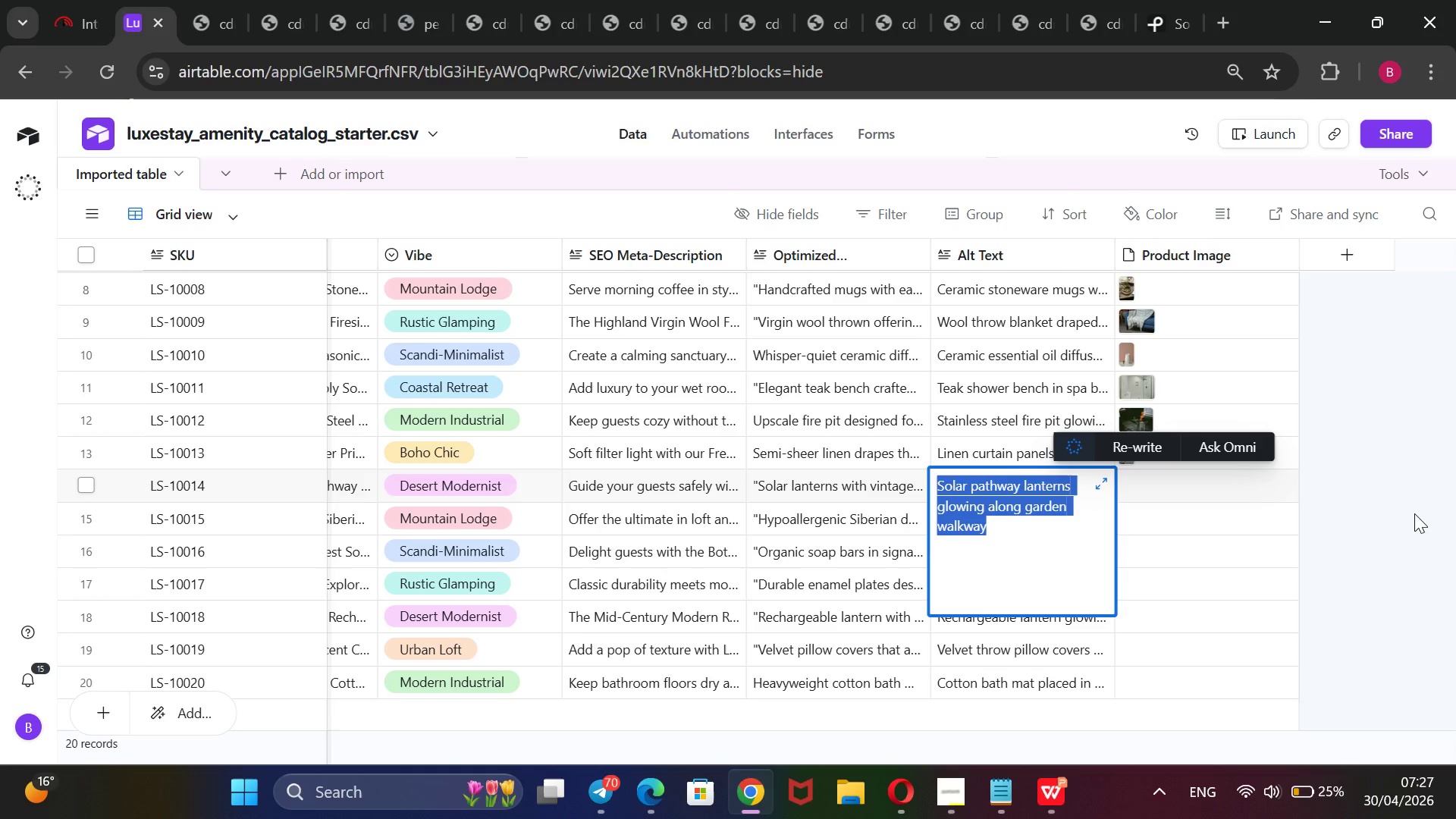 
left_click([1413, 518])
 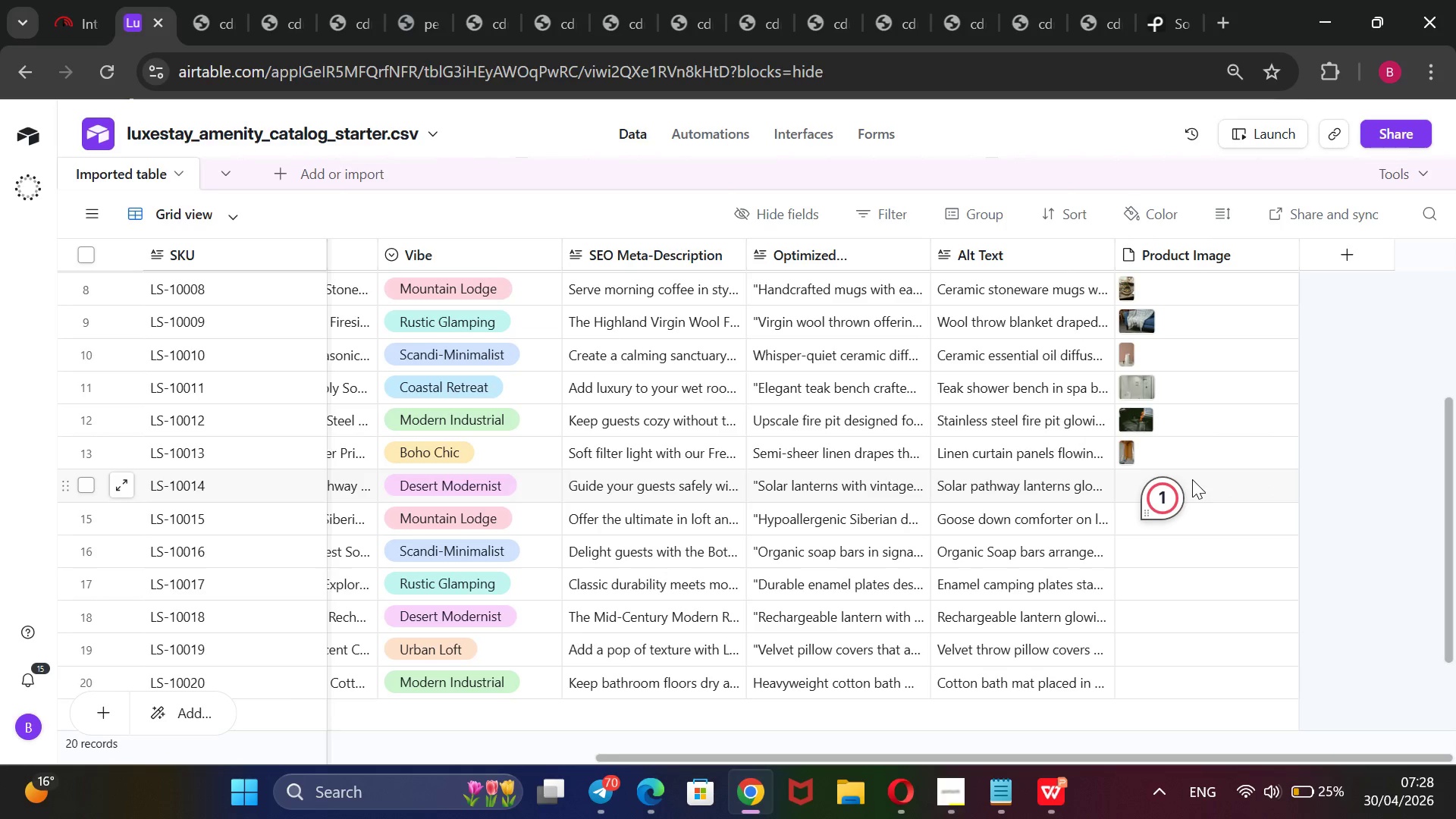 
left_click([1172, 487])
 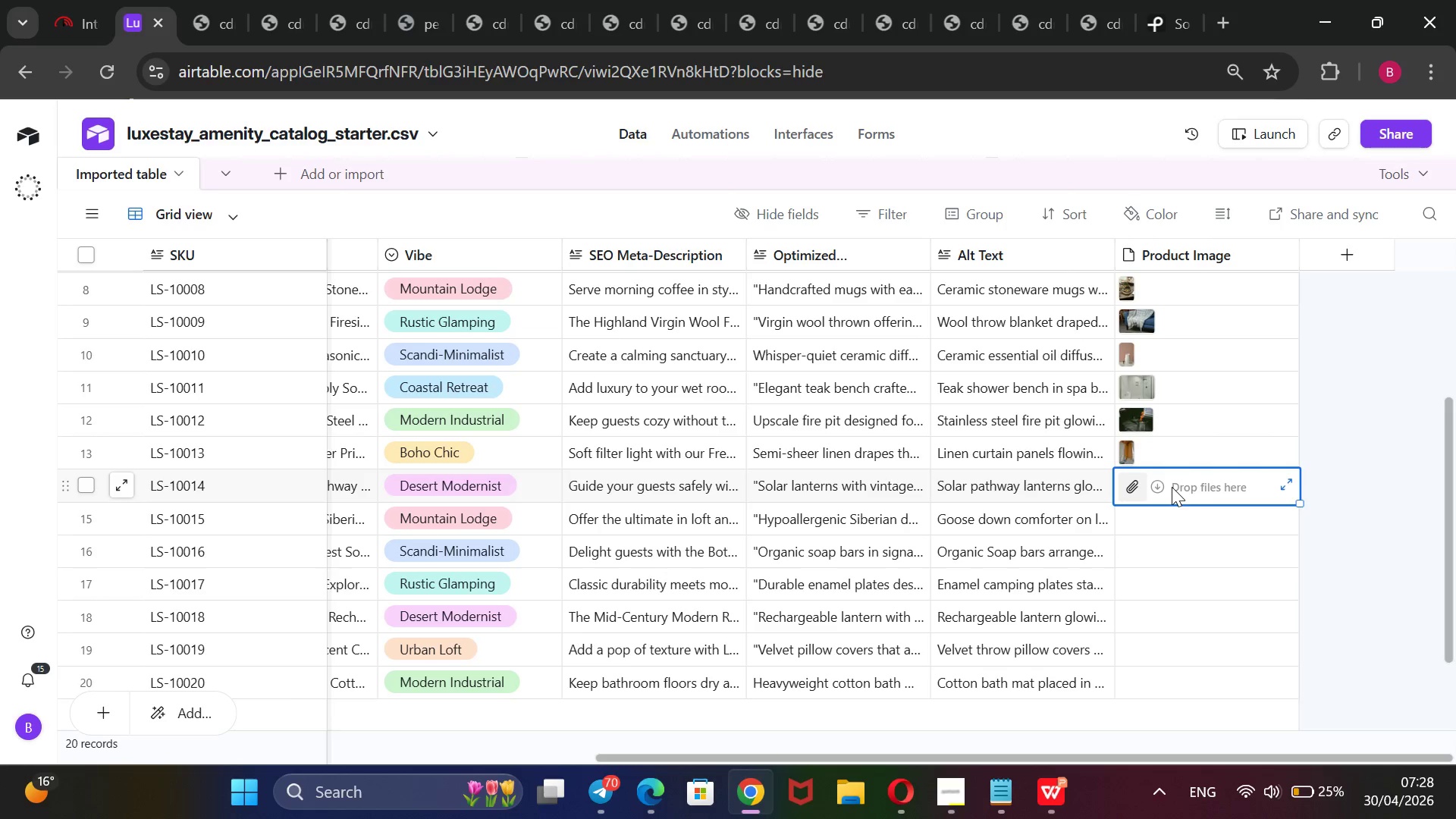 
mouse_move([1110, 489])
 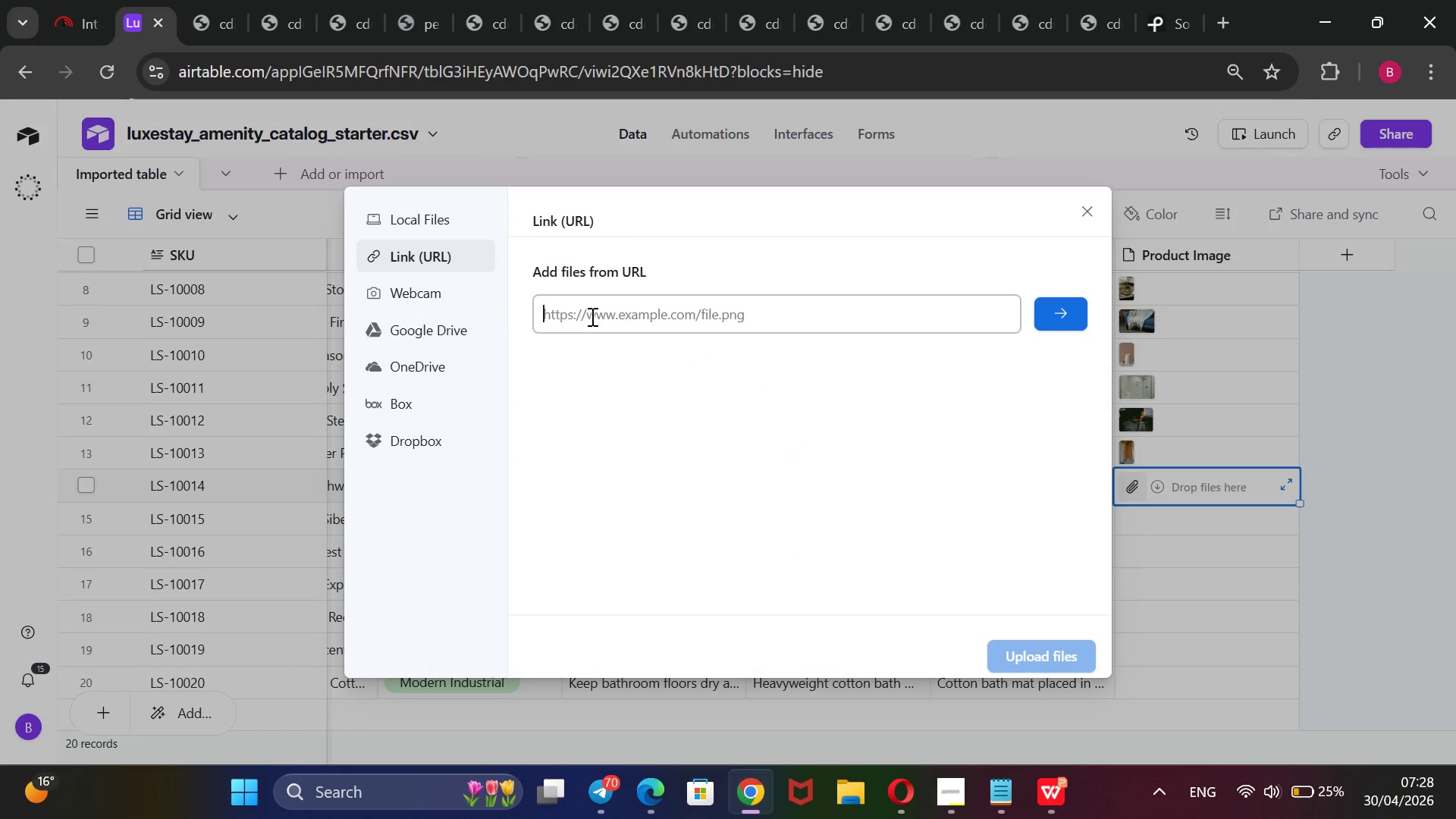 
key(Control+V)
 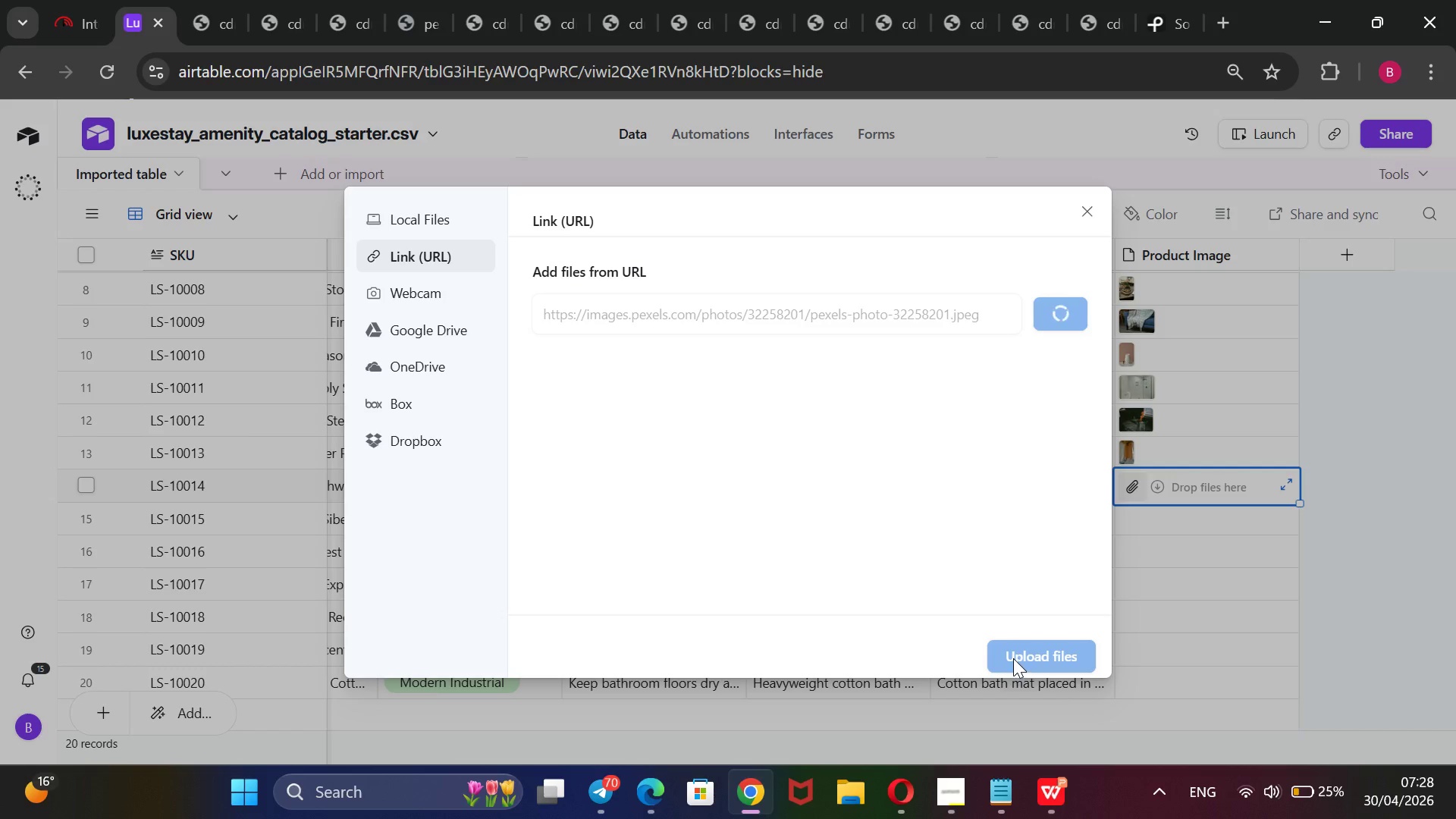 
left_click([1015, 657])
 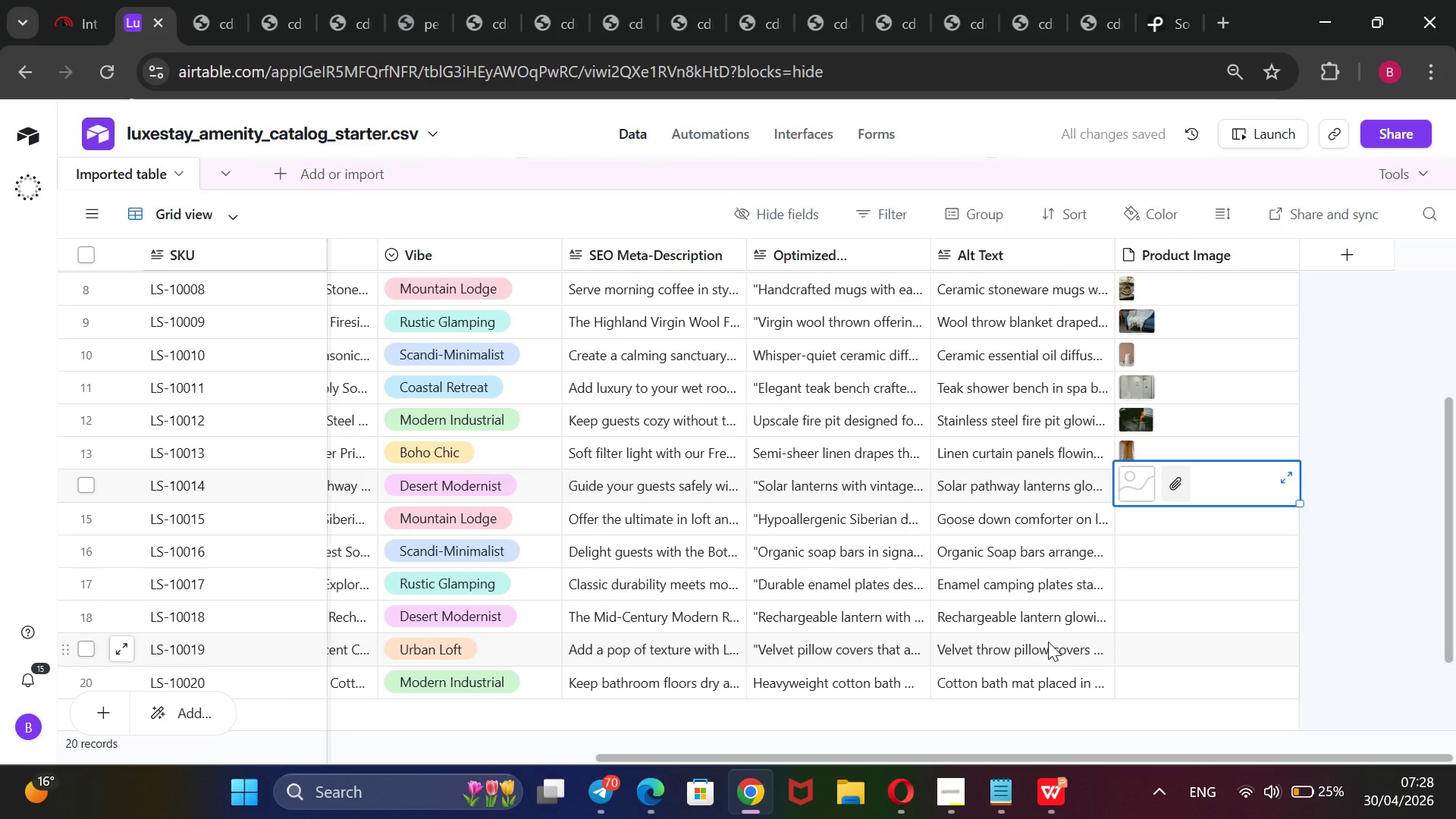 
wait(8.11)
 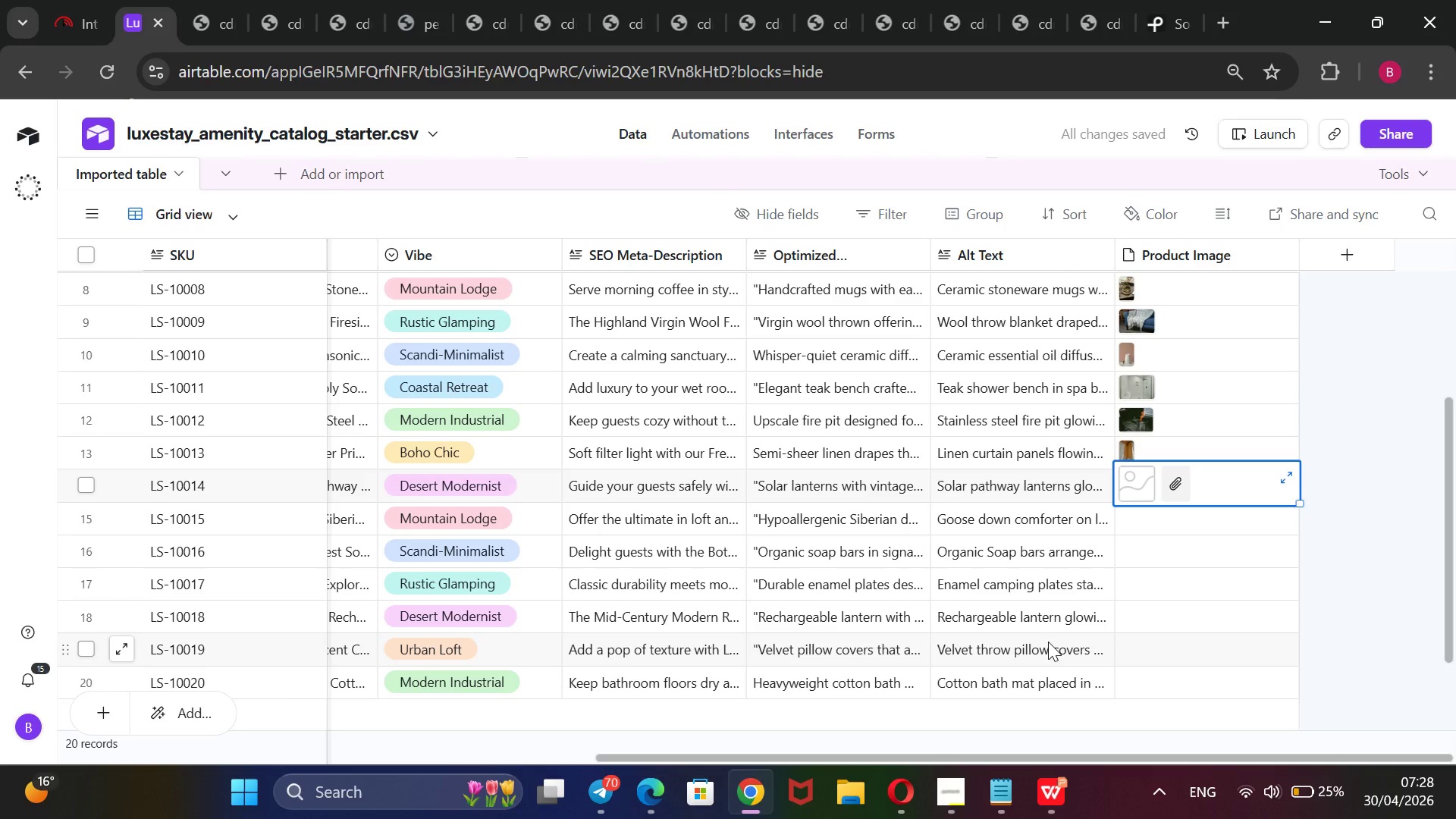 
scroll: coordinate [712, 433], scroll_direction: up, amount: 2.0
 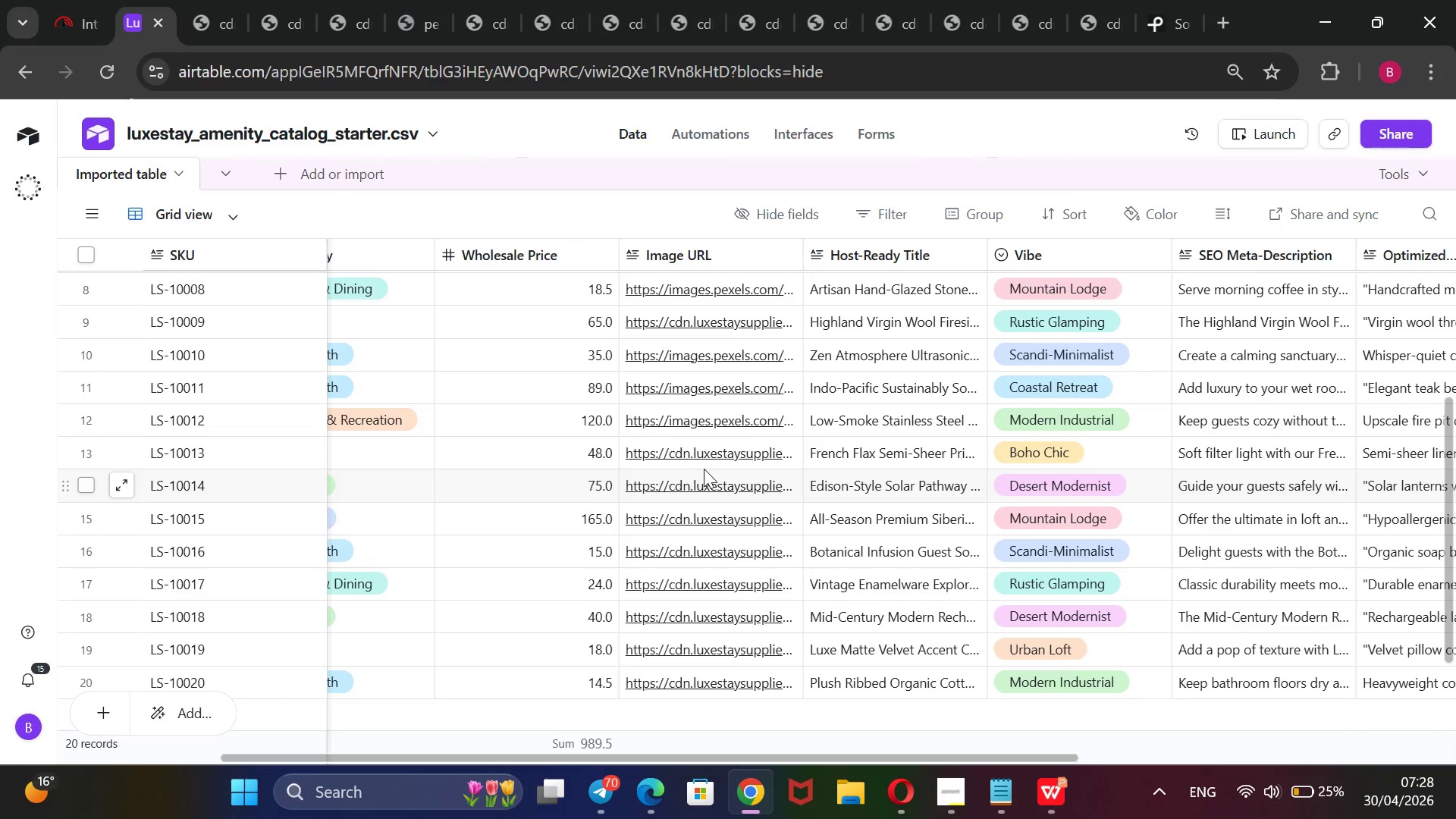 
wait(13.47)
 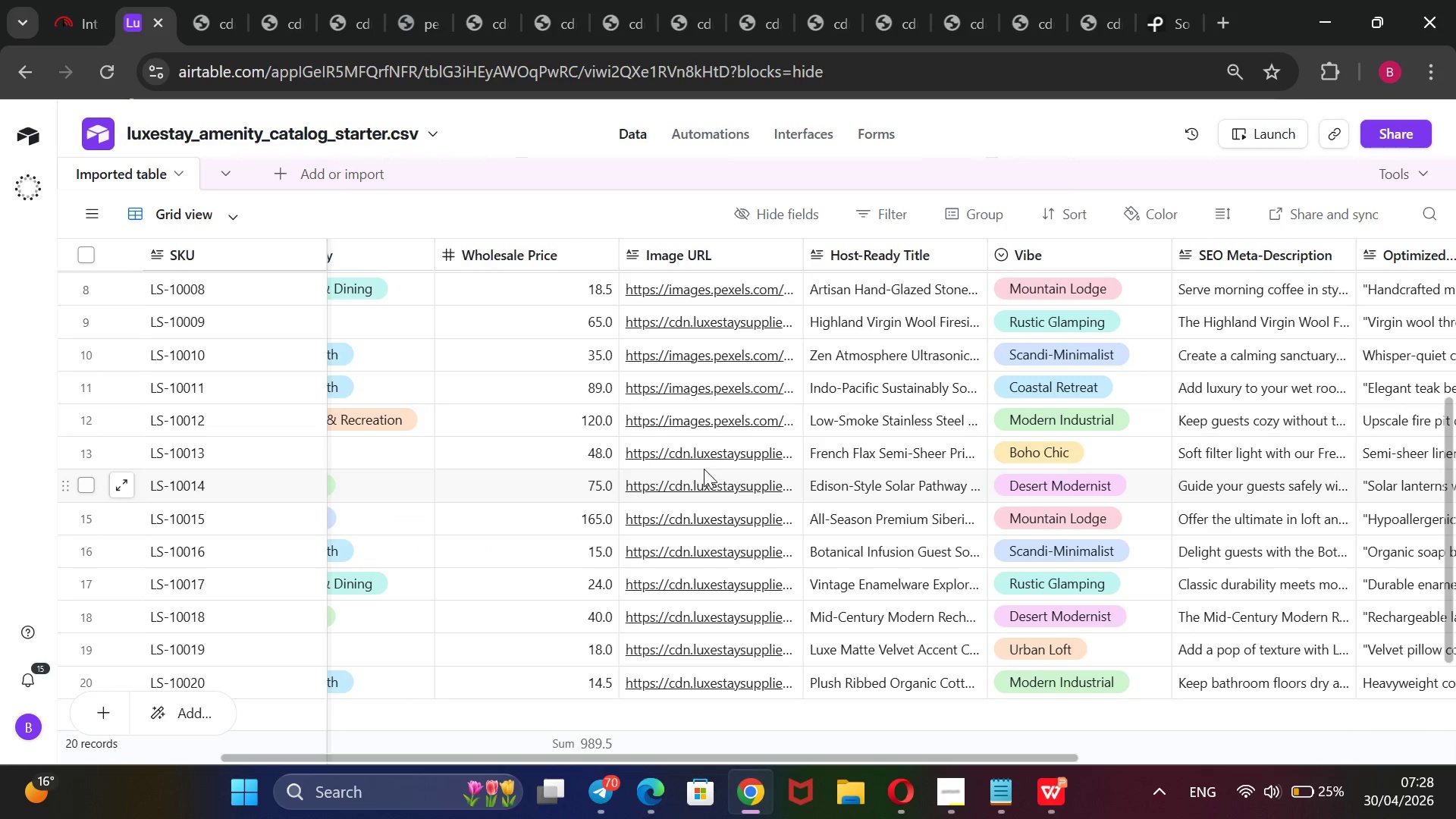 
left_click([660, 488])
 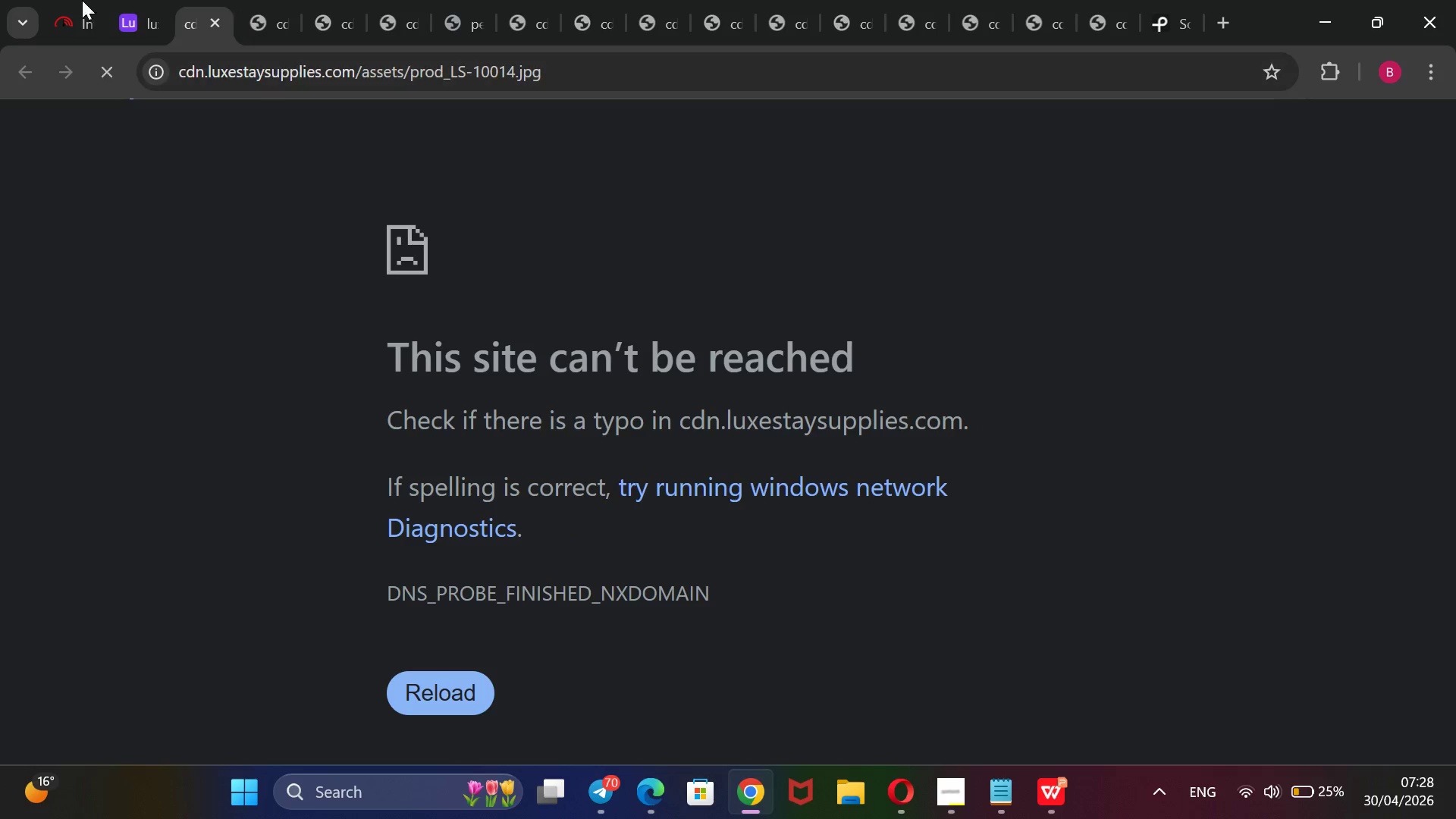 
wait(10.97)
 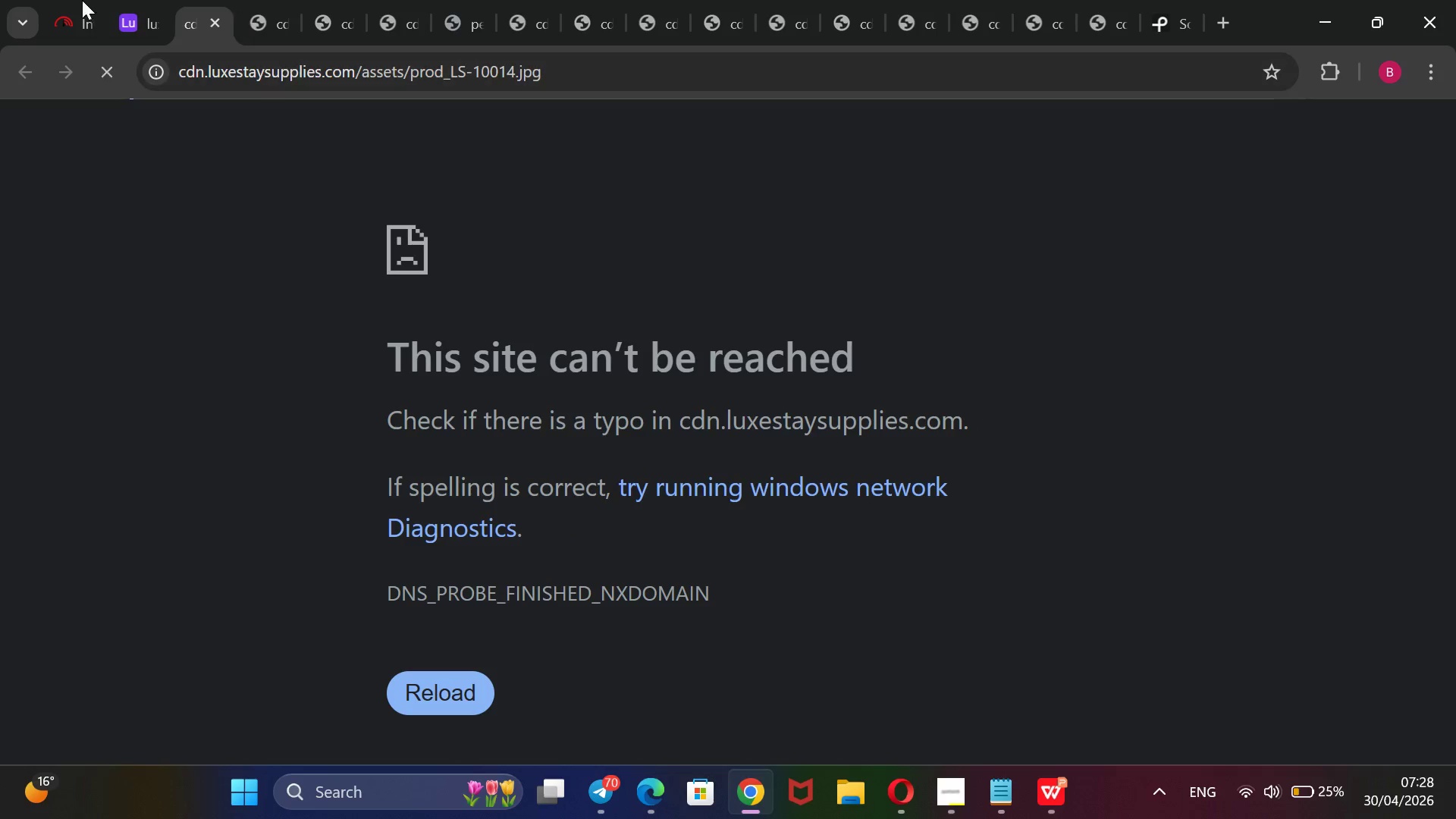 
key(Backspace)
 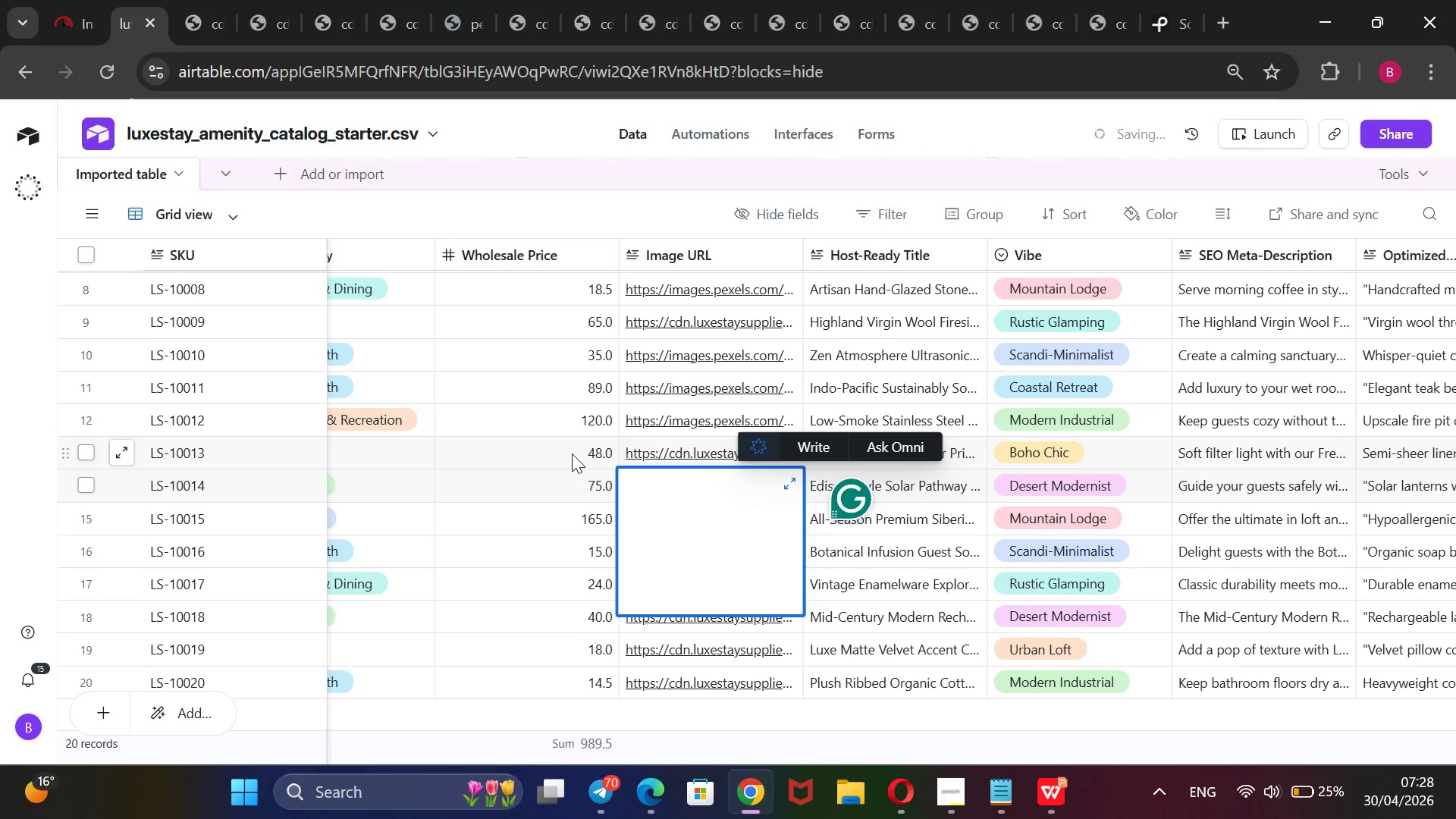 
key(Control+V)
 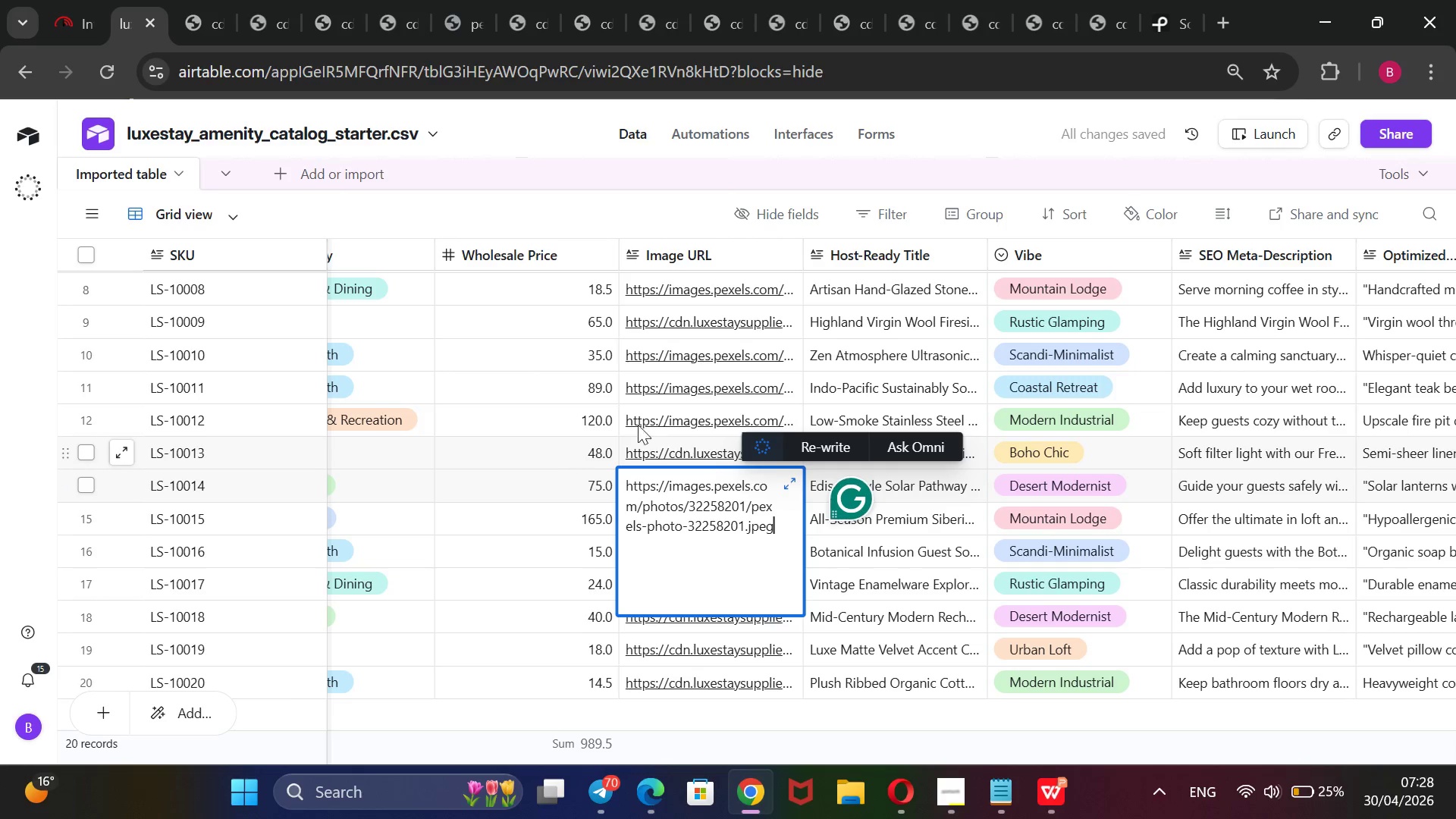 
wait(9.36)
 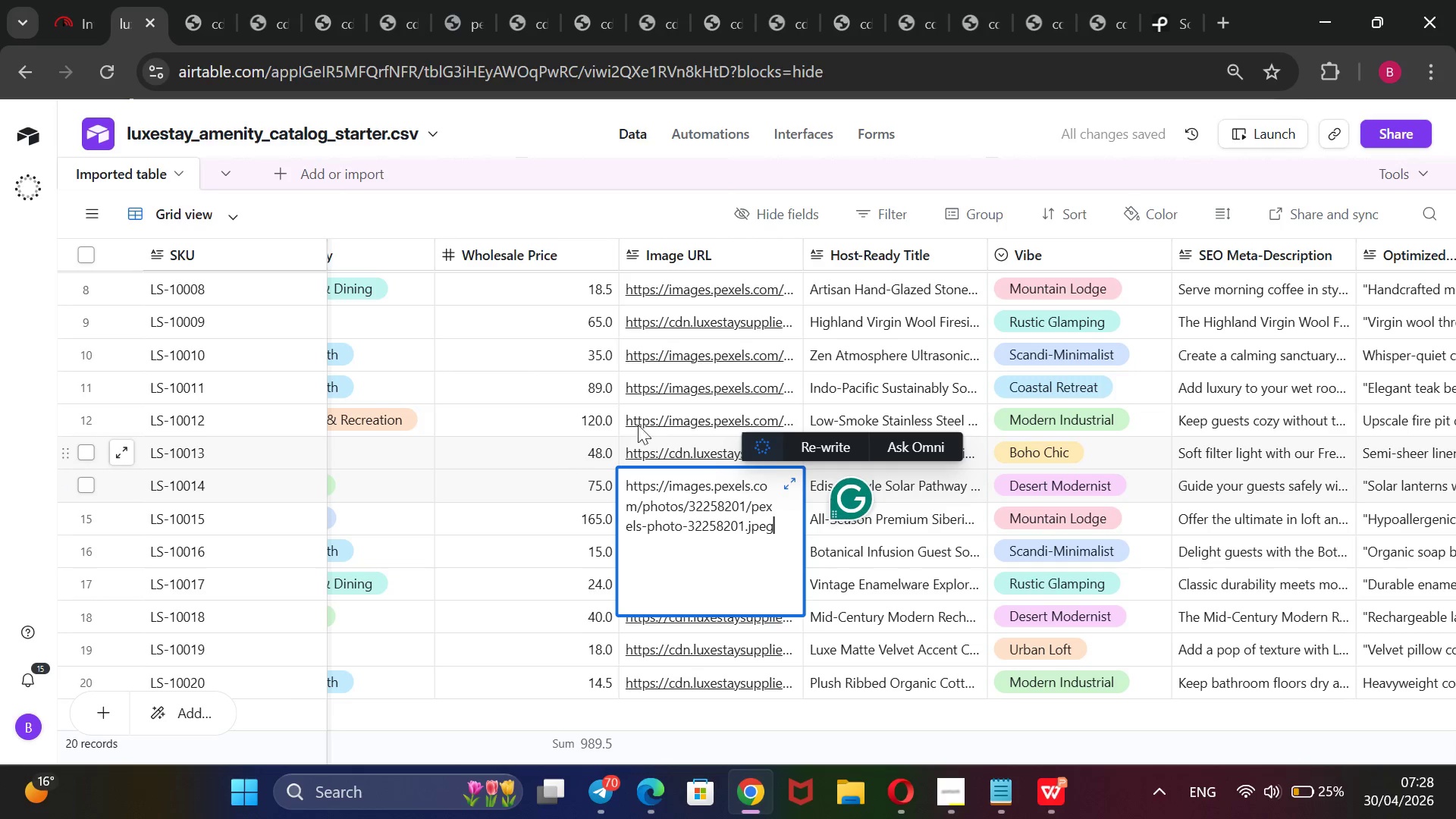 
left_click([1182, 24])
 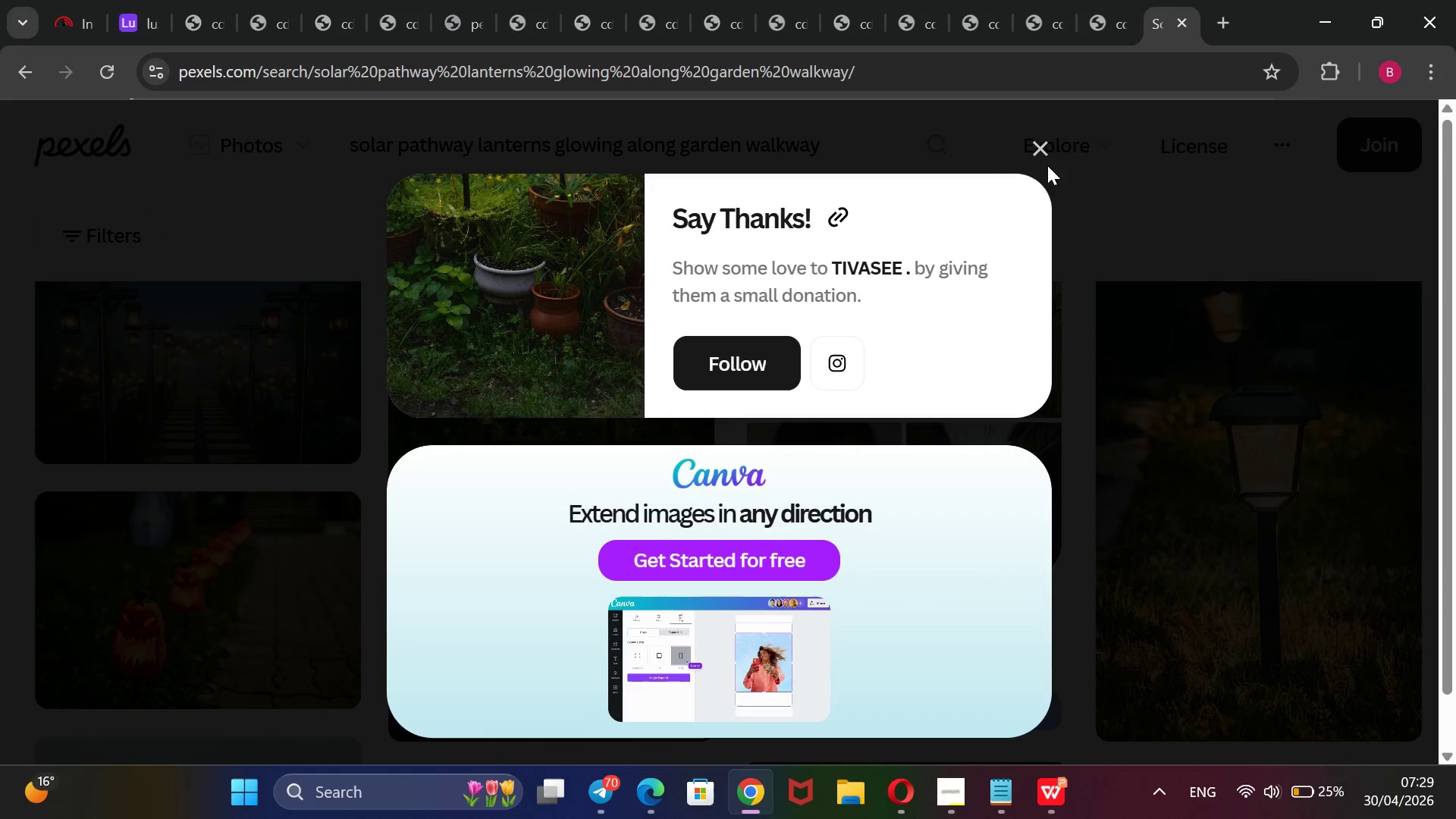 
left_click([1043, 151])
 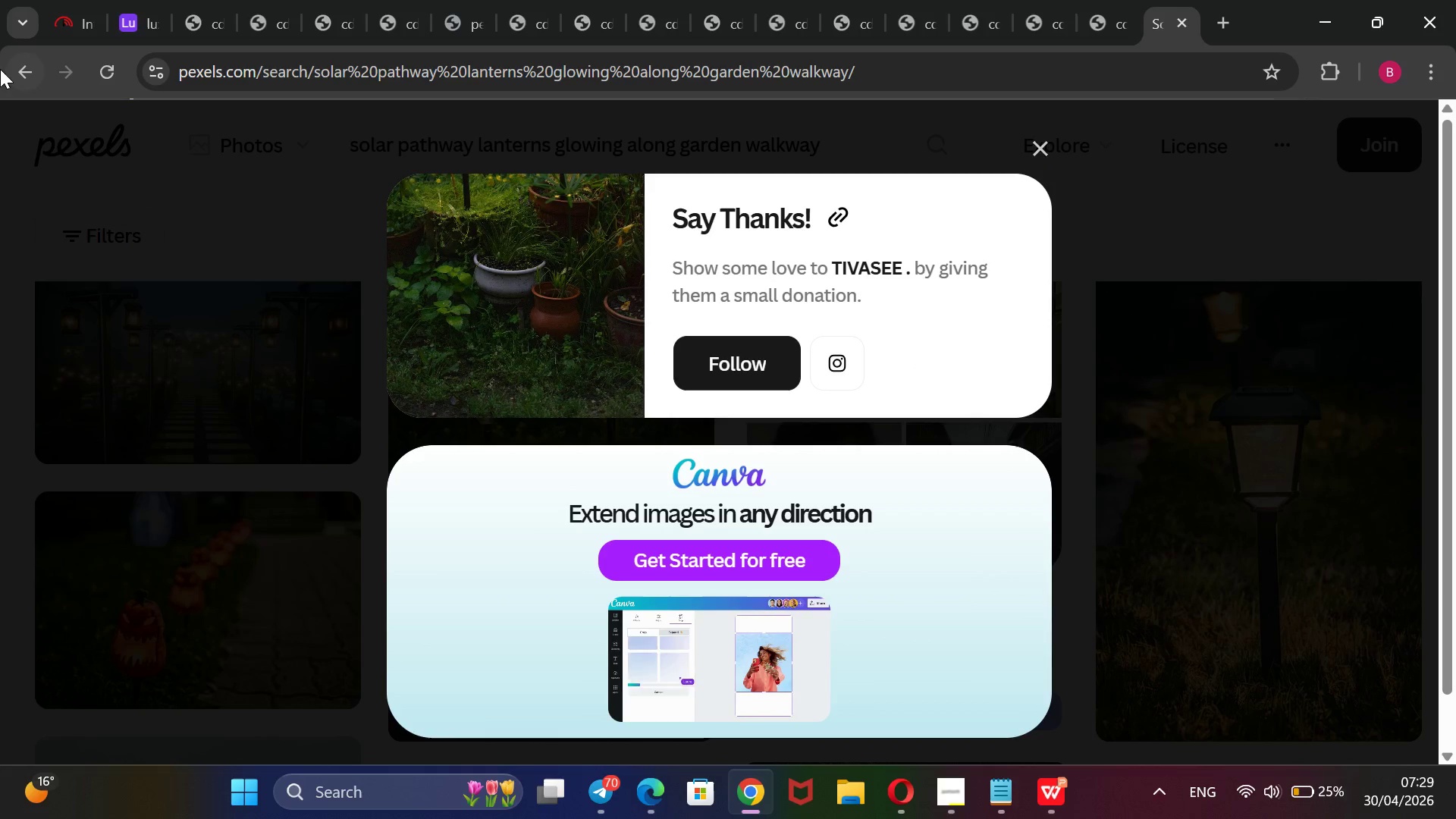 
mouse_move([20, 69])
 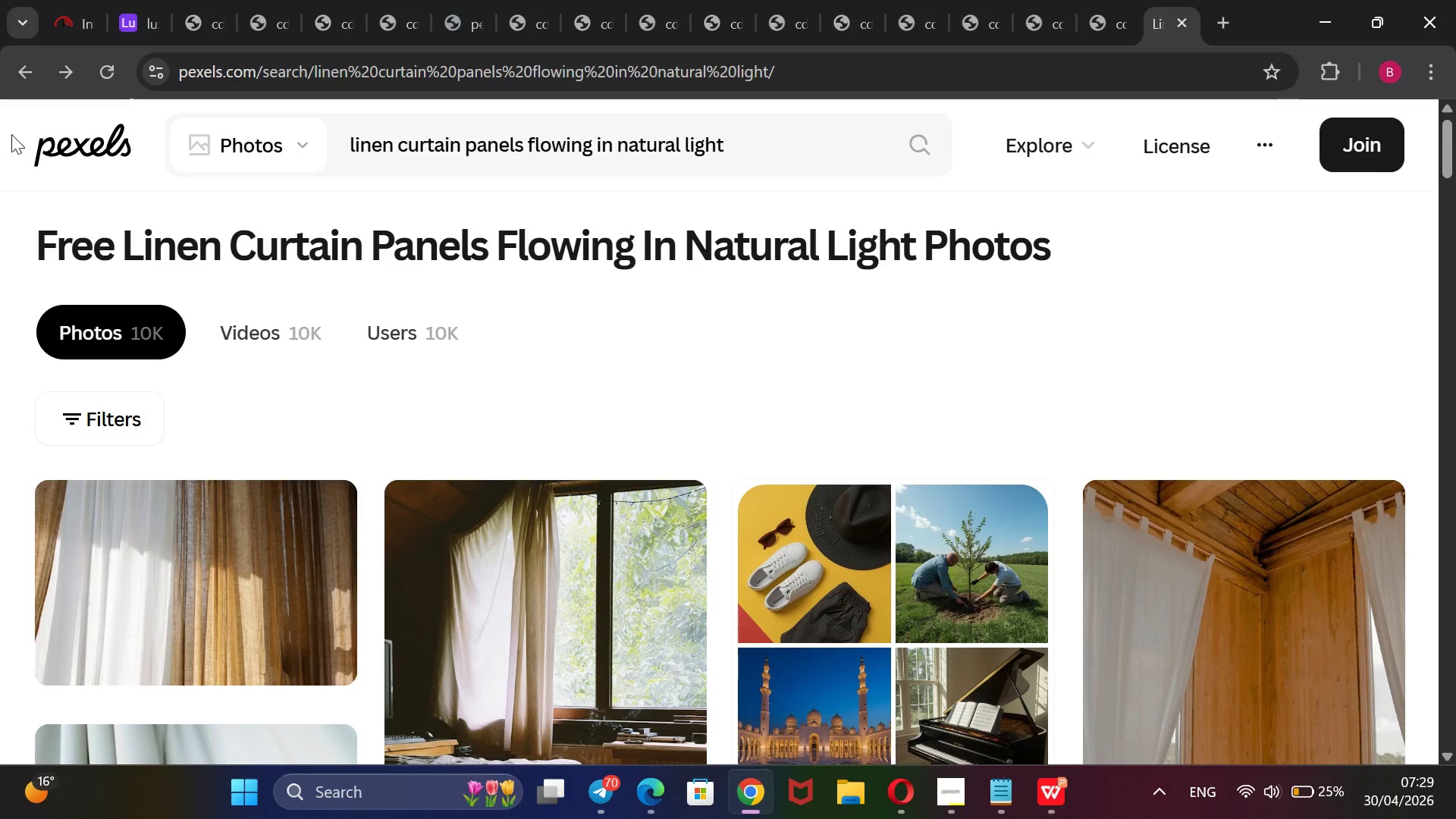 
wait(7.25)
 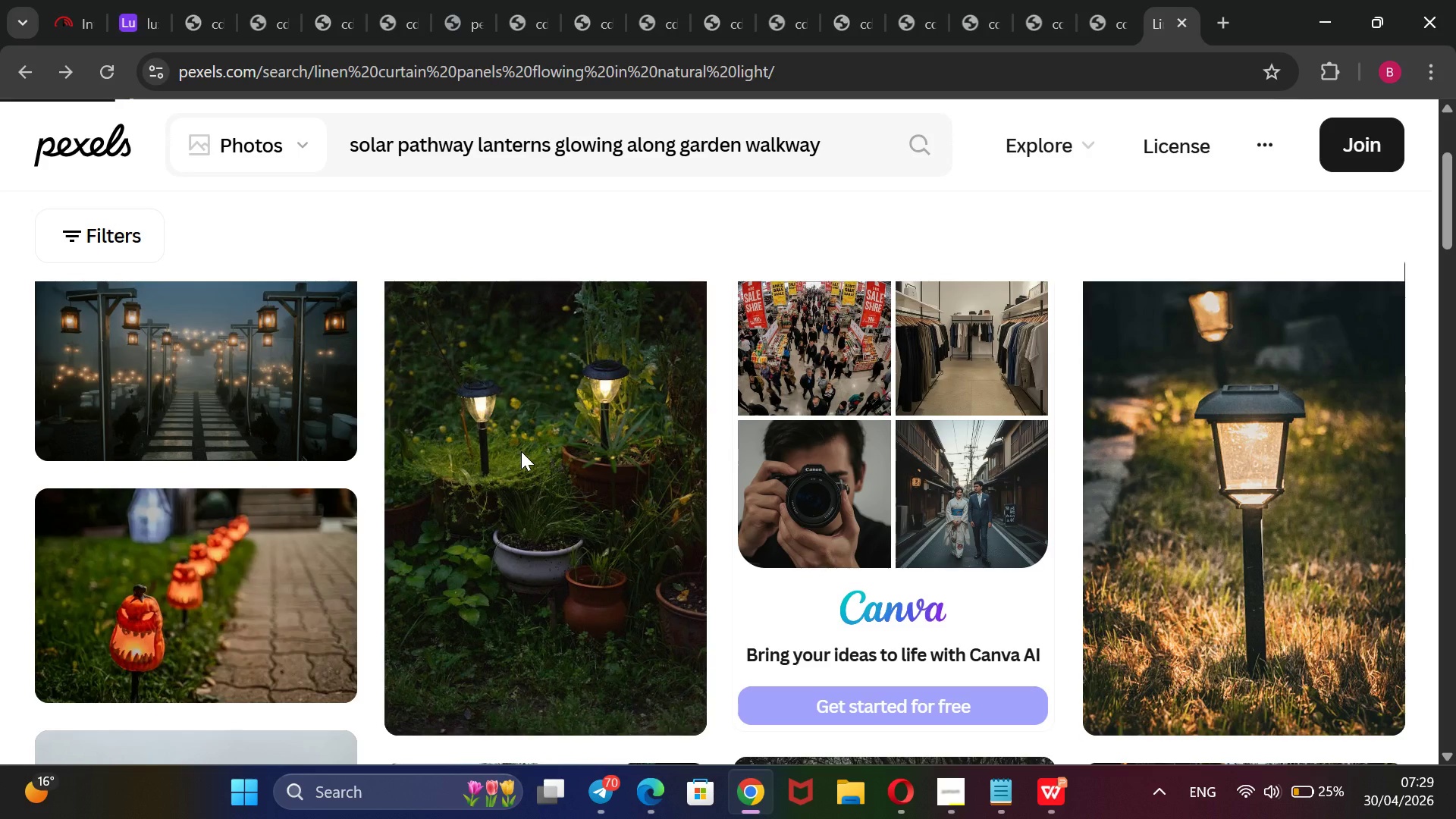 
scroll: coordinate [528, 557], scroll_direction: down, amount: 3.0
 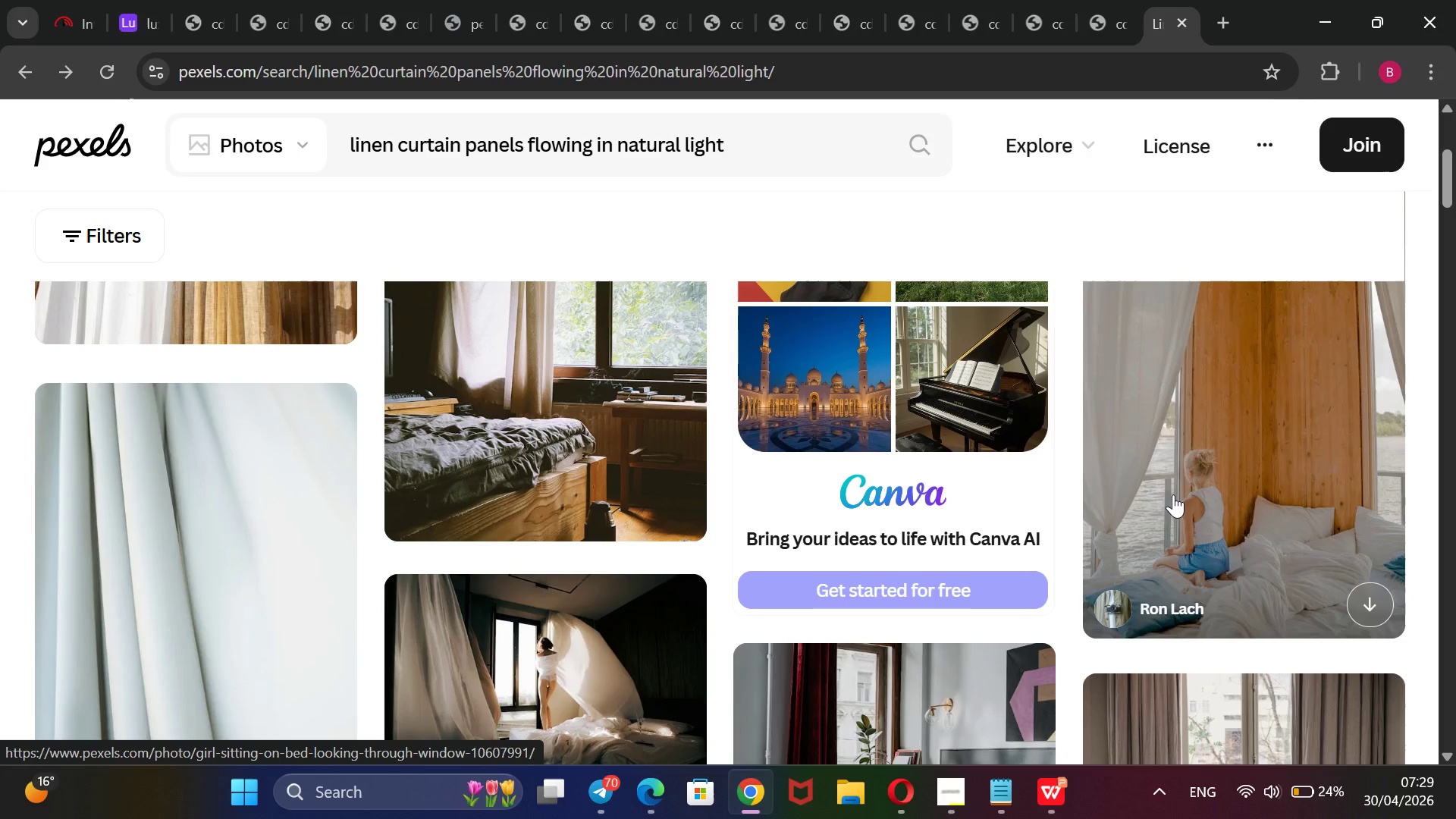 
wait(10.09)
 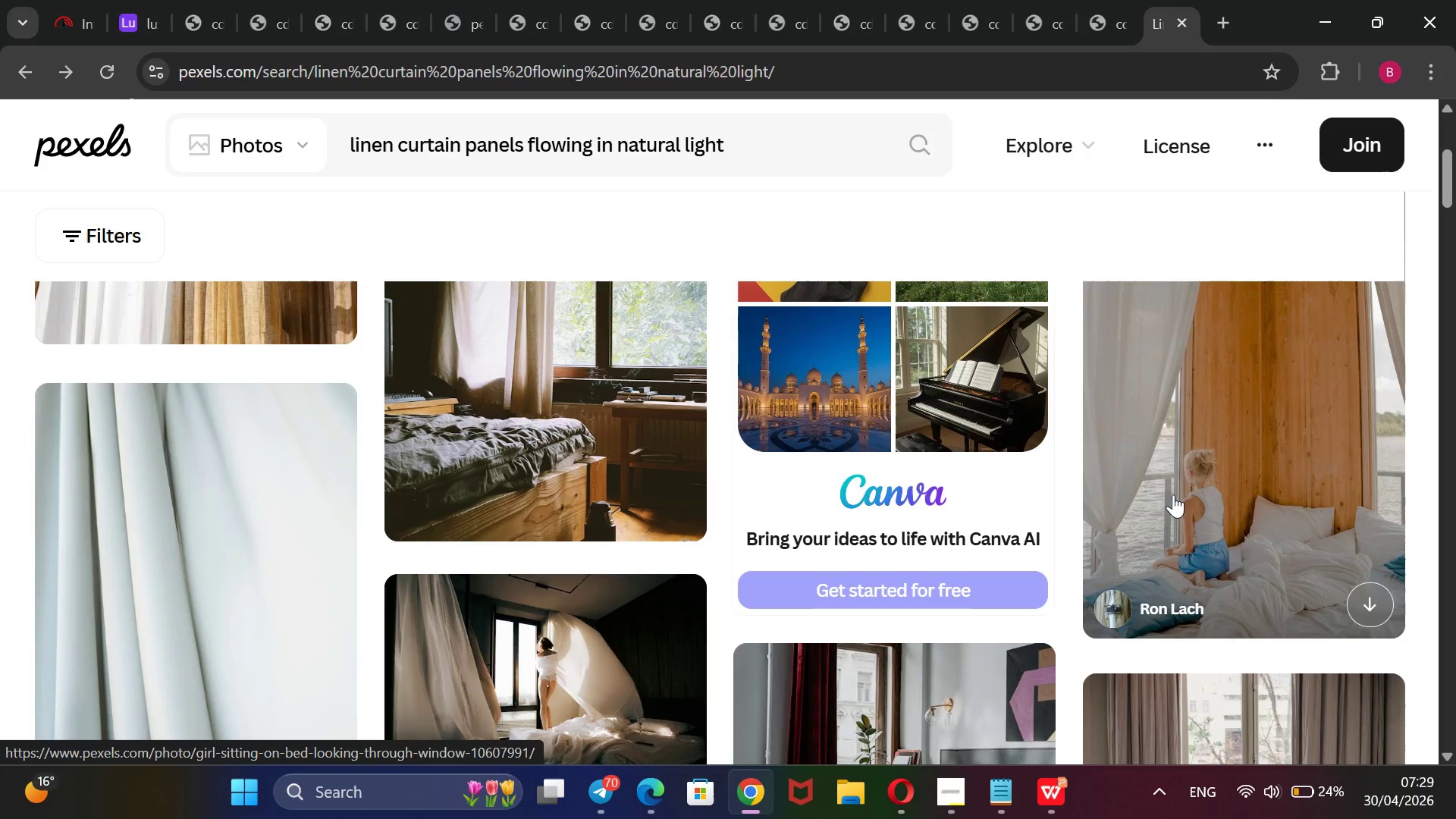 
left_click([1230, 611])
 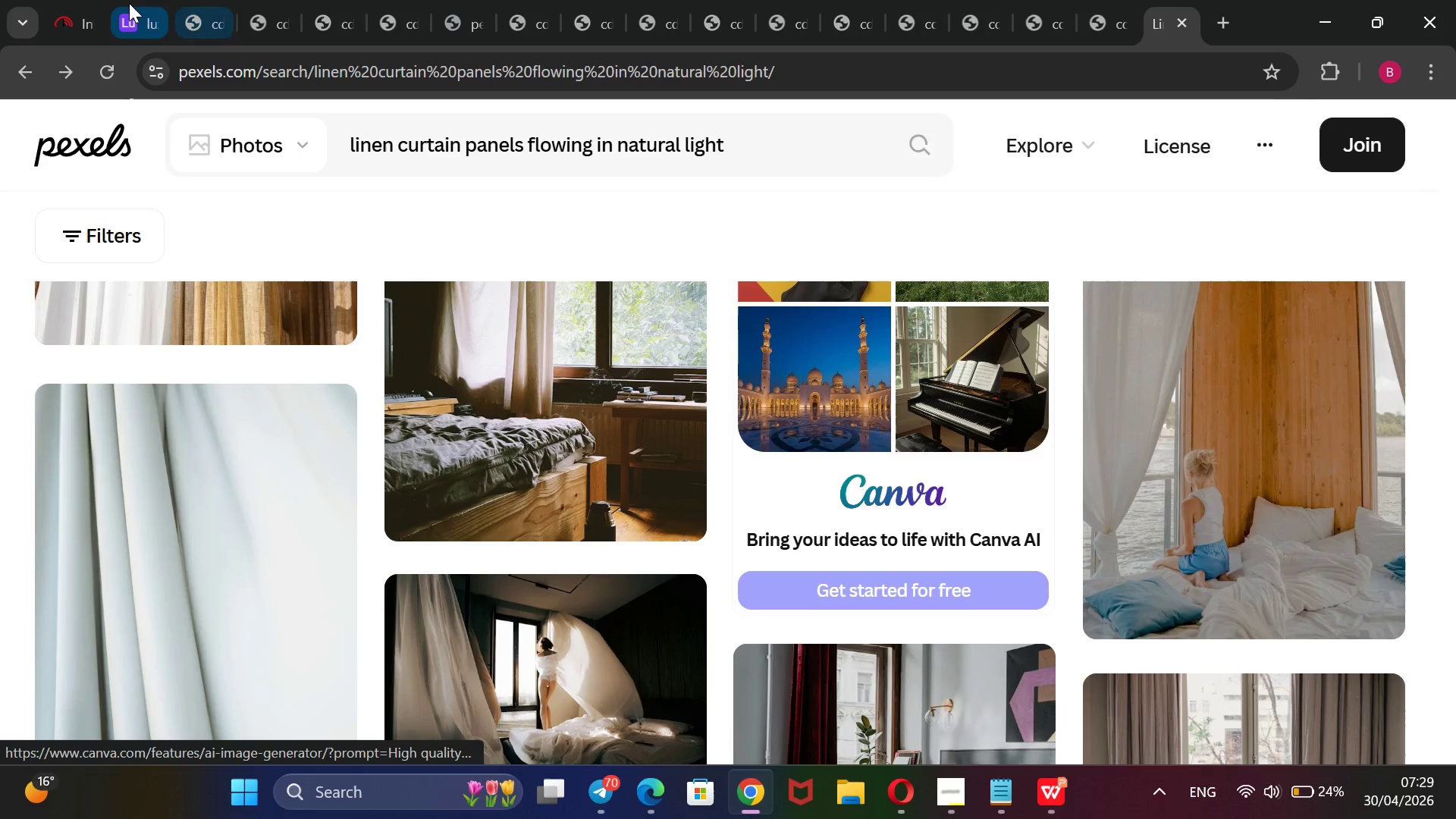 
left_click([136, 4])
 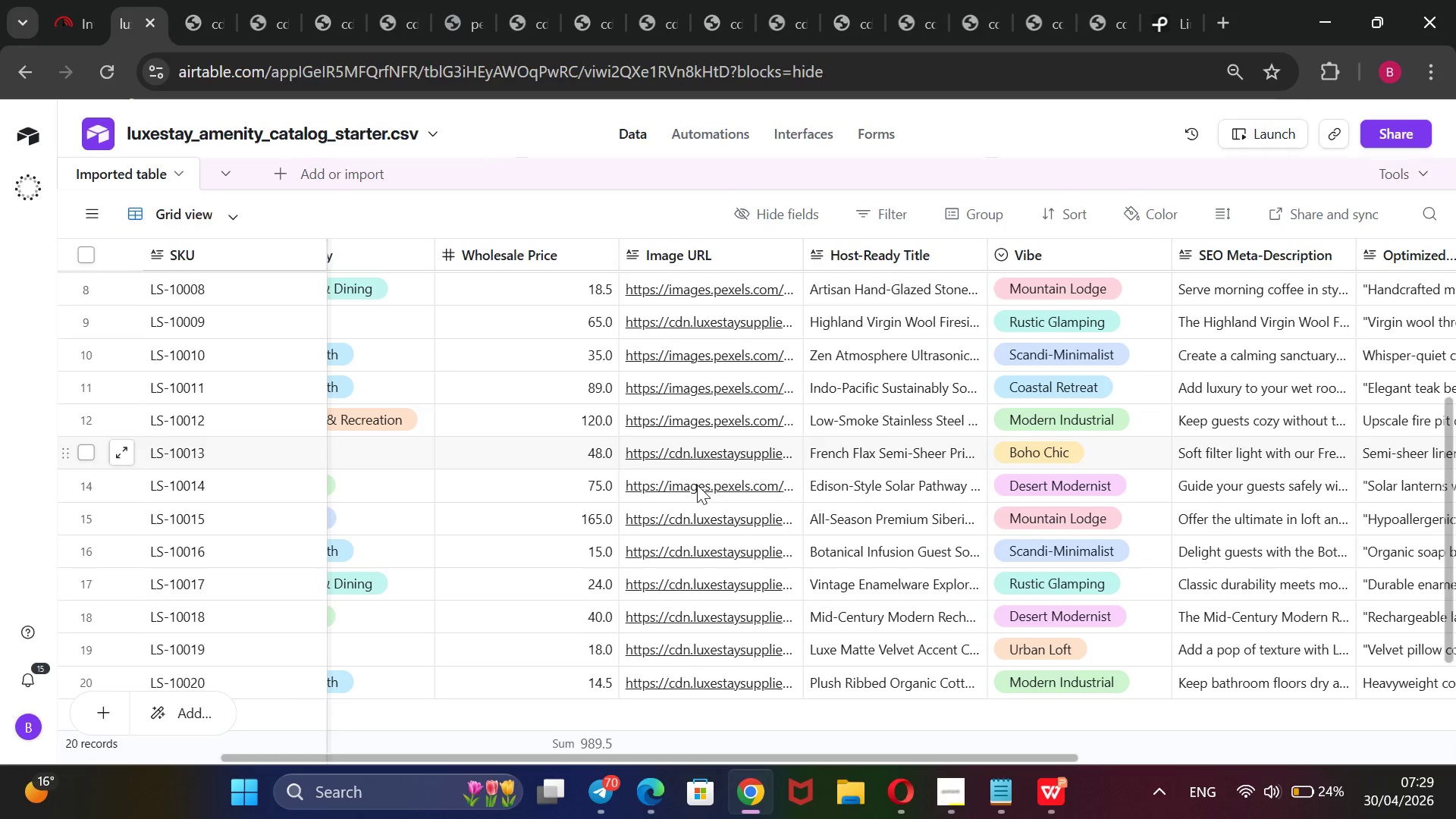 
double_click([699, 452])
 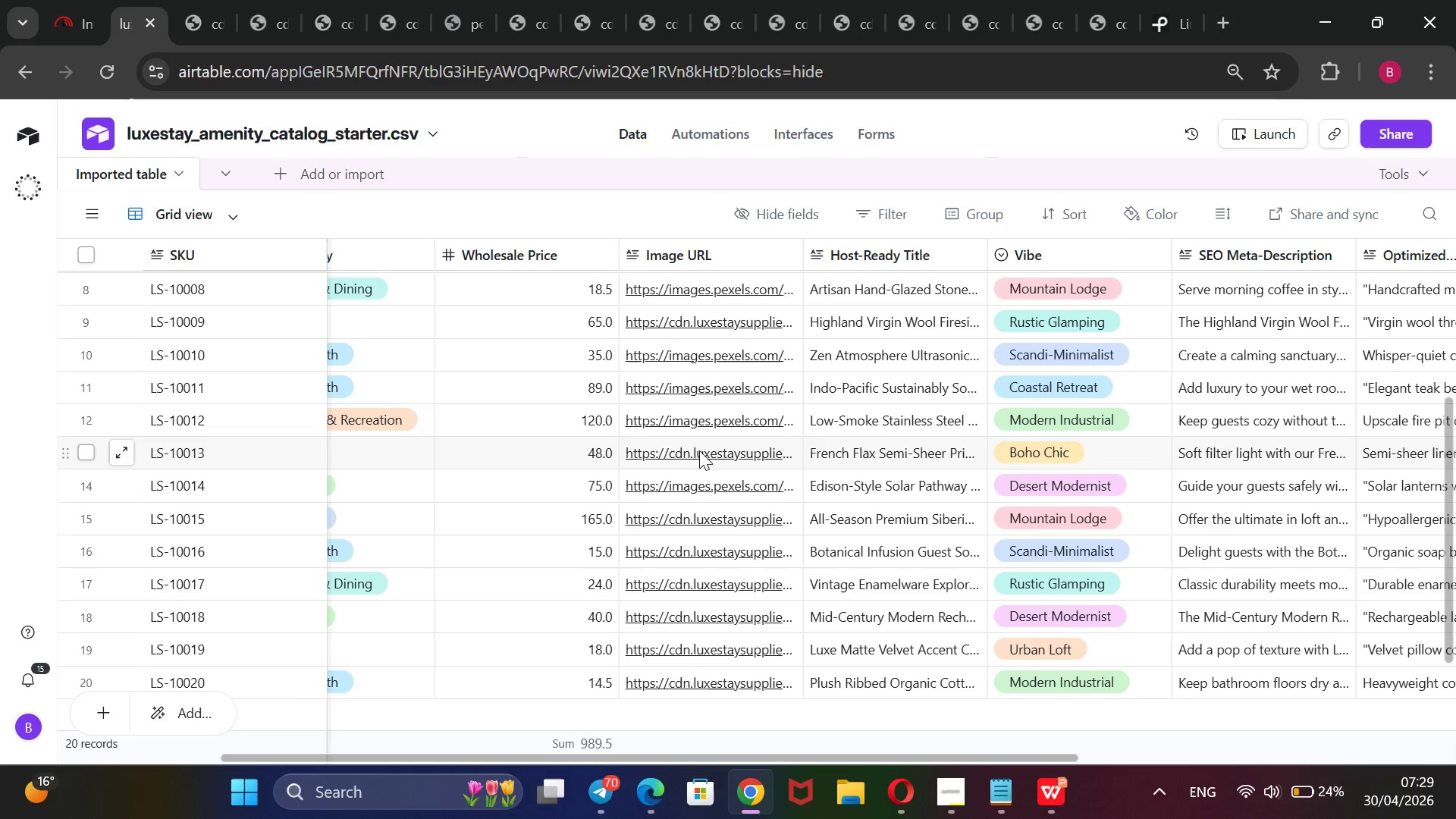 
triple_click([699, 450])
 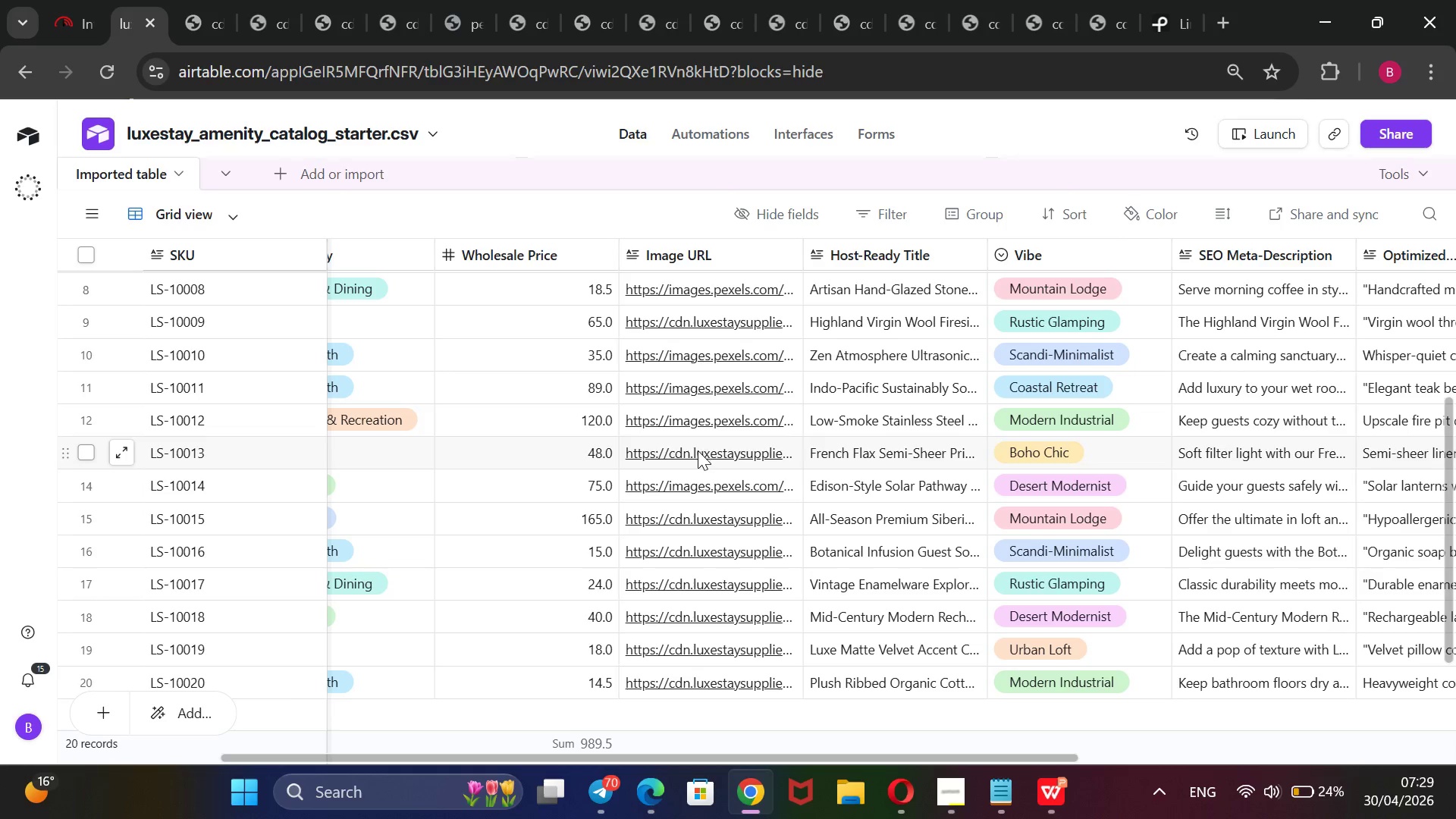 
triple_click([699, 450])
 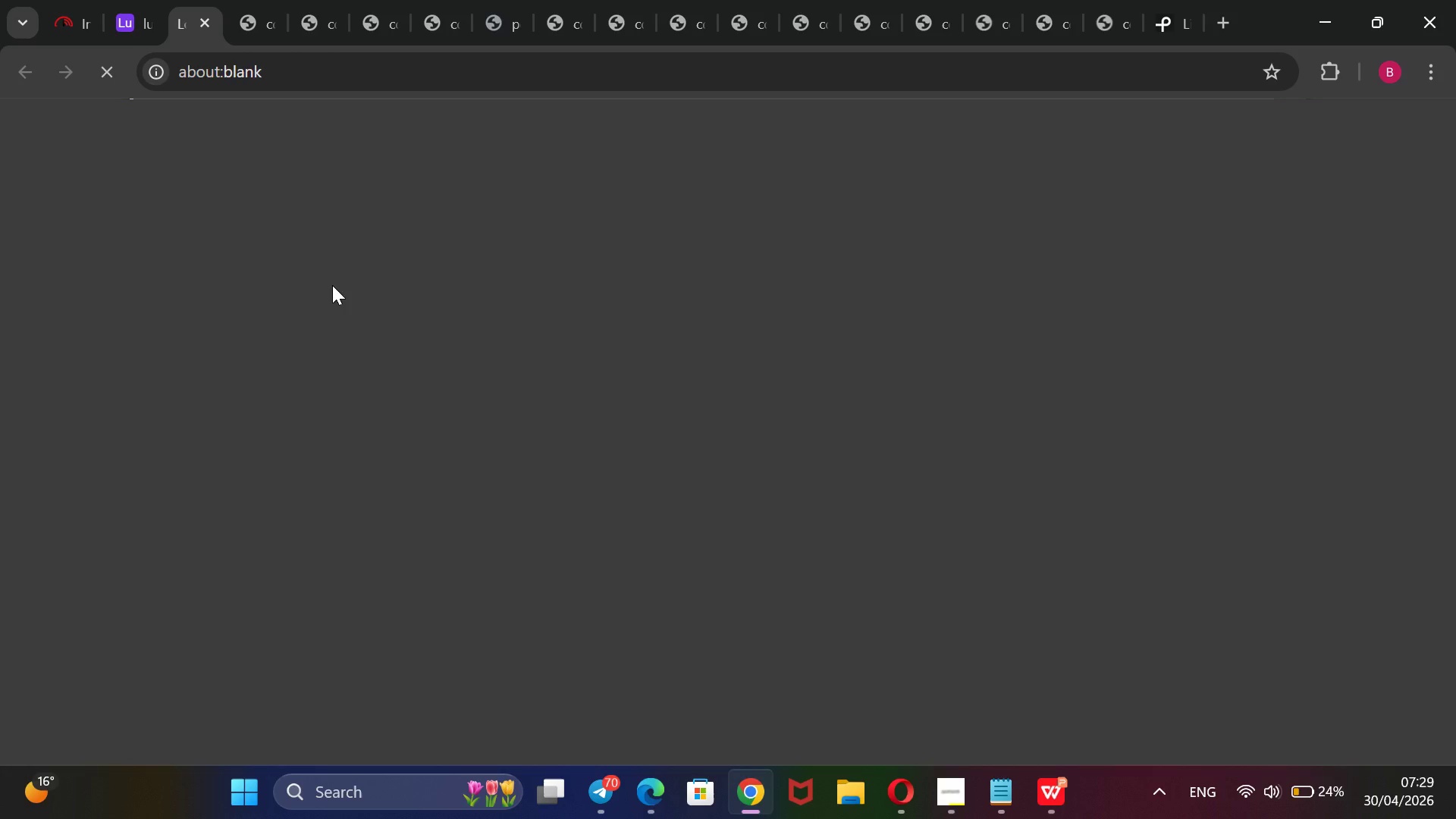 
wait(6.42)
 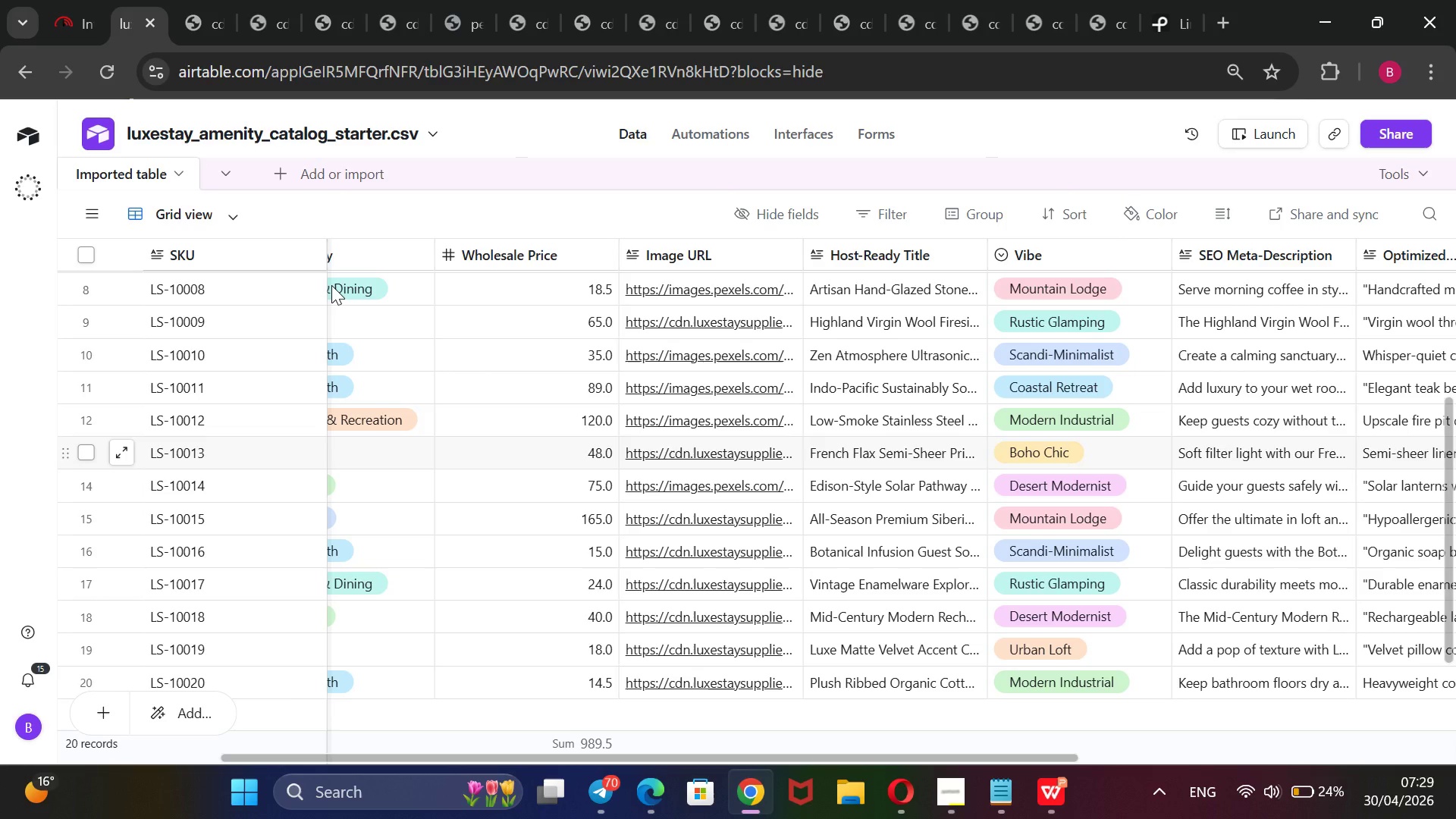 
left_click([128, 23])
 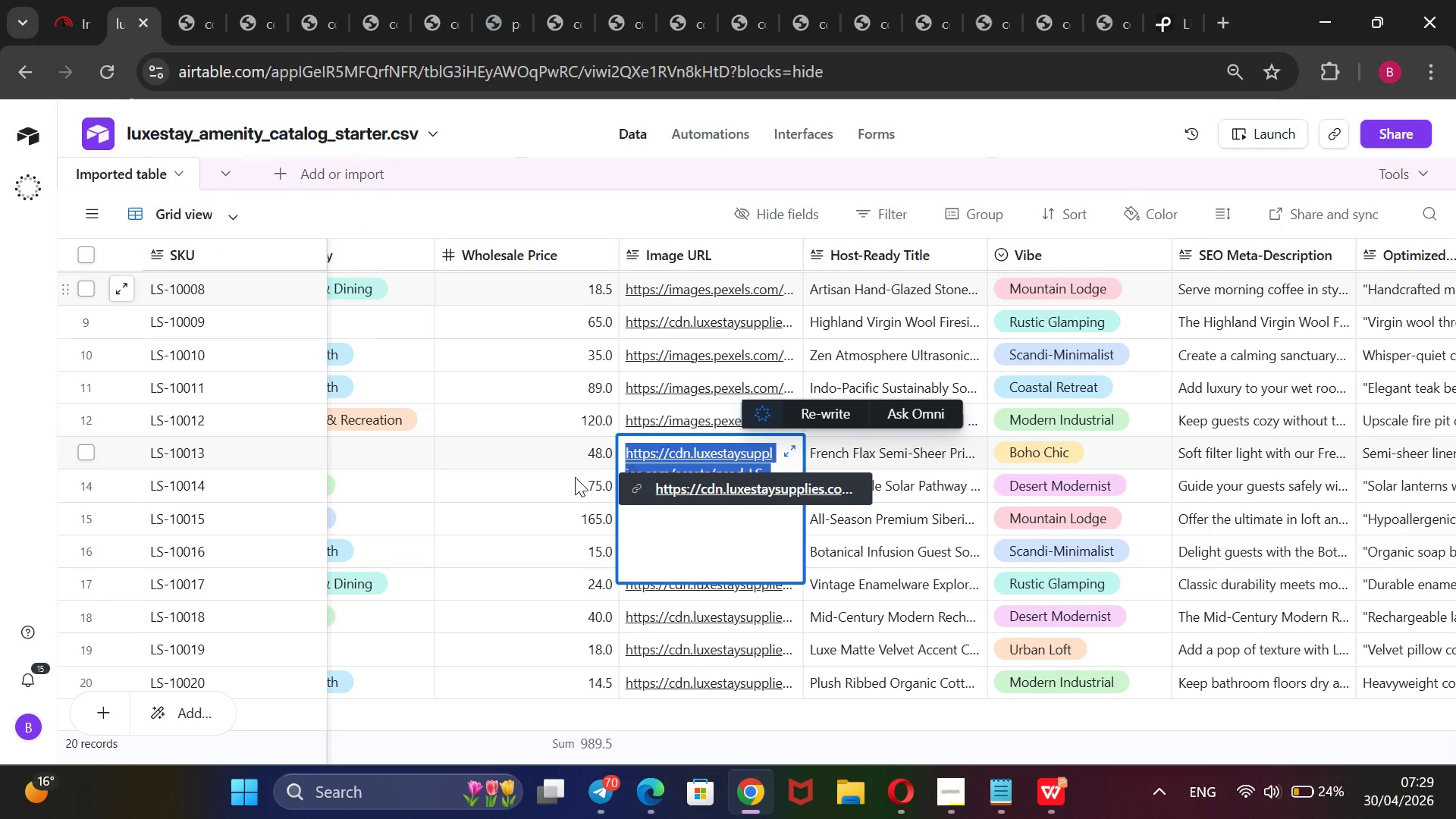 
key(Backspace)
 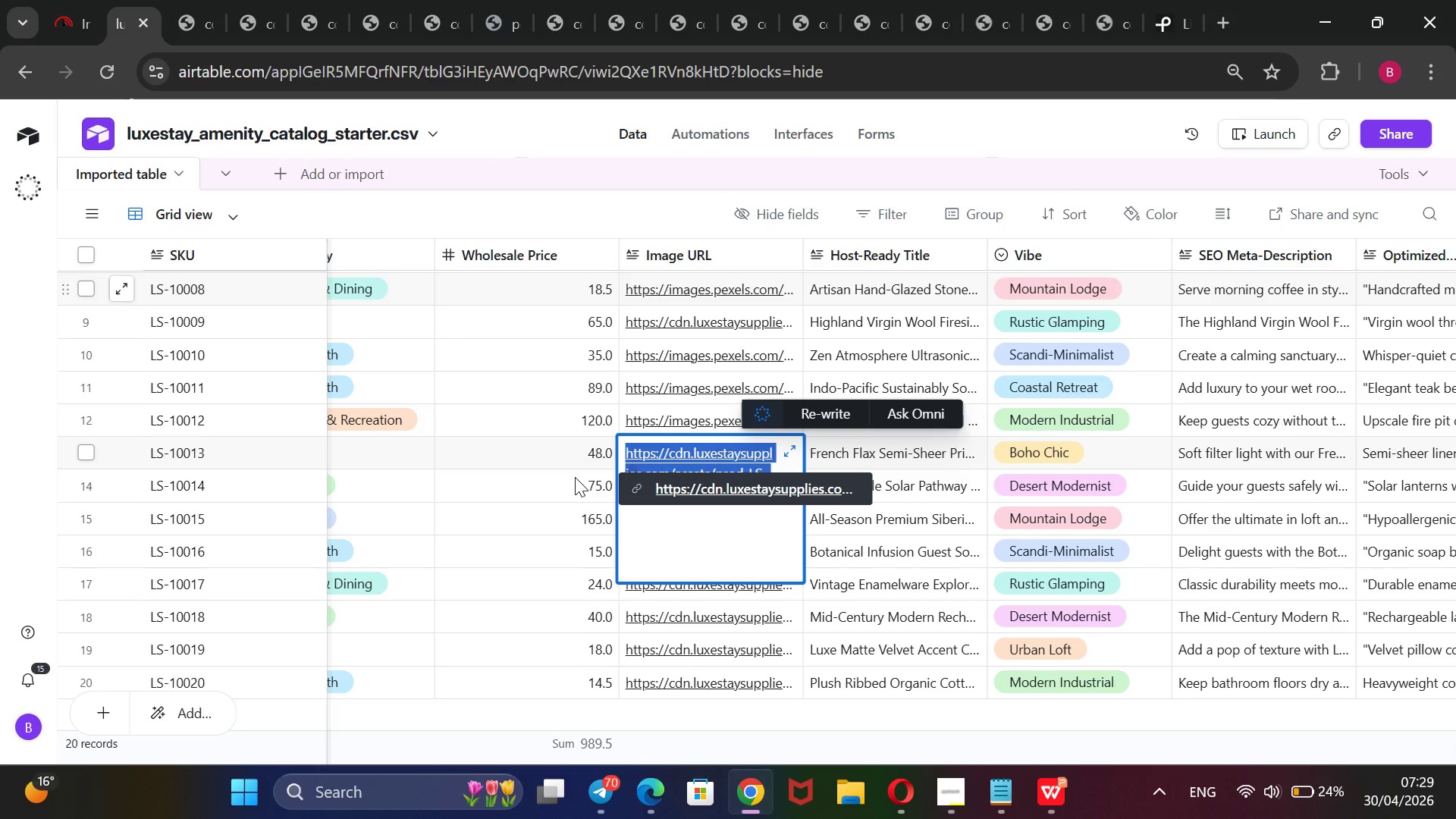 
key(Control+V)
 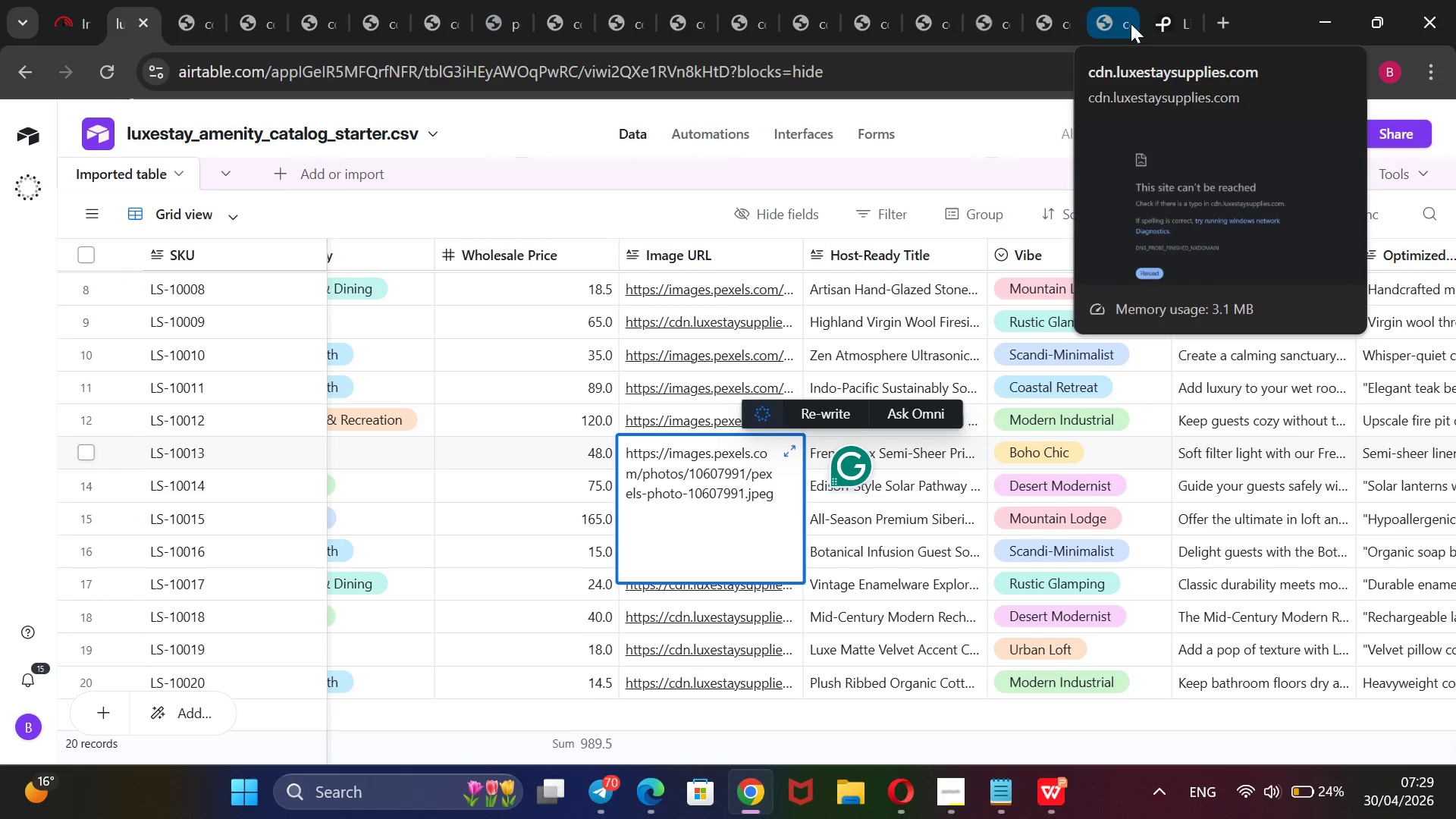 
left_click([1131, 24])
 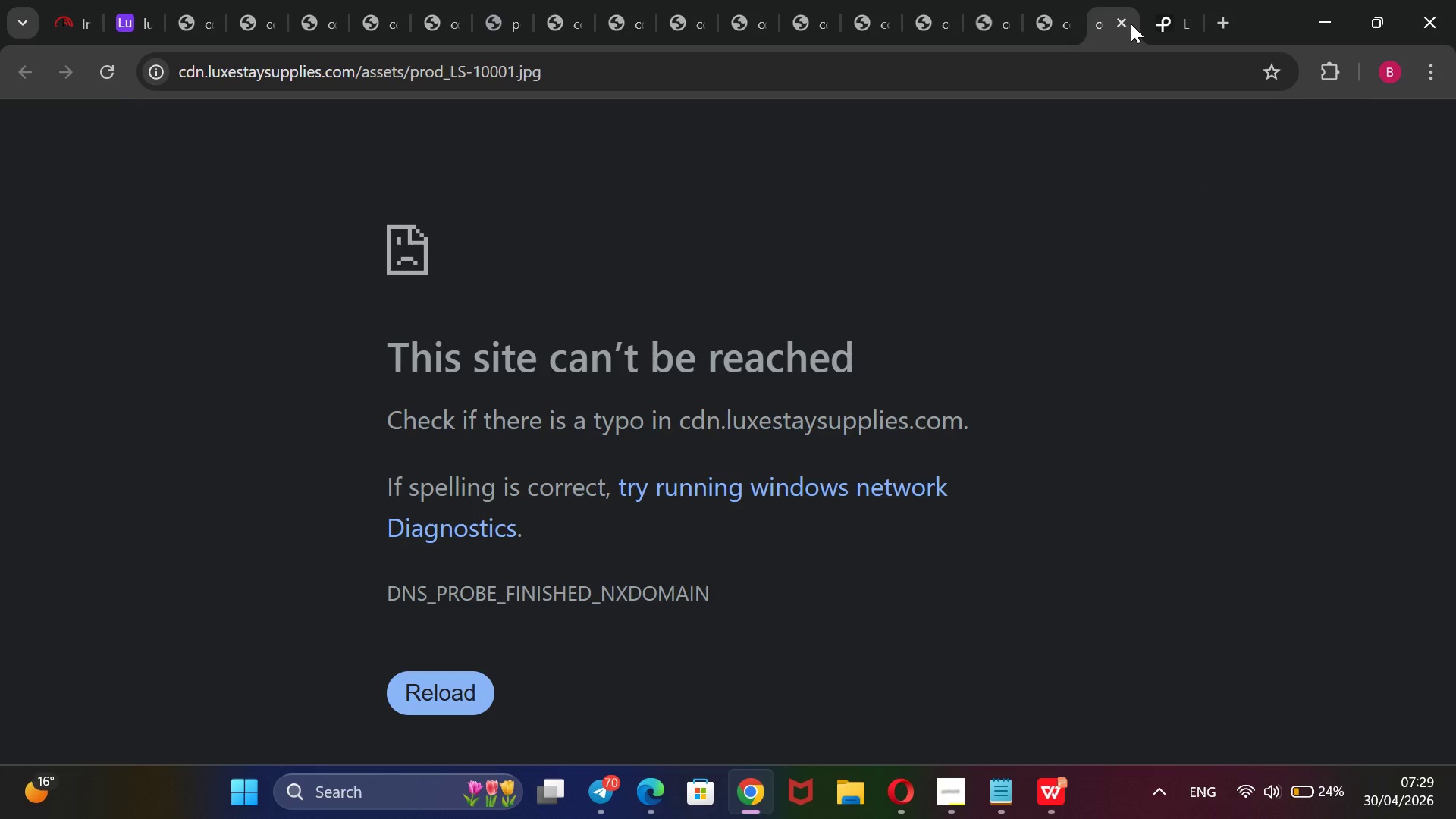 
left_click([1131, 24])
 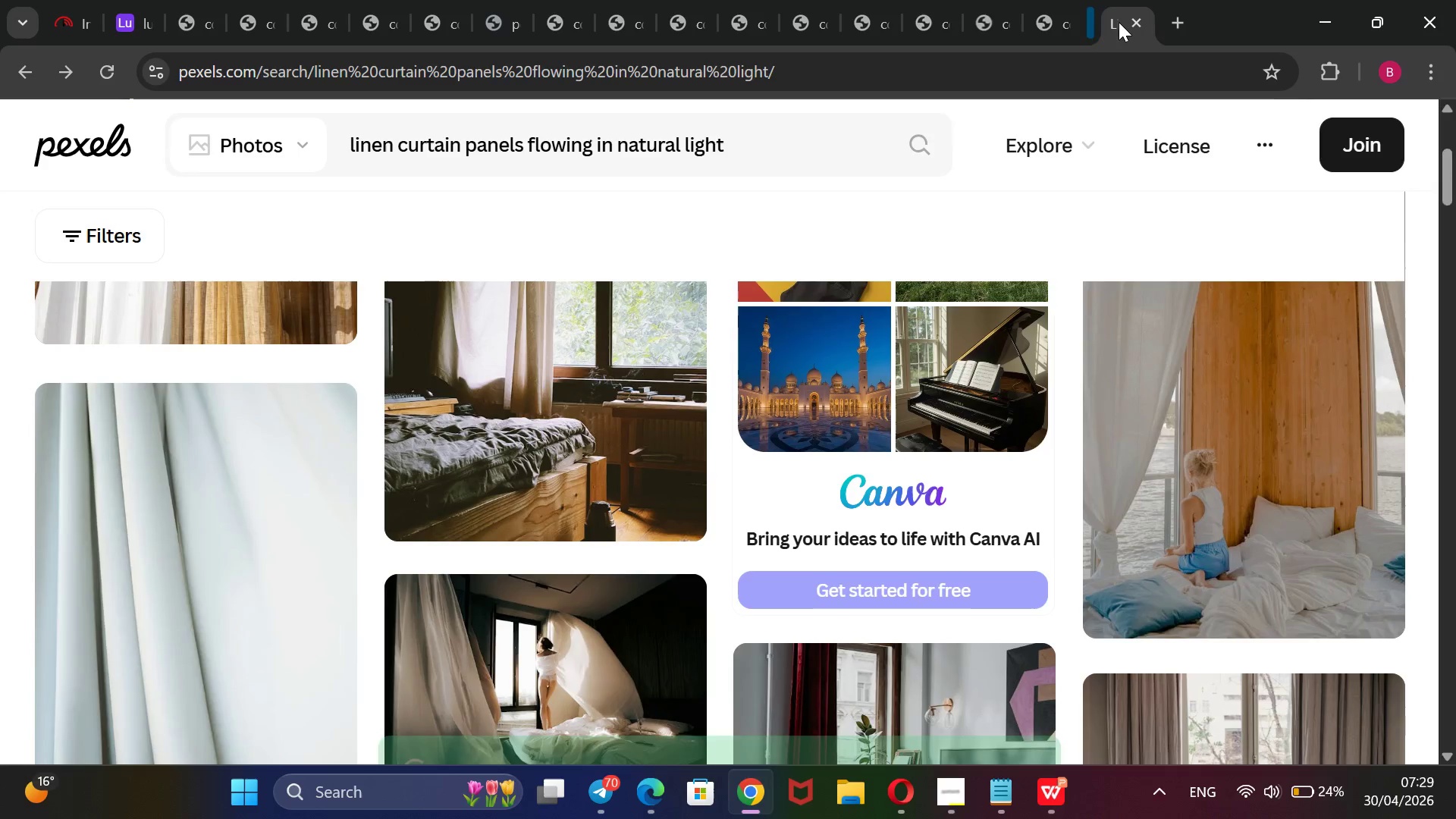 
double_click([1119, 22])
 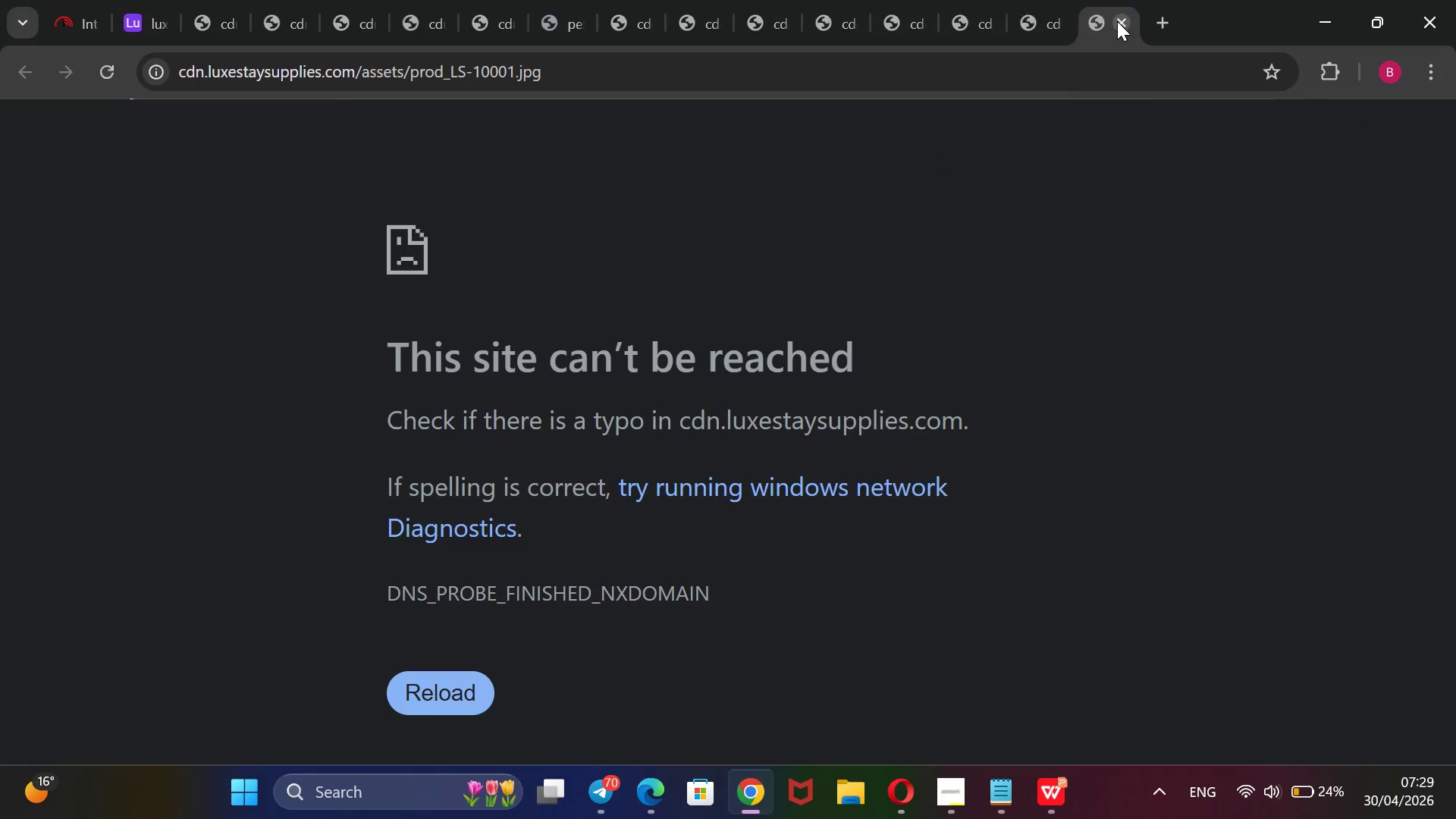 
left_click([1117, 21])
 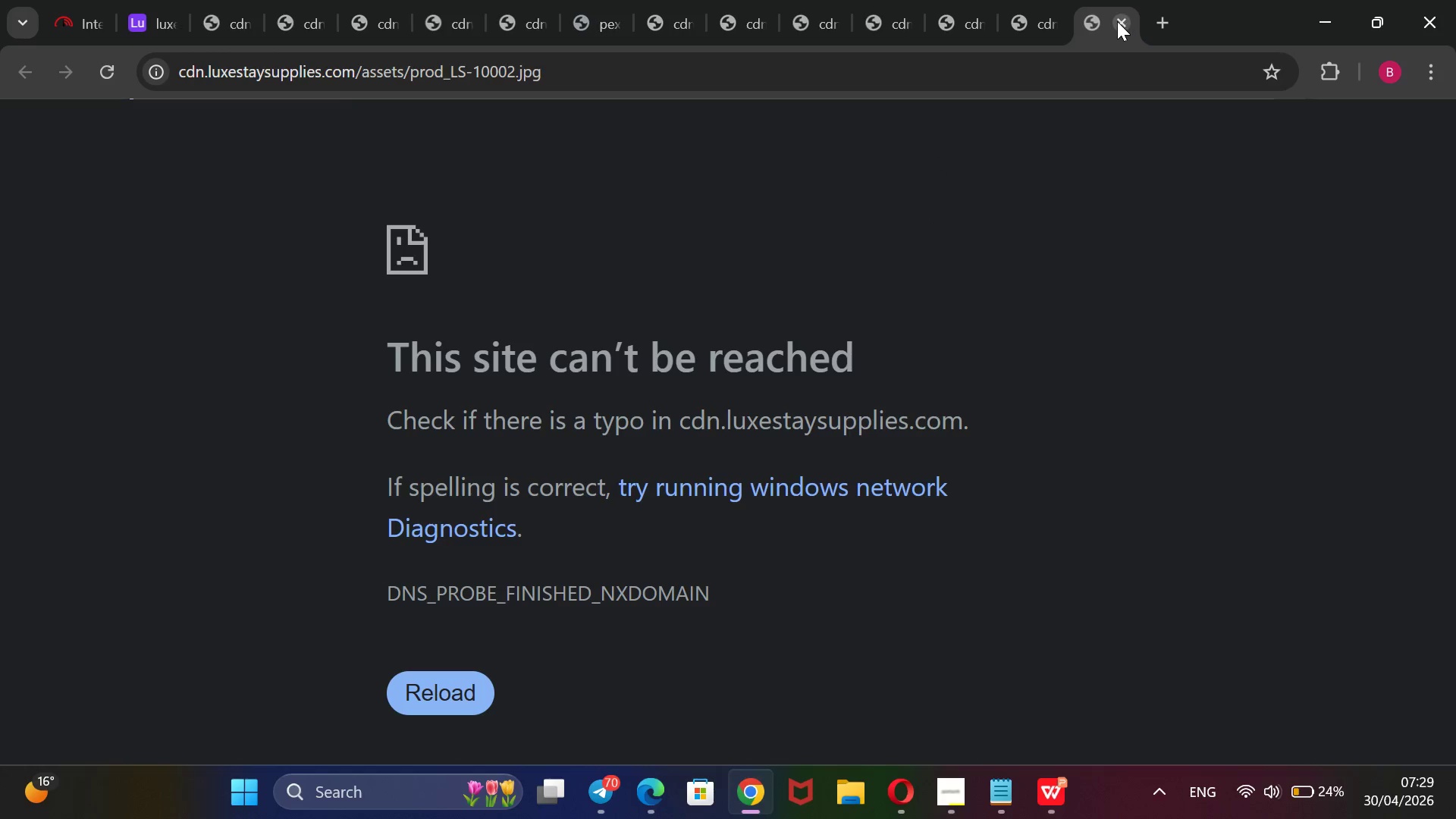 
left_click([1117, 21])
 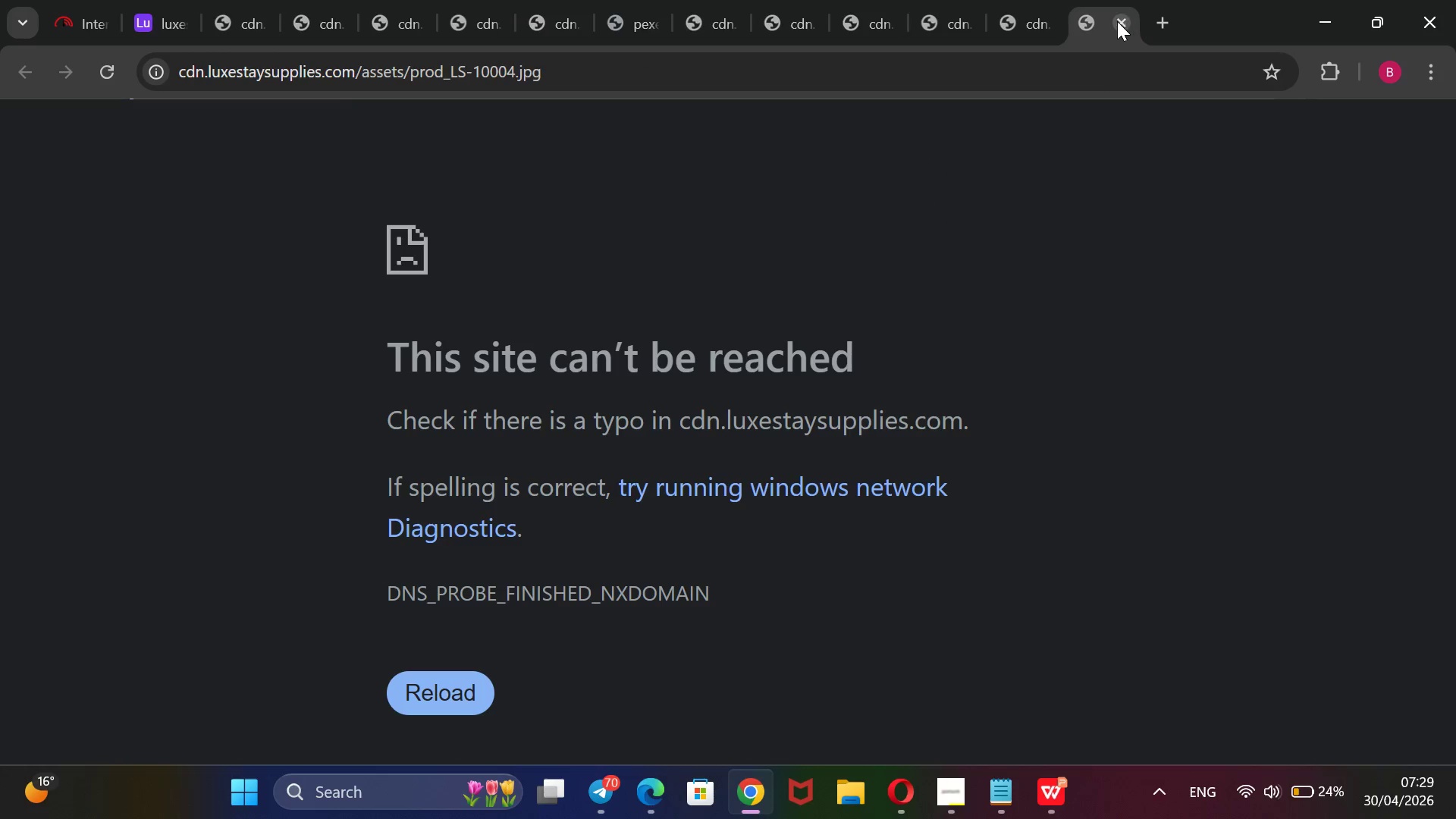 
left_click([1117, 21])
 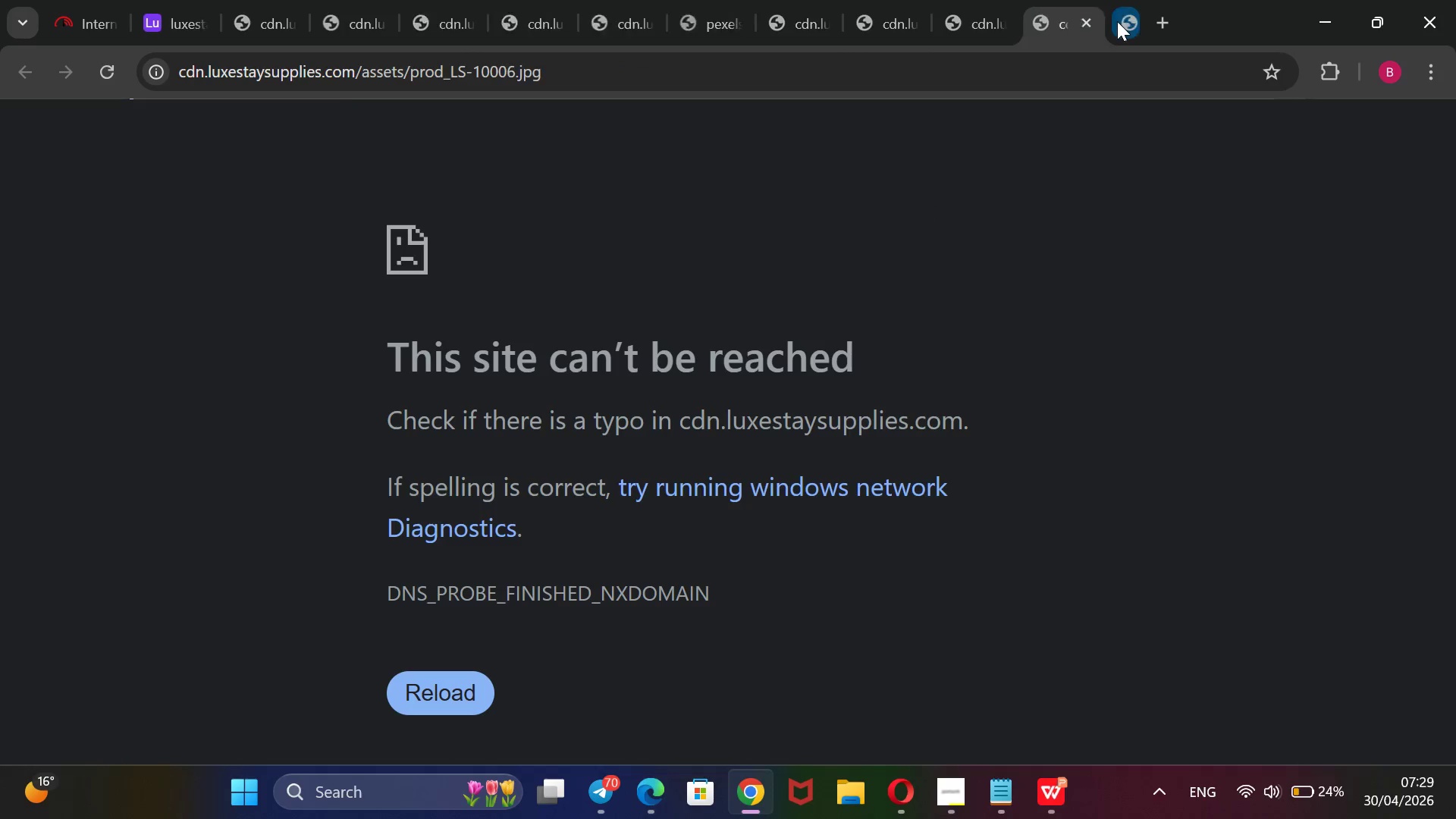 
double_click([1117, 21])
 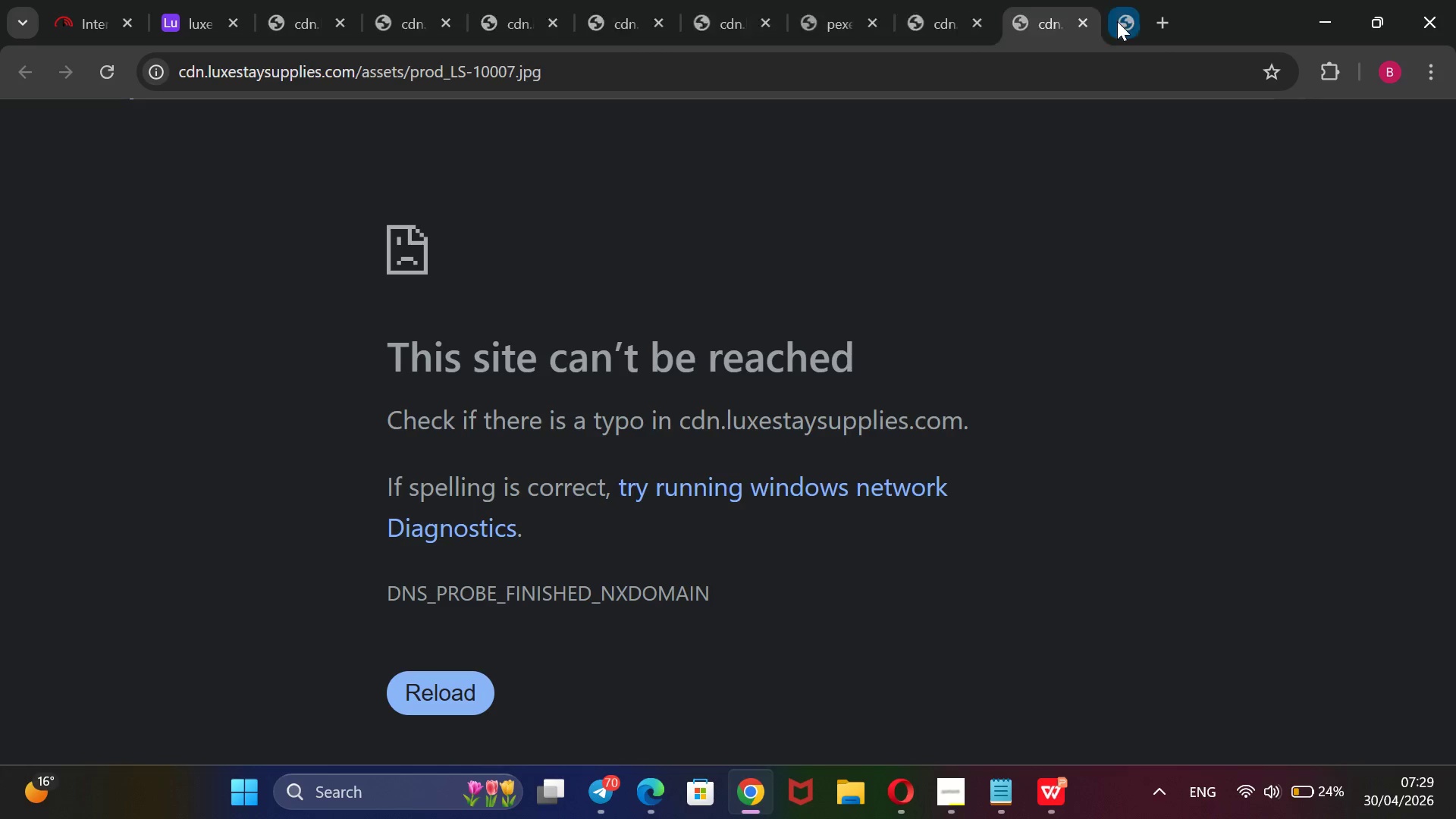 
double_click([1117, 21])
 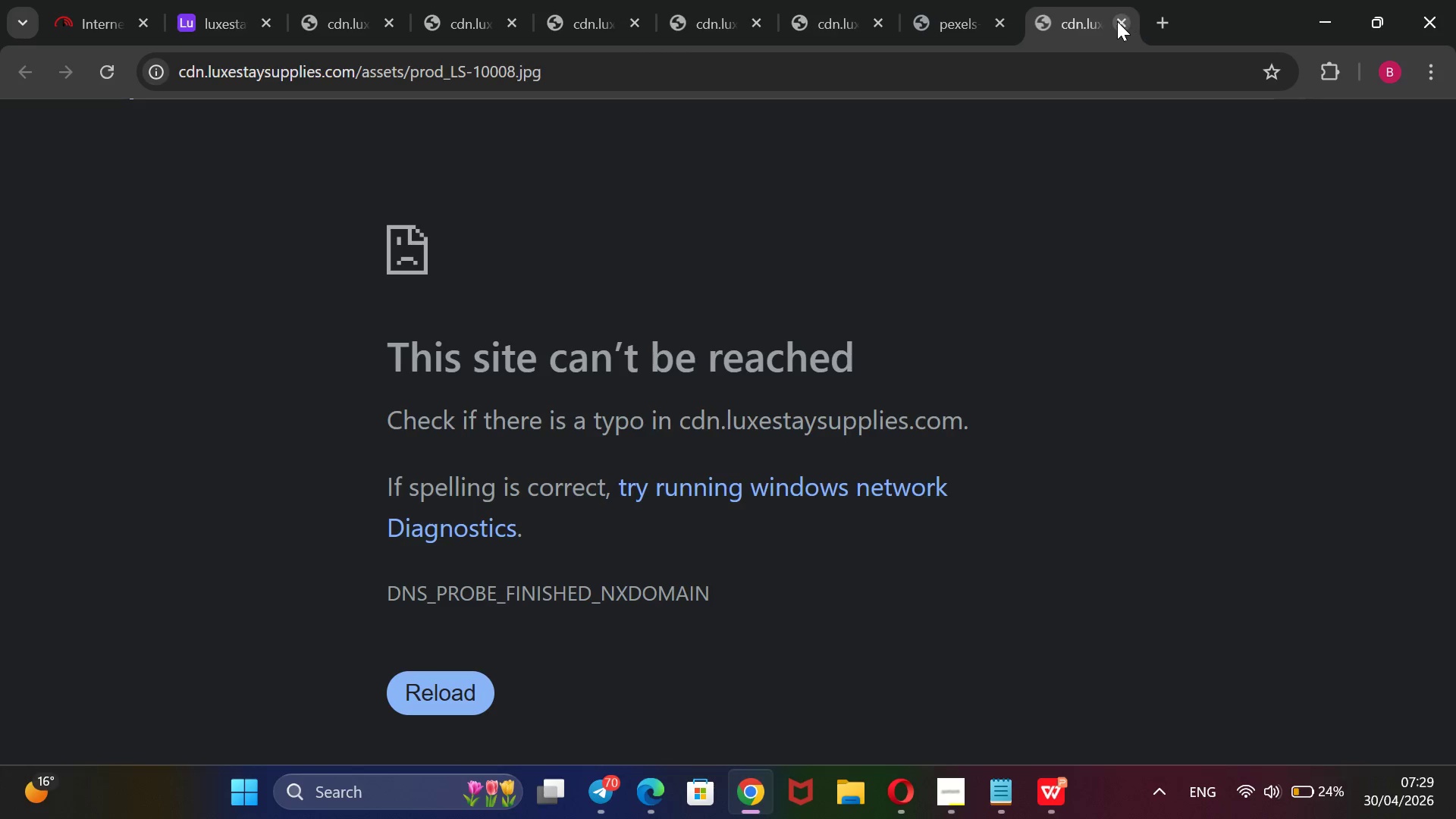 
left_click([1117, 21])
 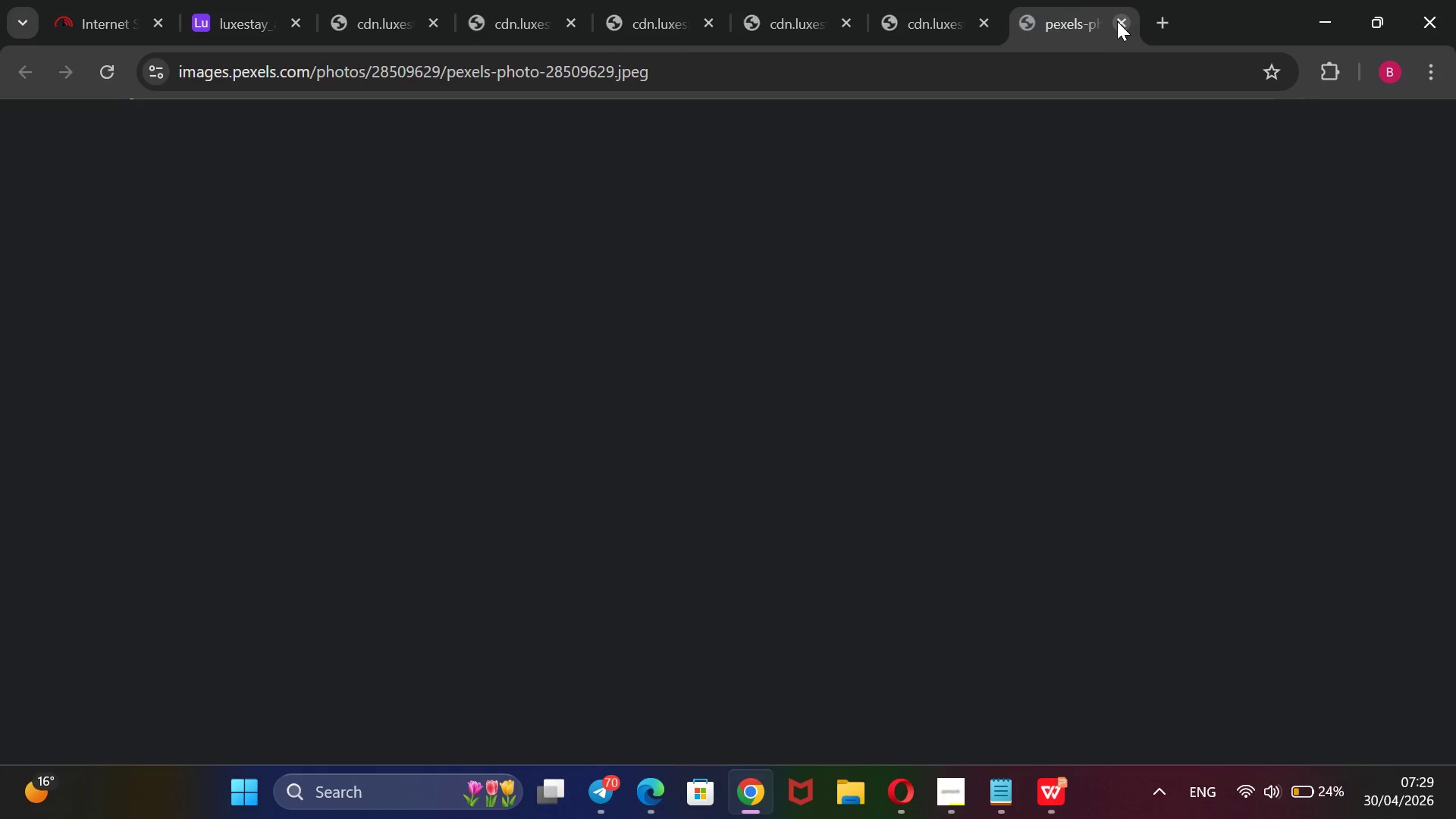 
left_click([1117, 21])
 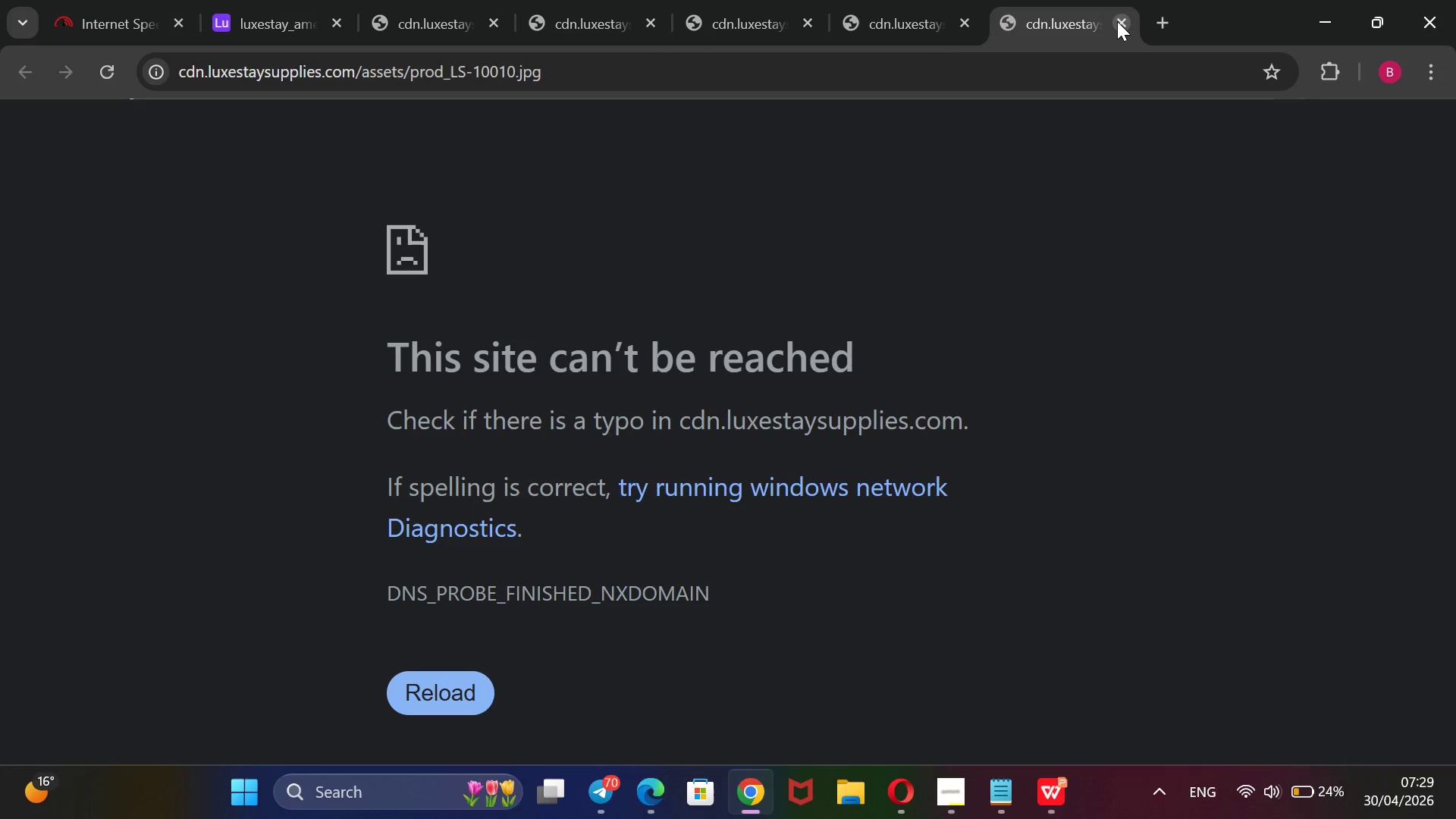 
left_click([1117, 21])
 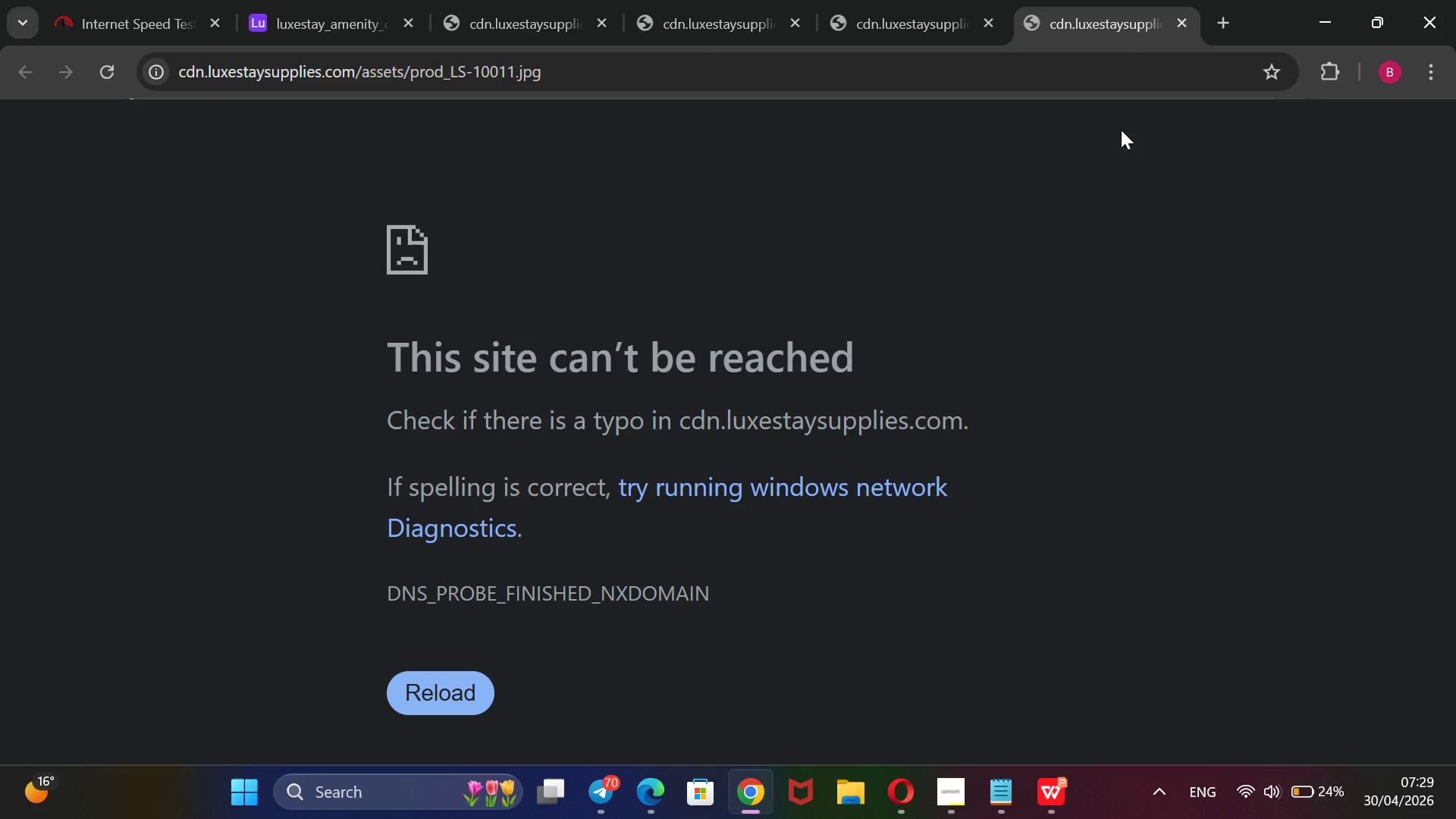 
key(Control+ControlLeft)
 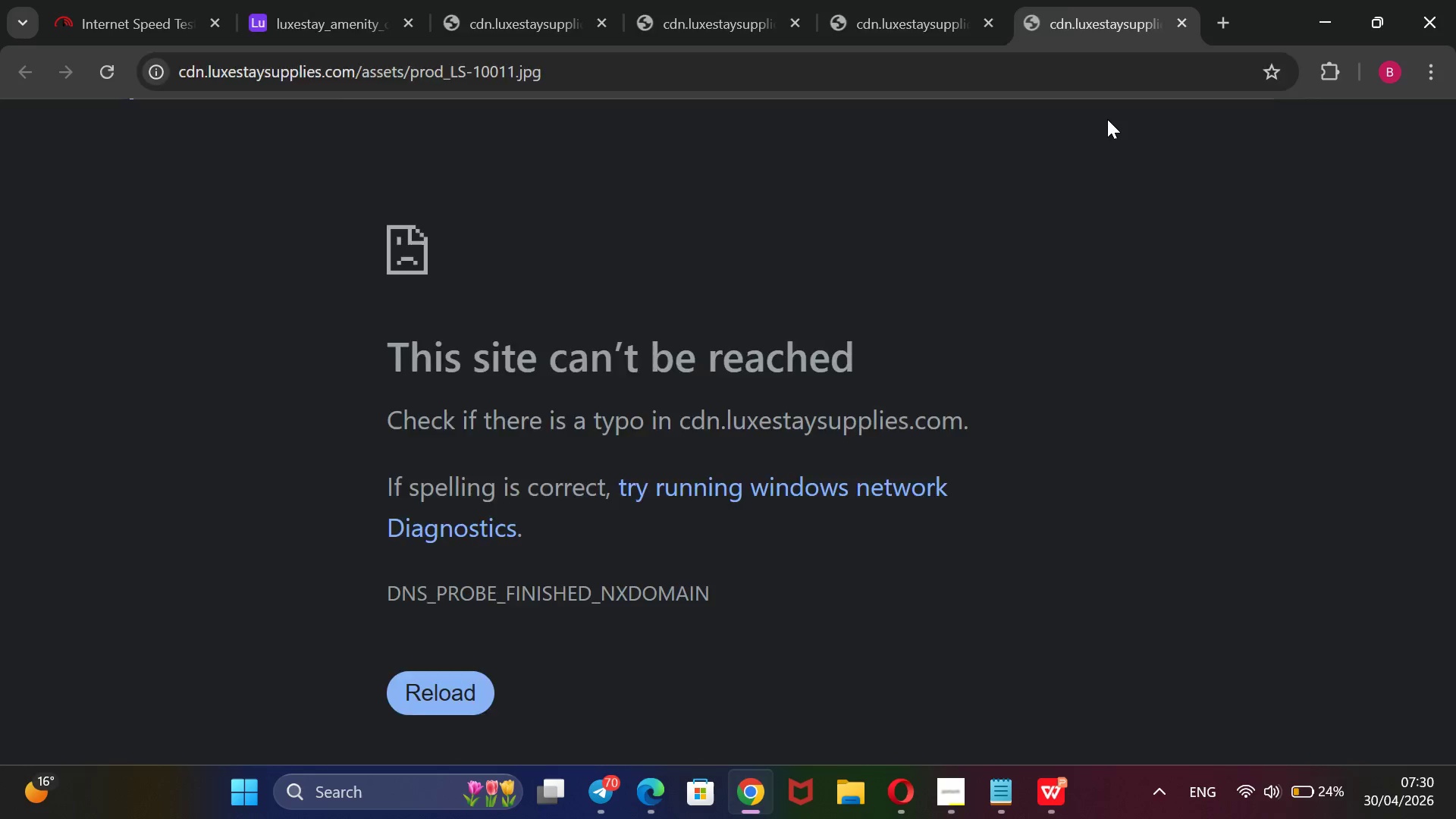 
key(Control+T)
 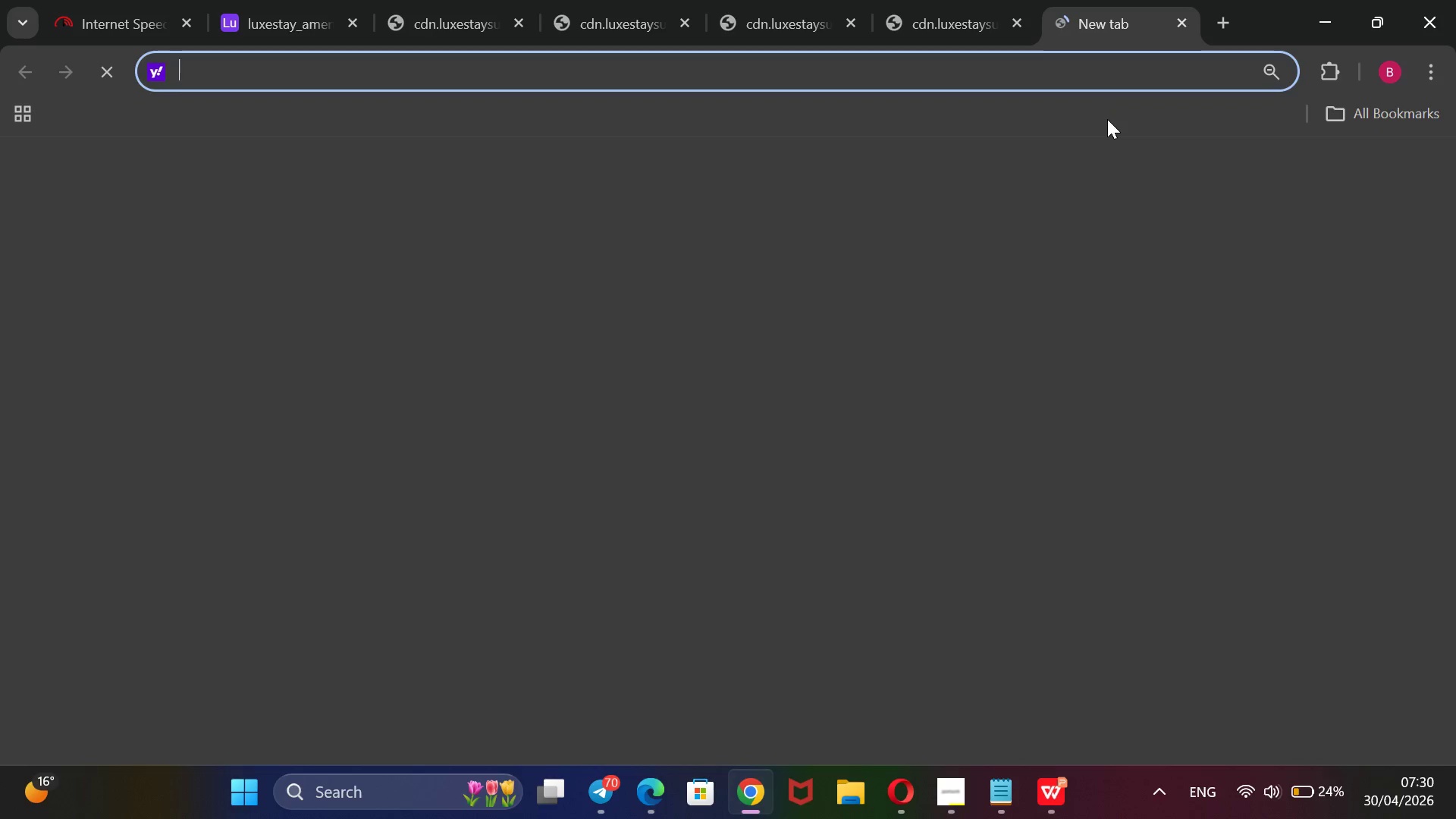 
type(pexel)
 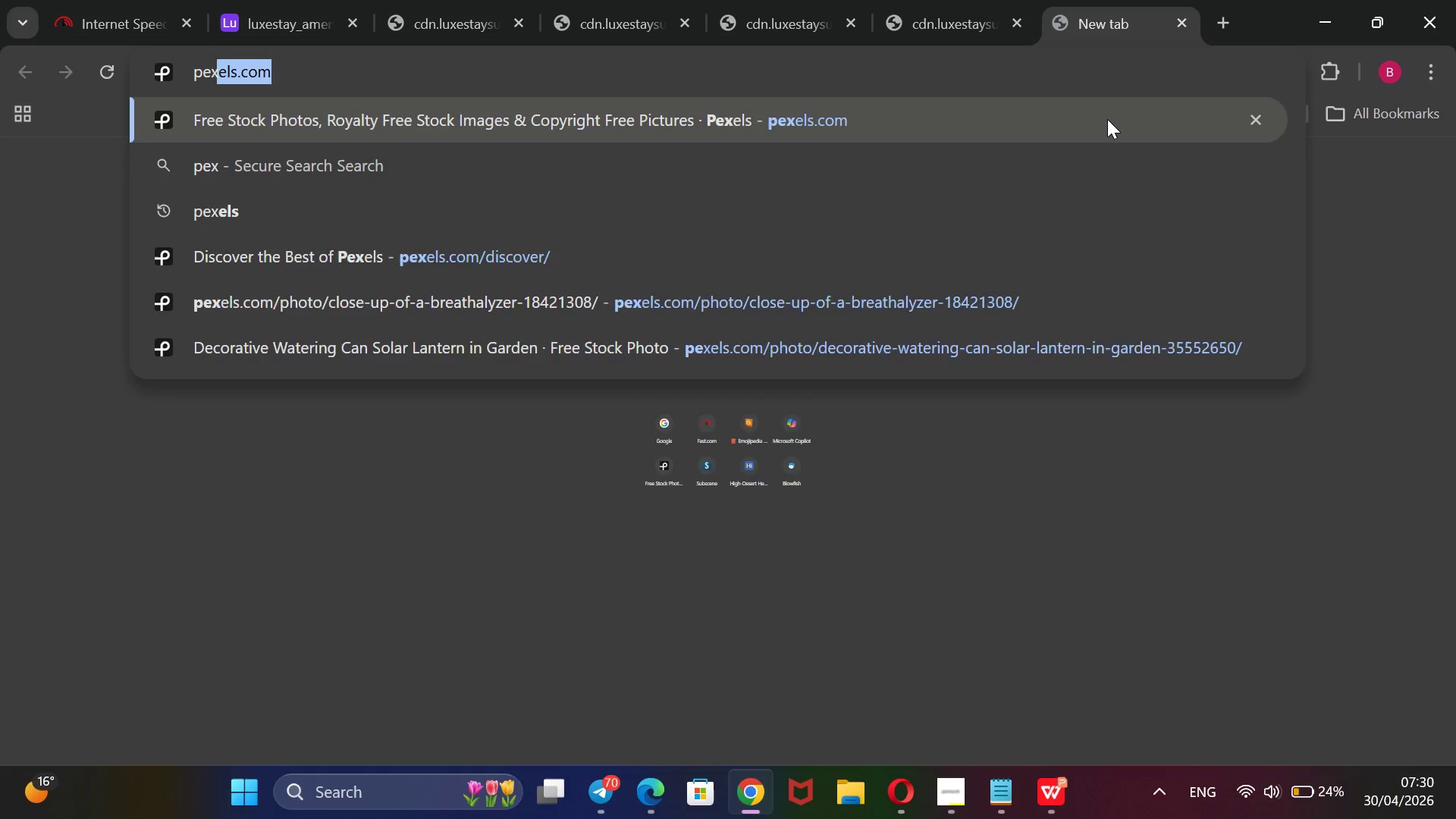 
key(Enter)
 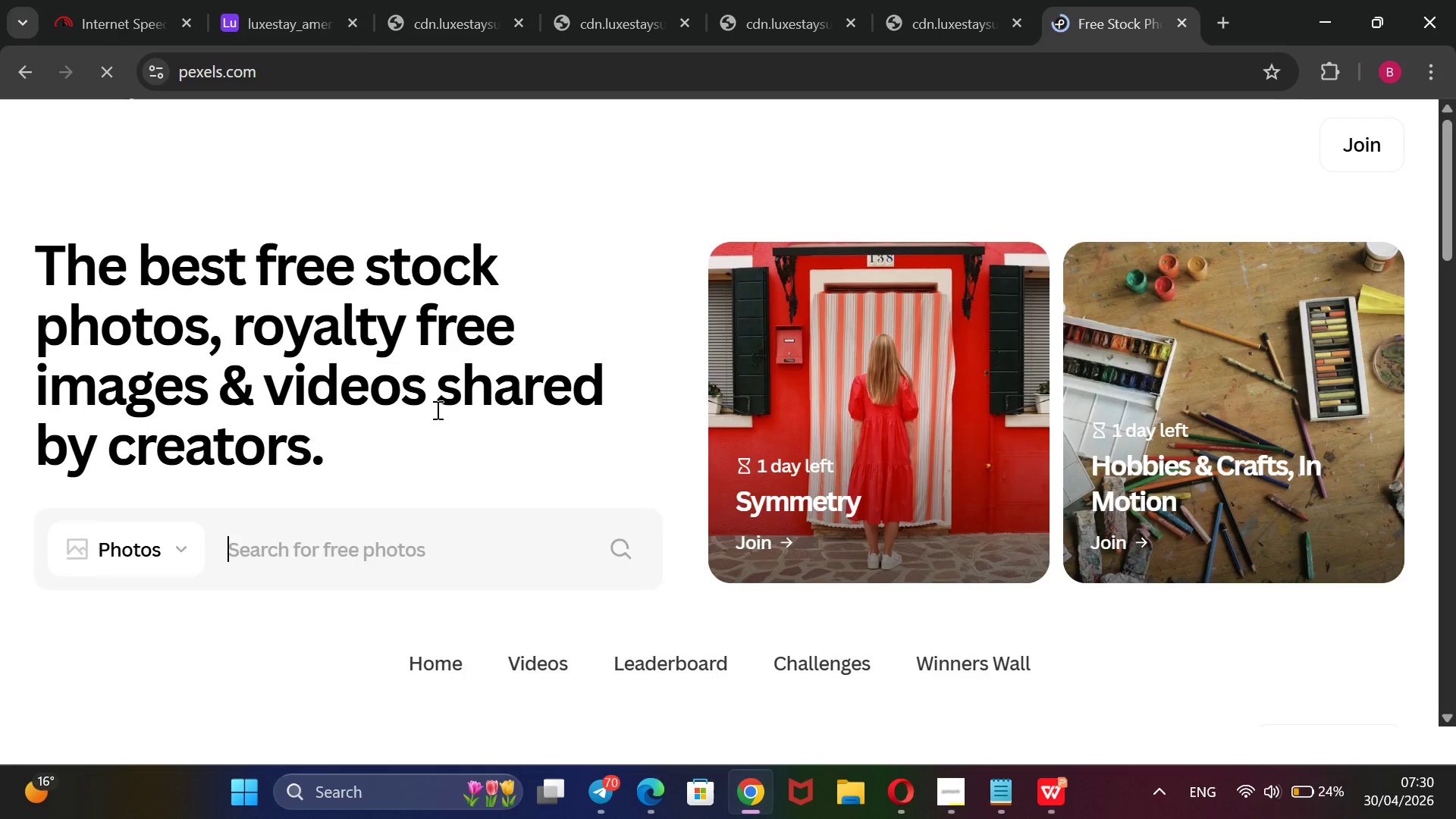 
left_click([293, 0])
 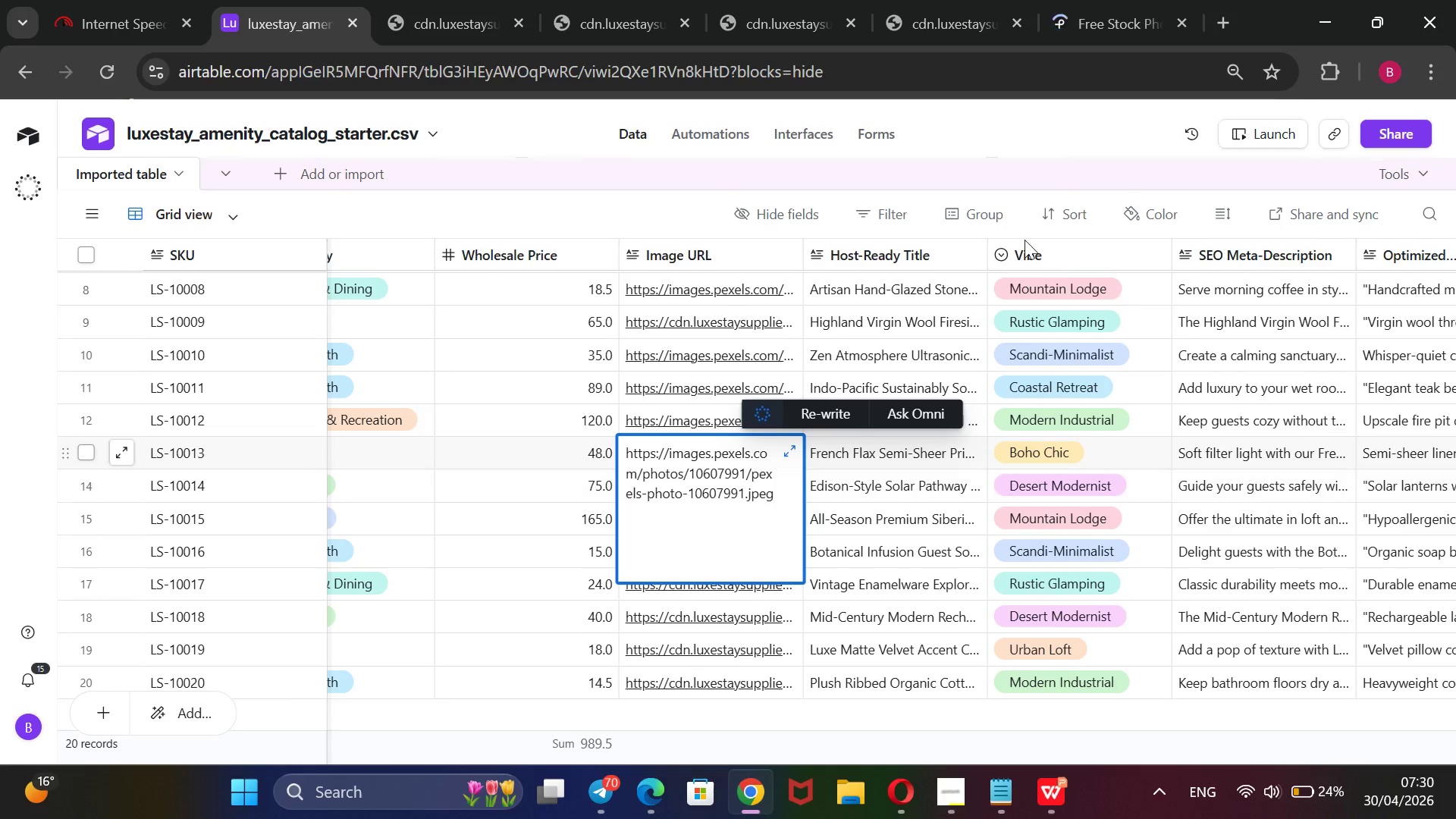 
left_click([1059, 113])
 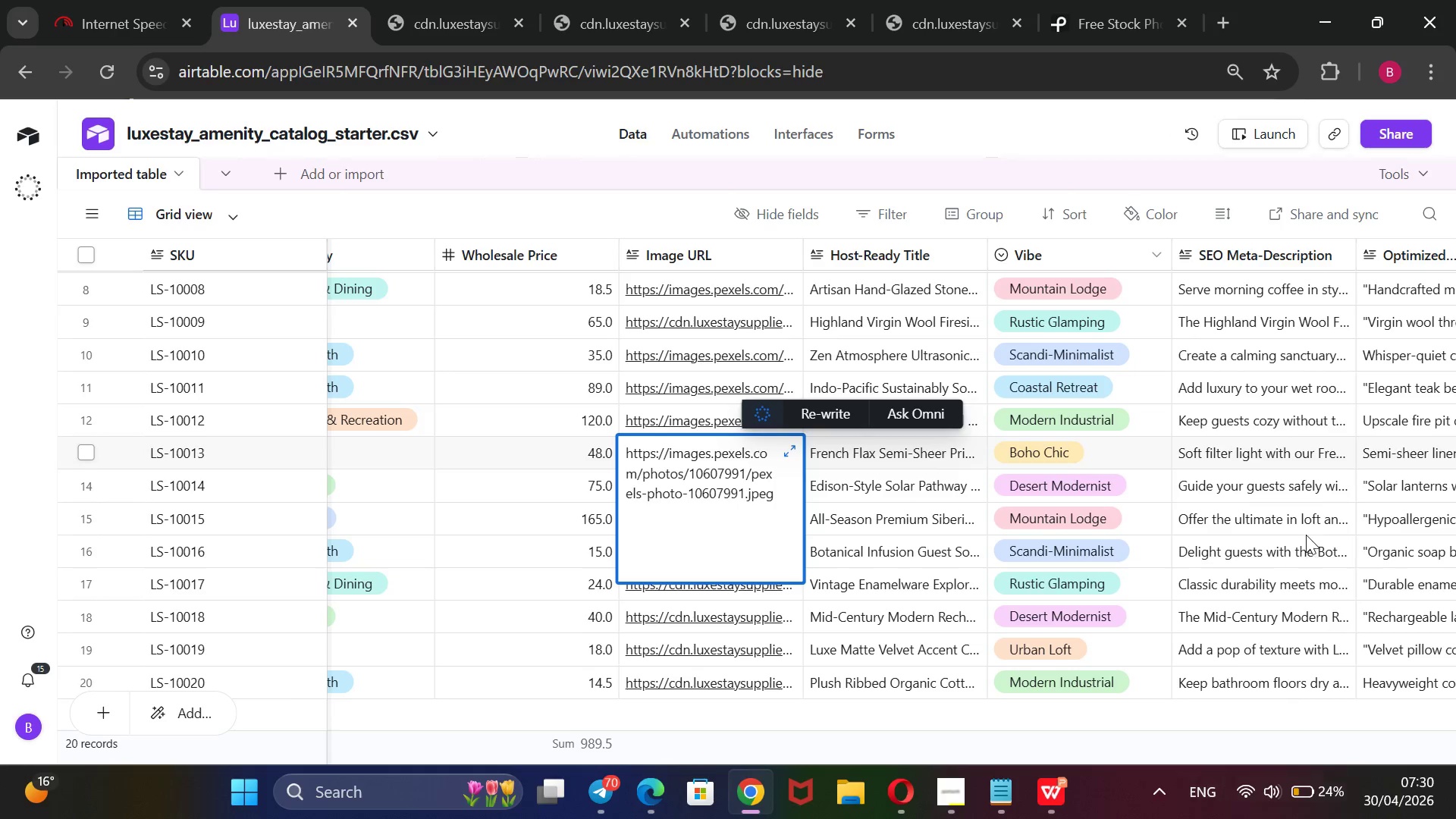 
scroll: coordinate [1253, 472], scroll_direction: down, amount: 15.0
 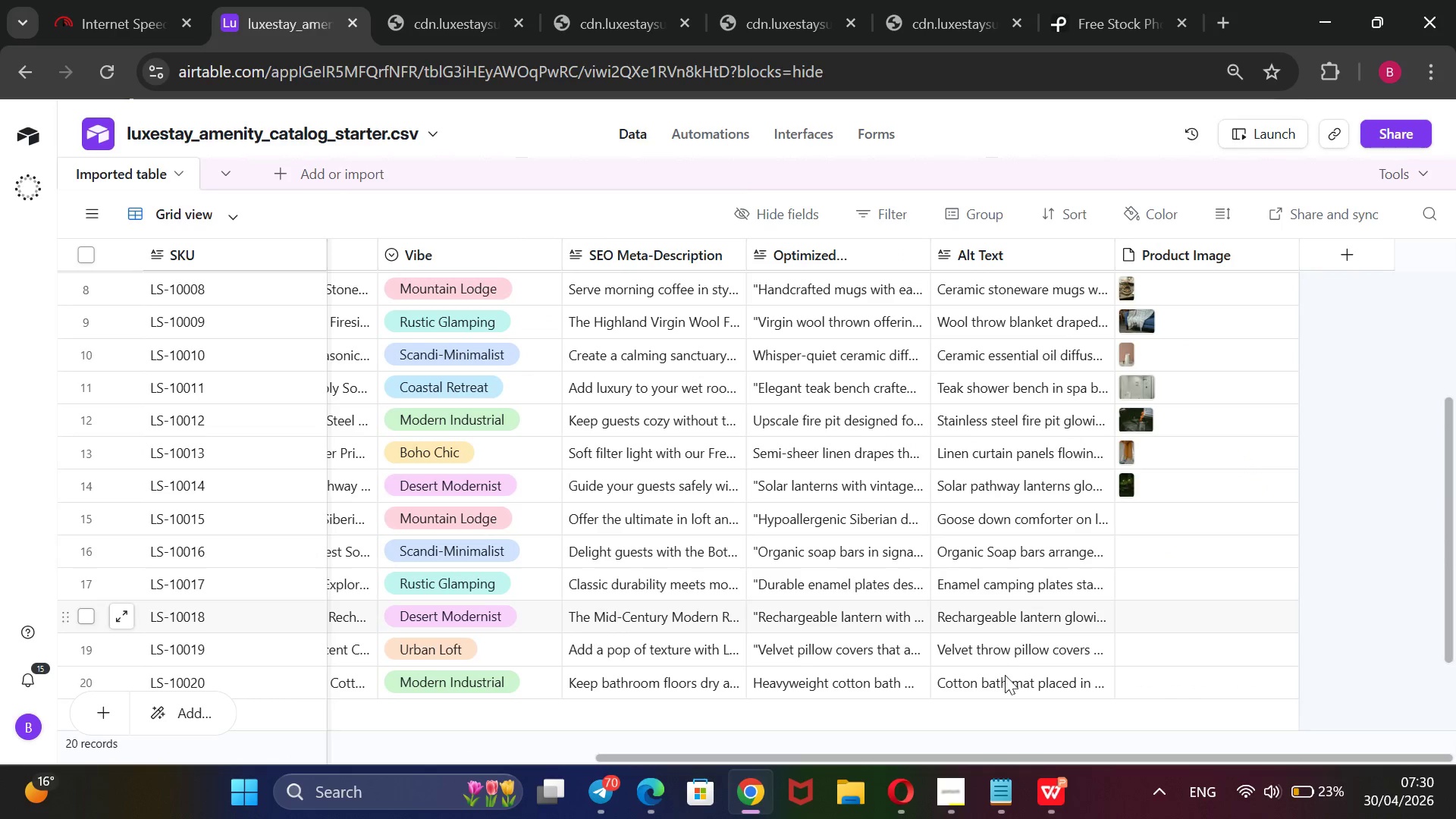 
left_click([1056, 515])
 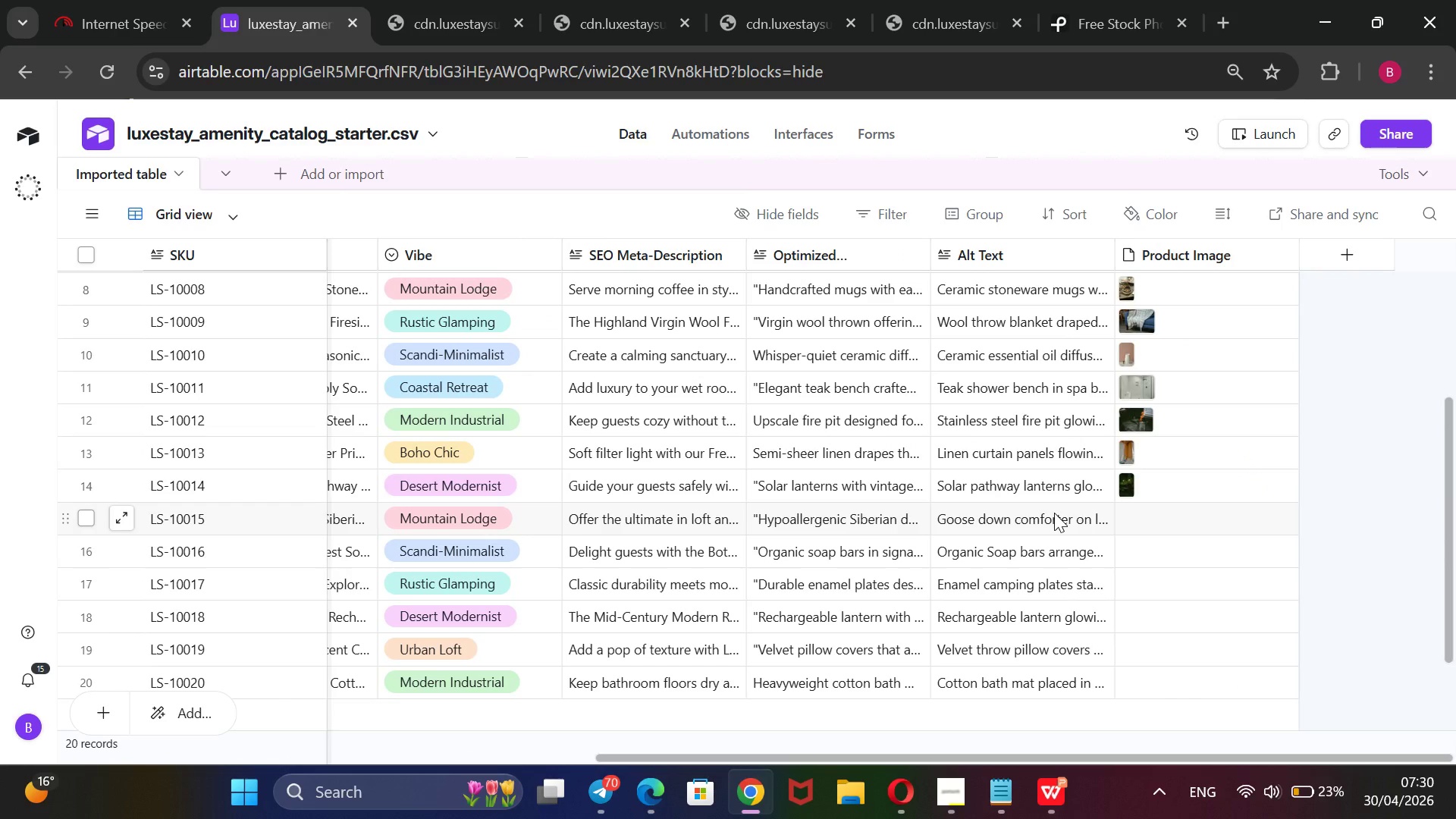 
wait(6.3)
 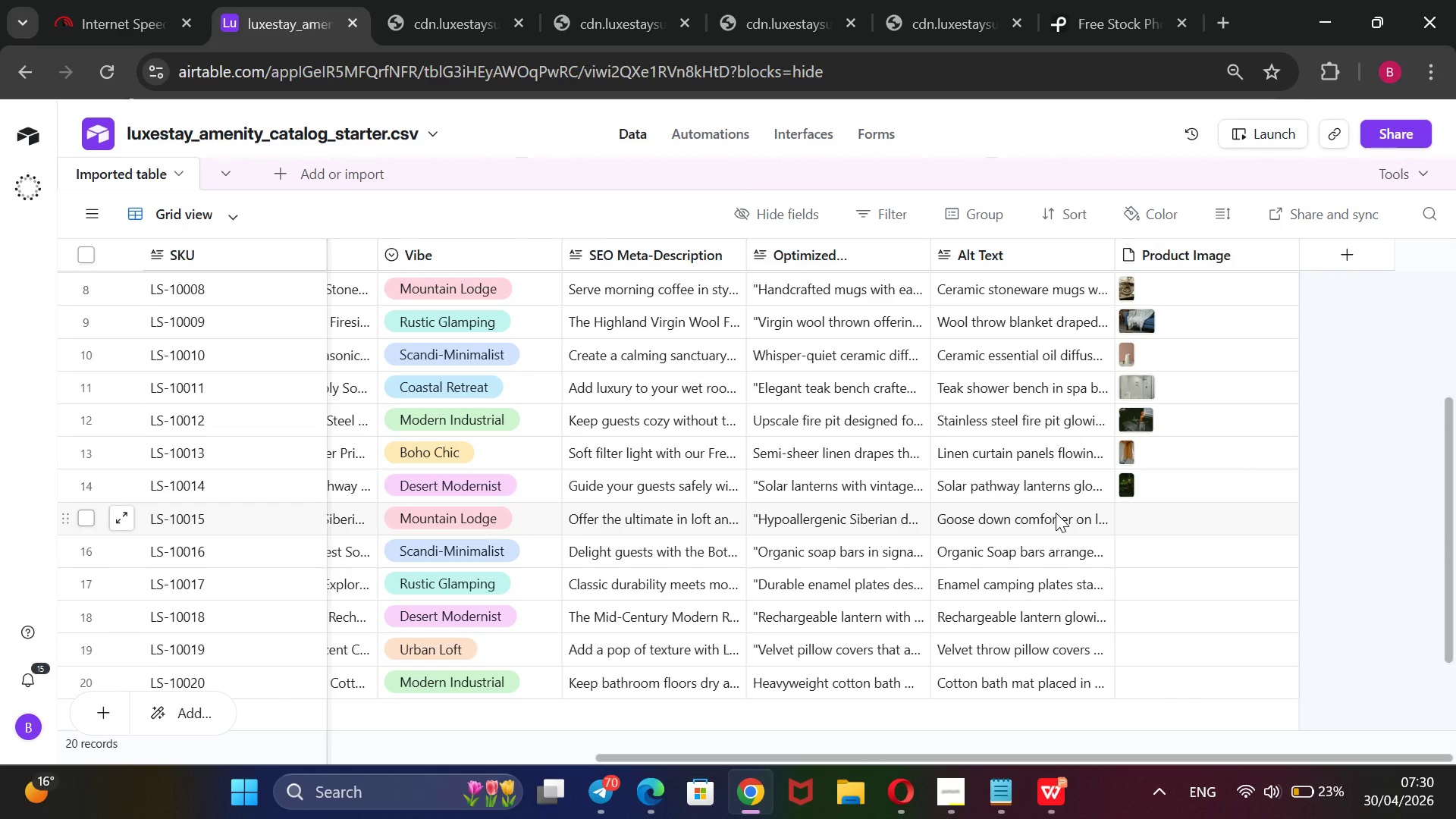 
left_click_drag(start_coordinate=[1026, 530], to_coordinate=[904, 488])
 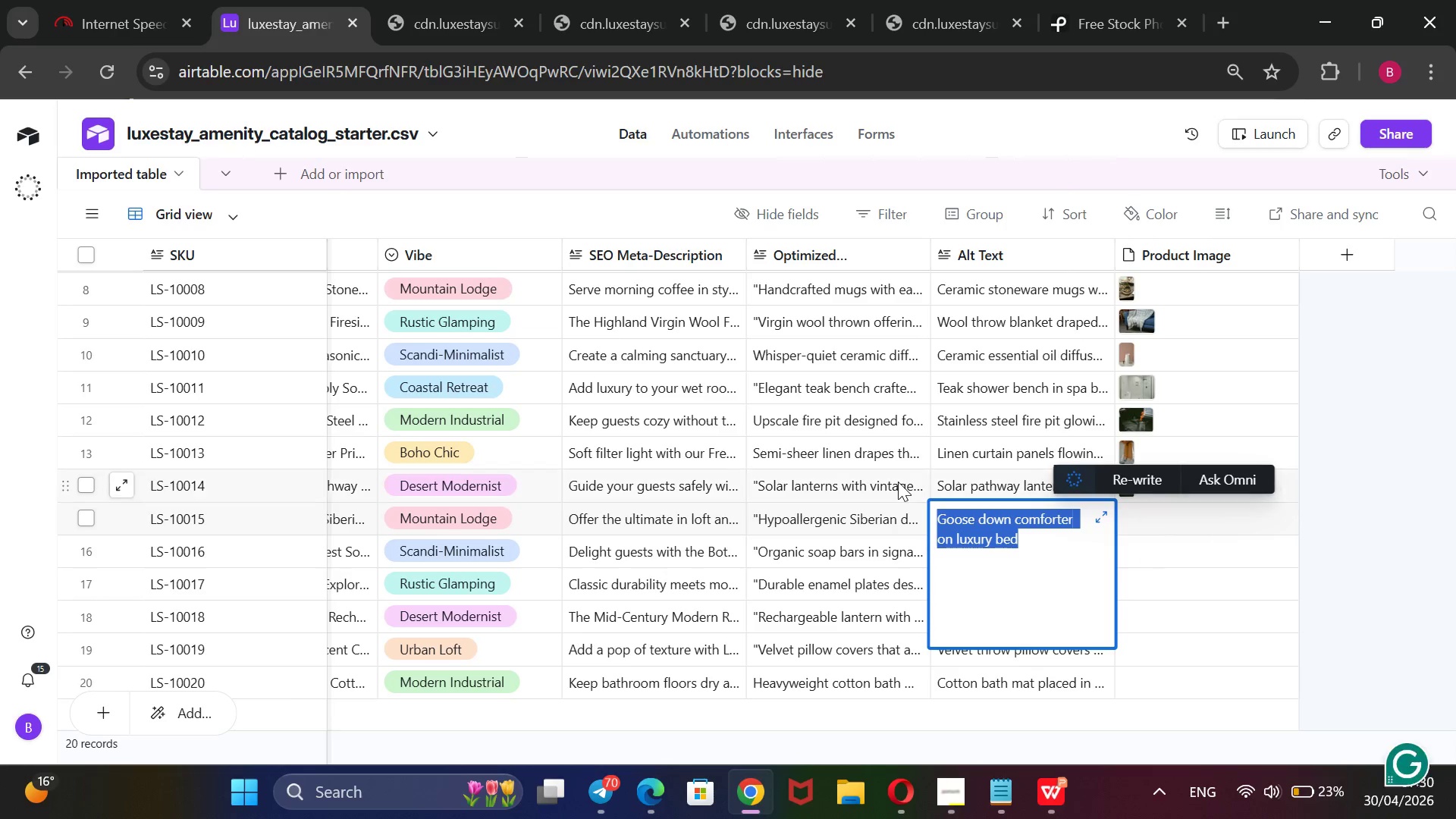 
key(Control+ControlLeft)
 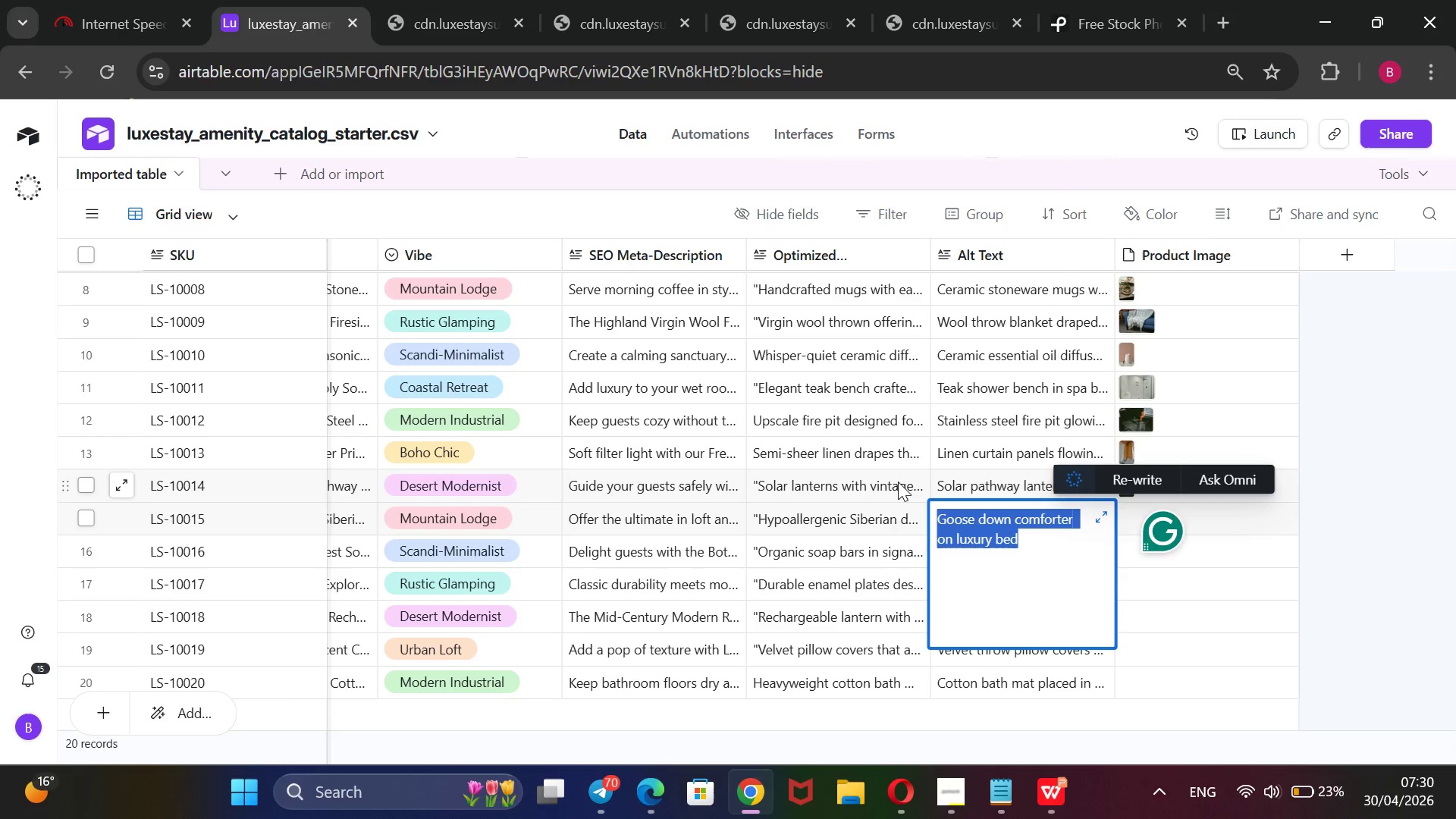 
key(Control+C)
 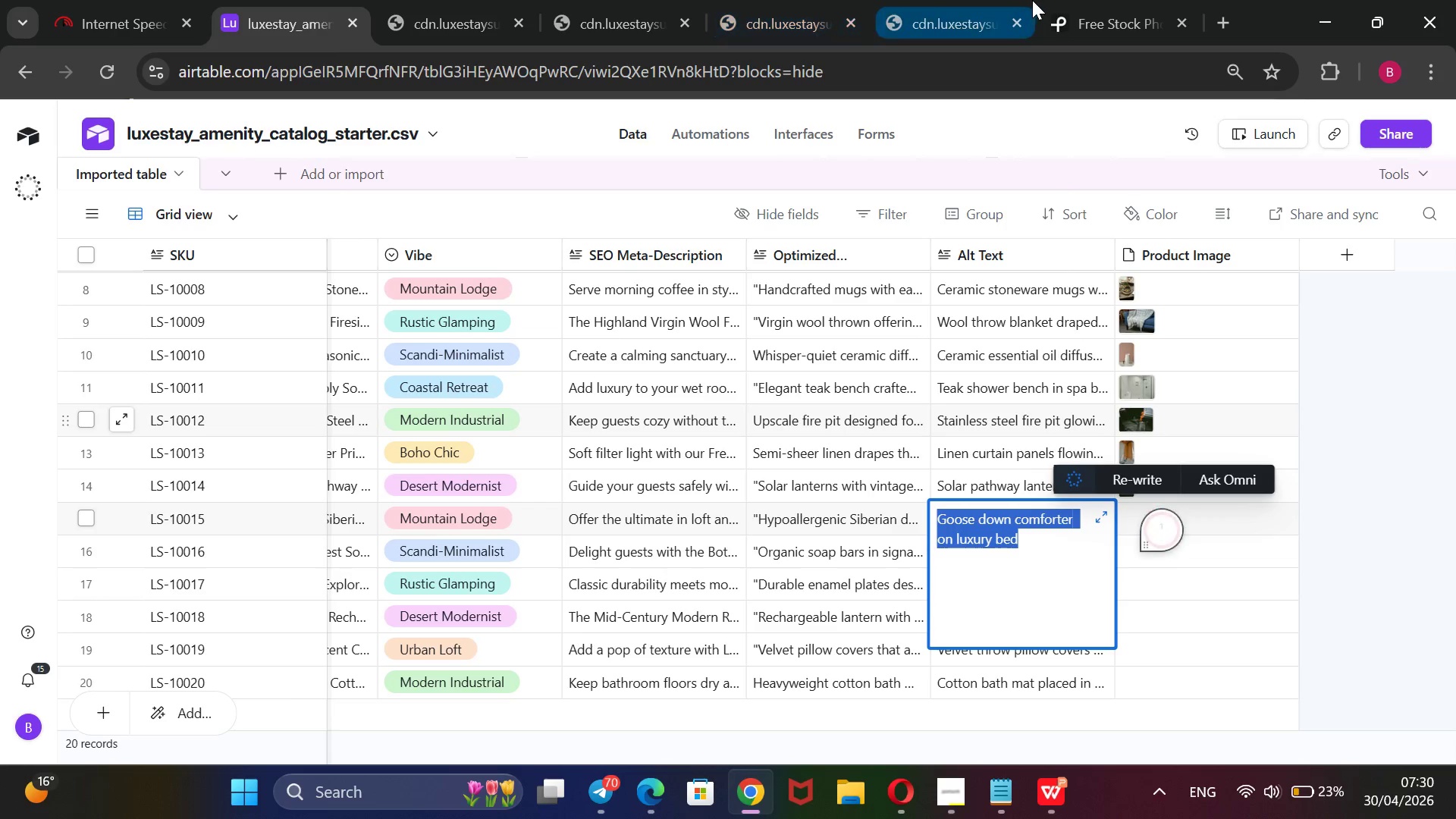 
left_click([1074, 0])
 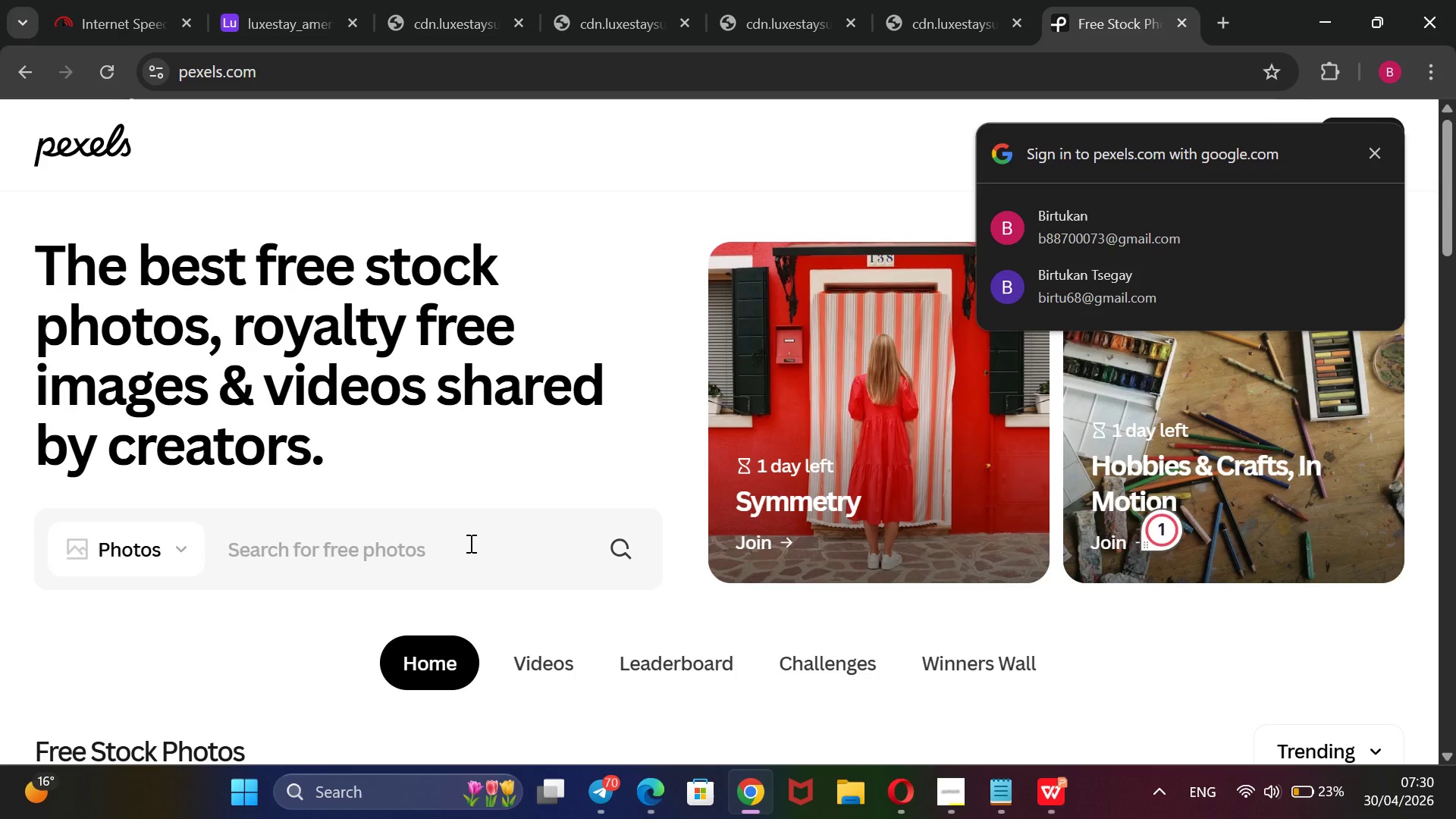 
left_click([469, 544])
 